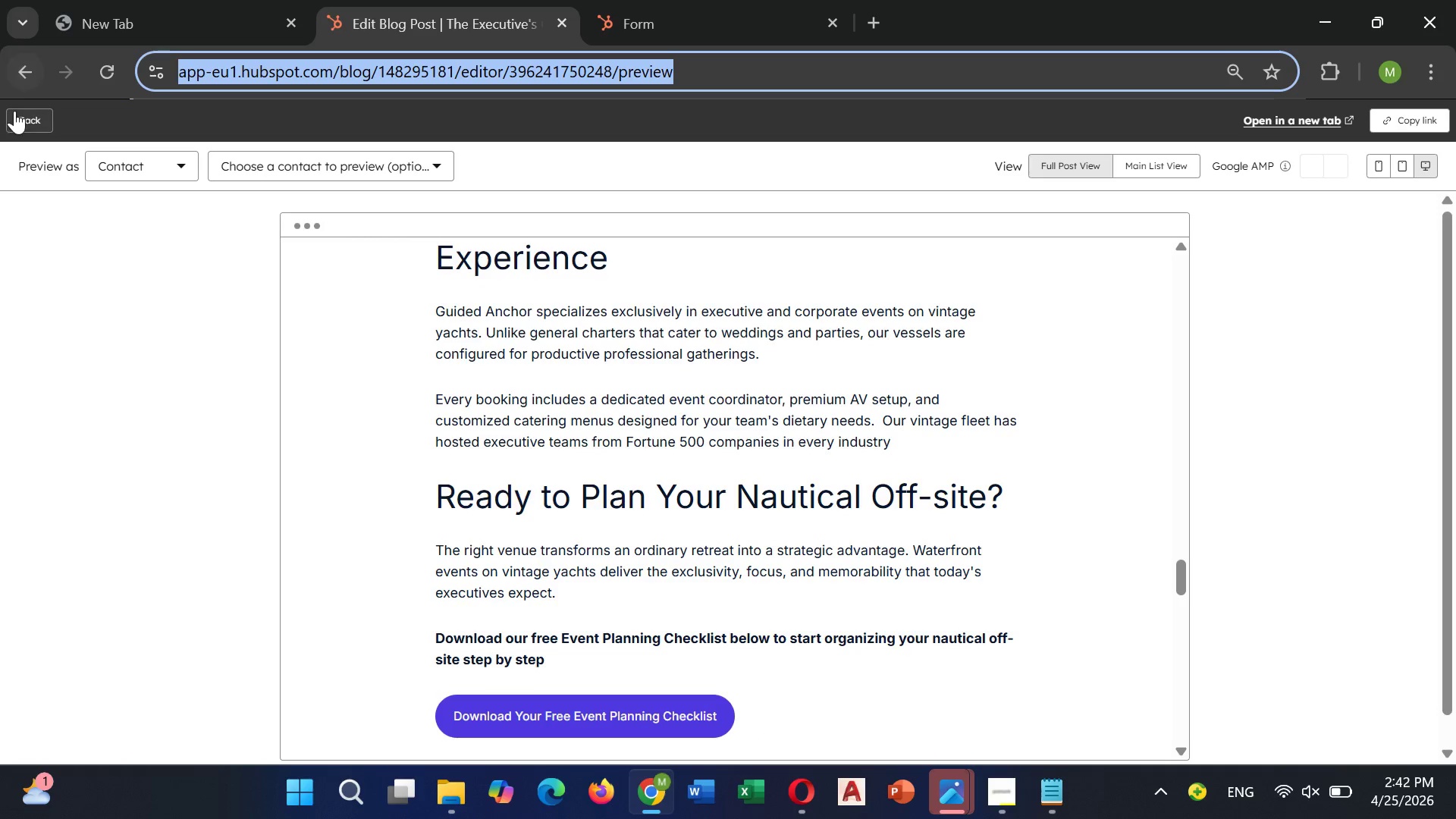 
left_click([18, 111])
 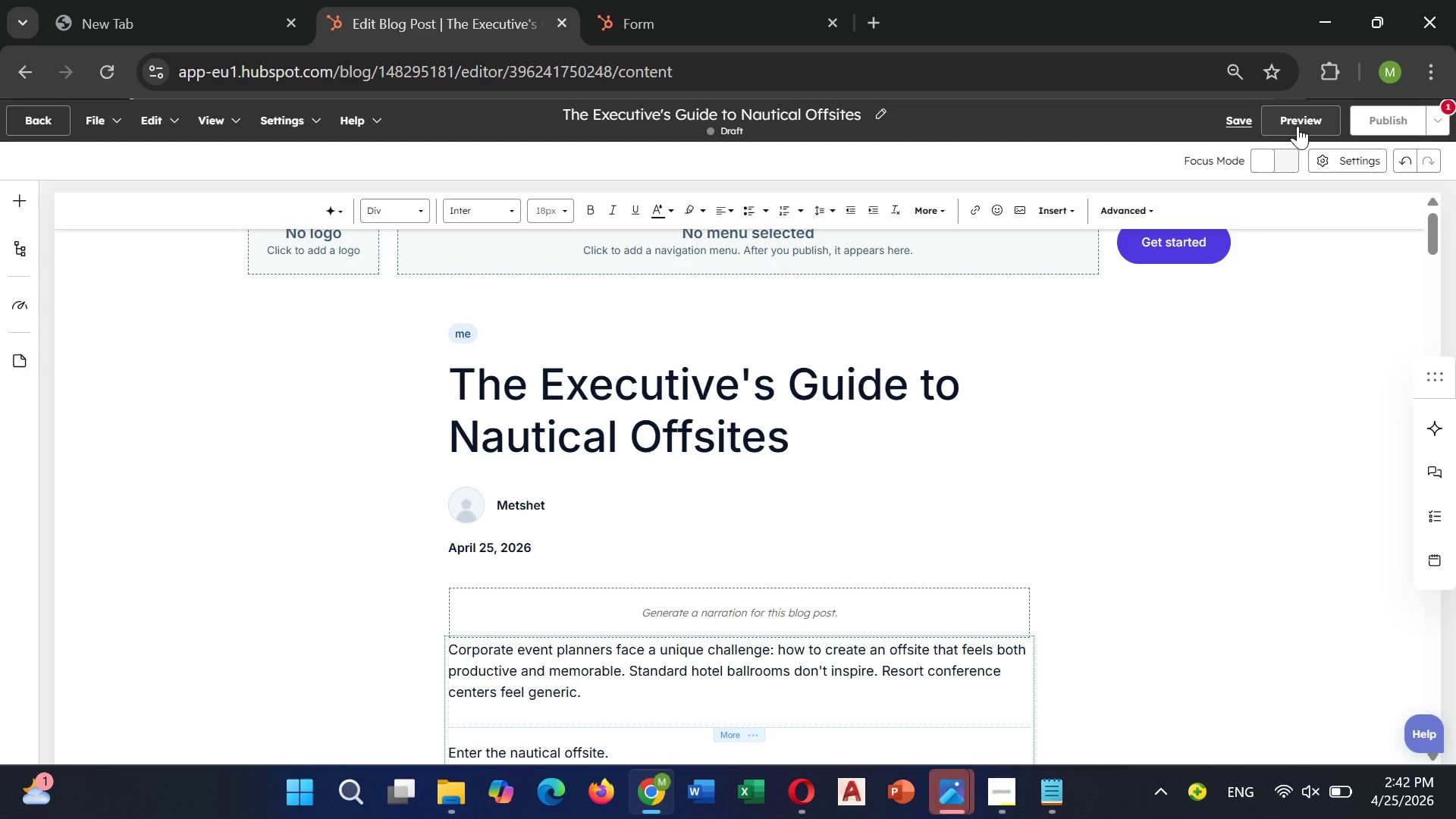 
mouse_move([1407, 127])
 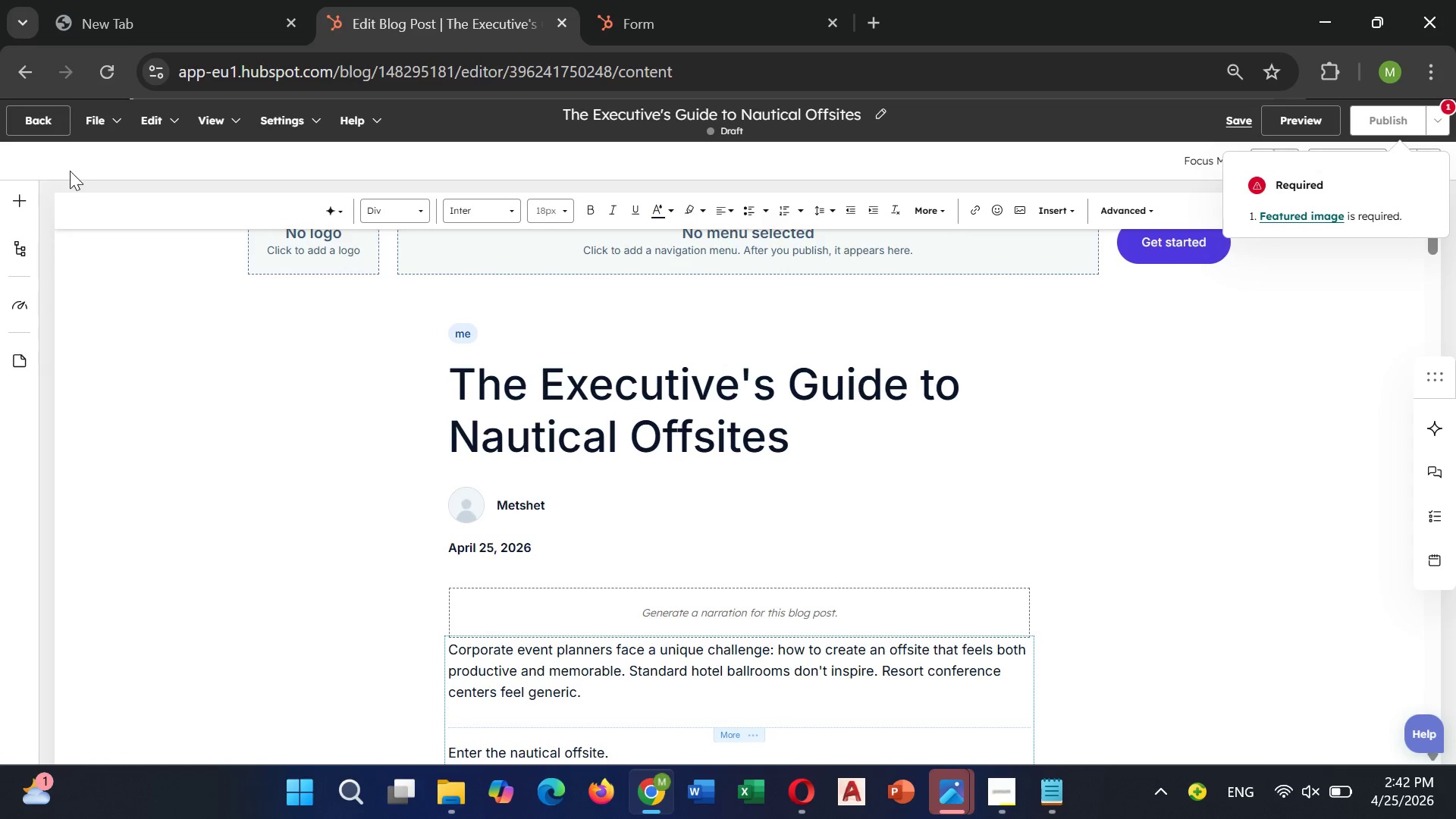 
left_click([44, 121])
 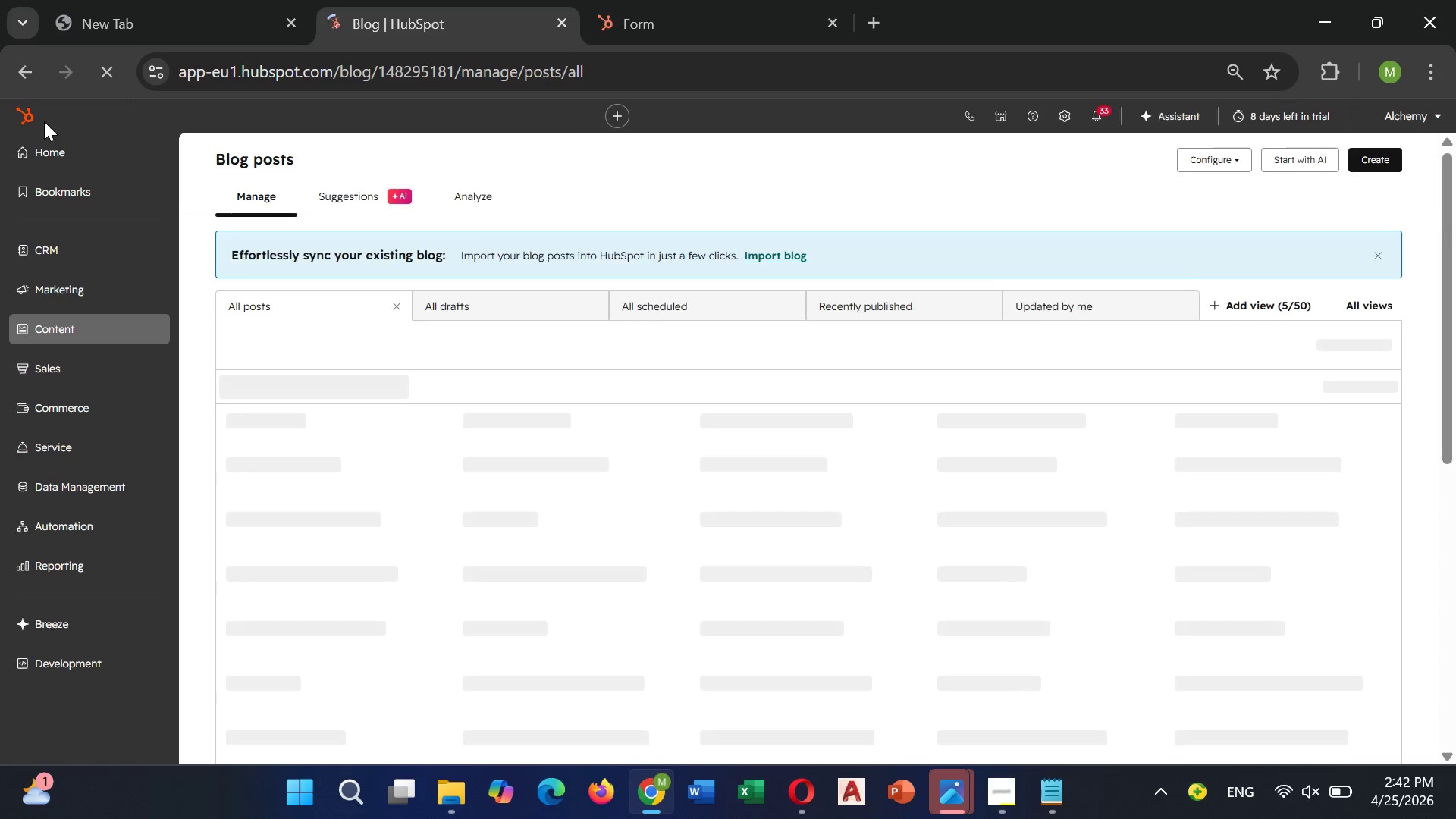 
left_click([33, 291])
 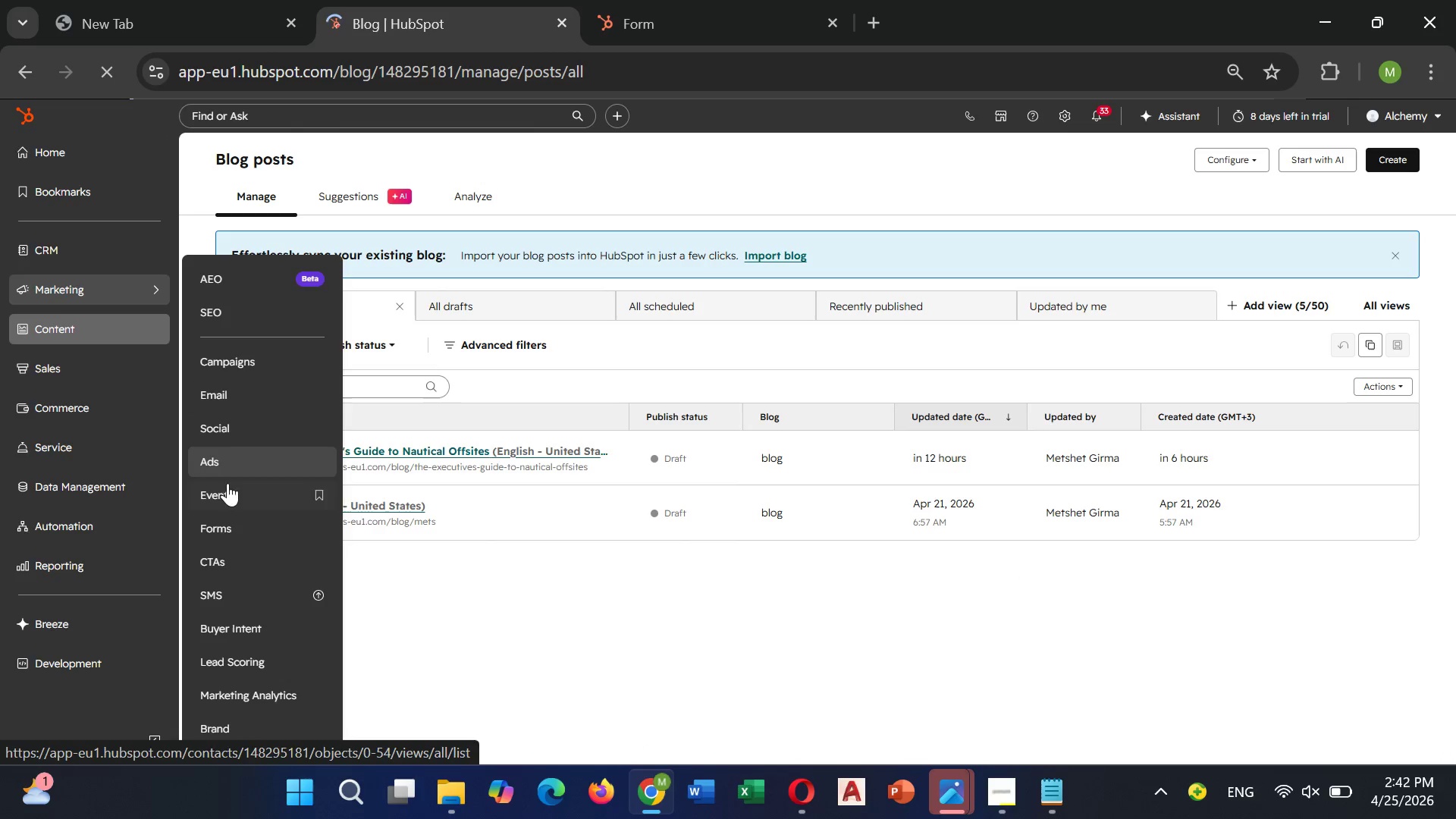 
left_click([228, 519])
 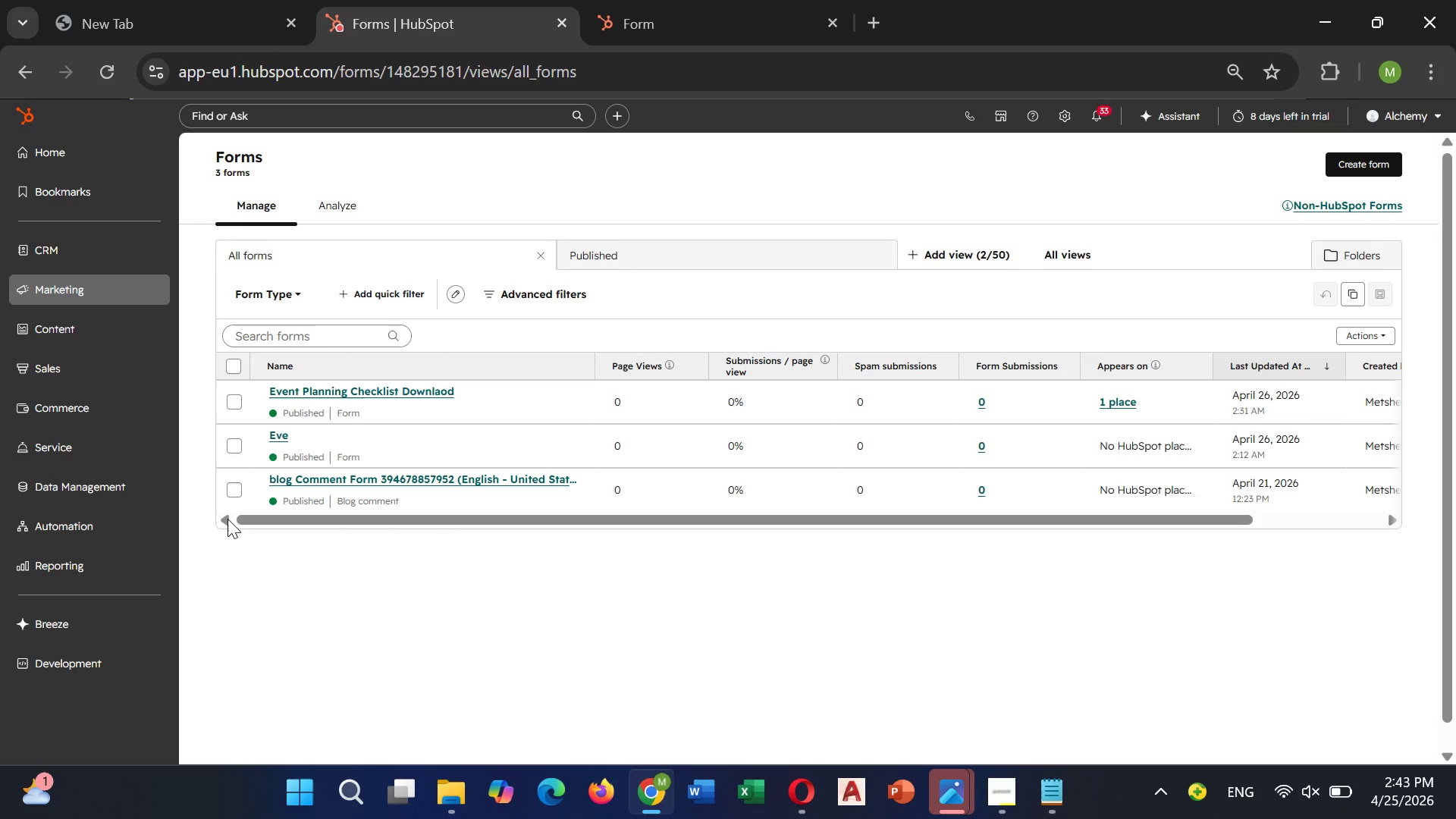 
wait(21.91)
 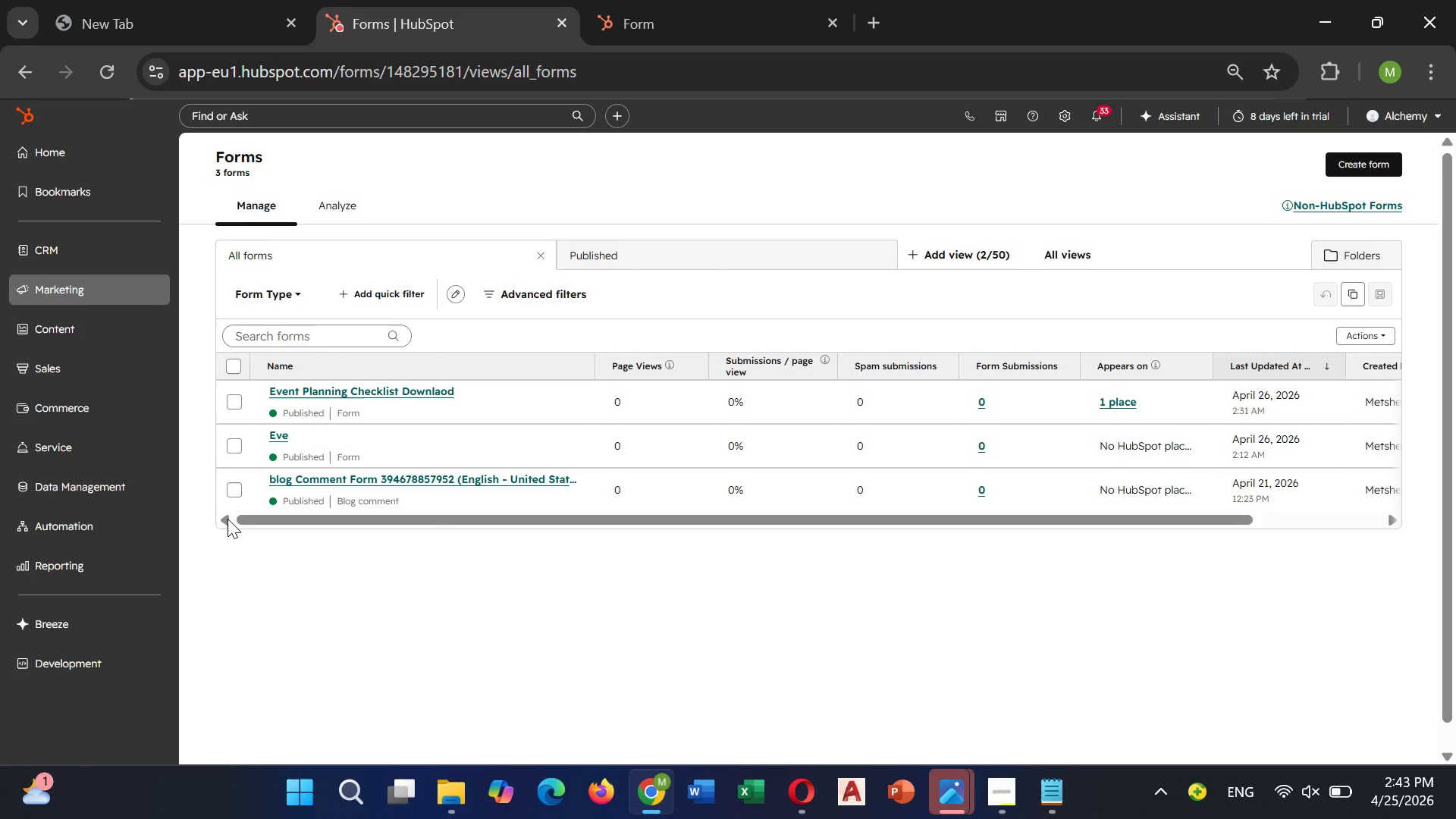 
left_click([381, 391])
 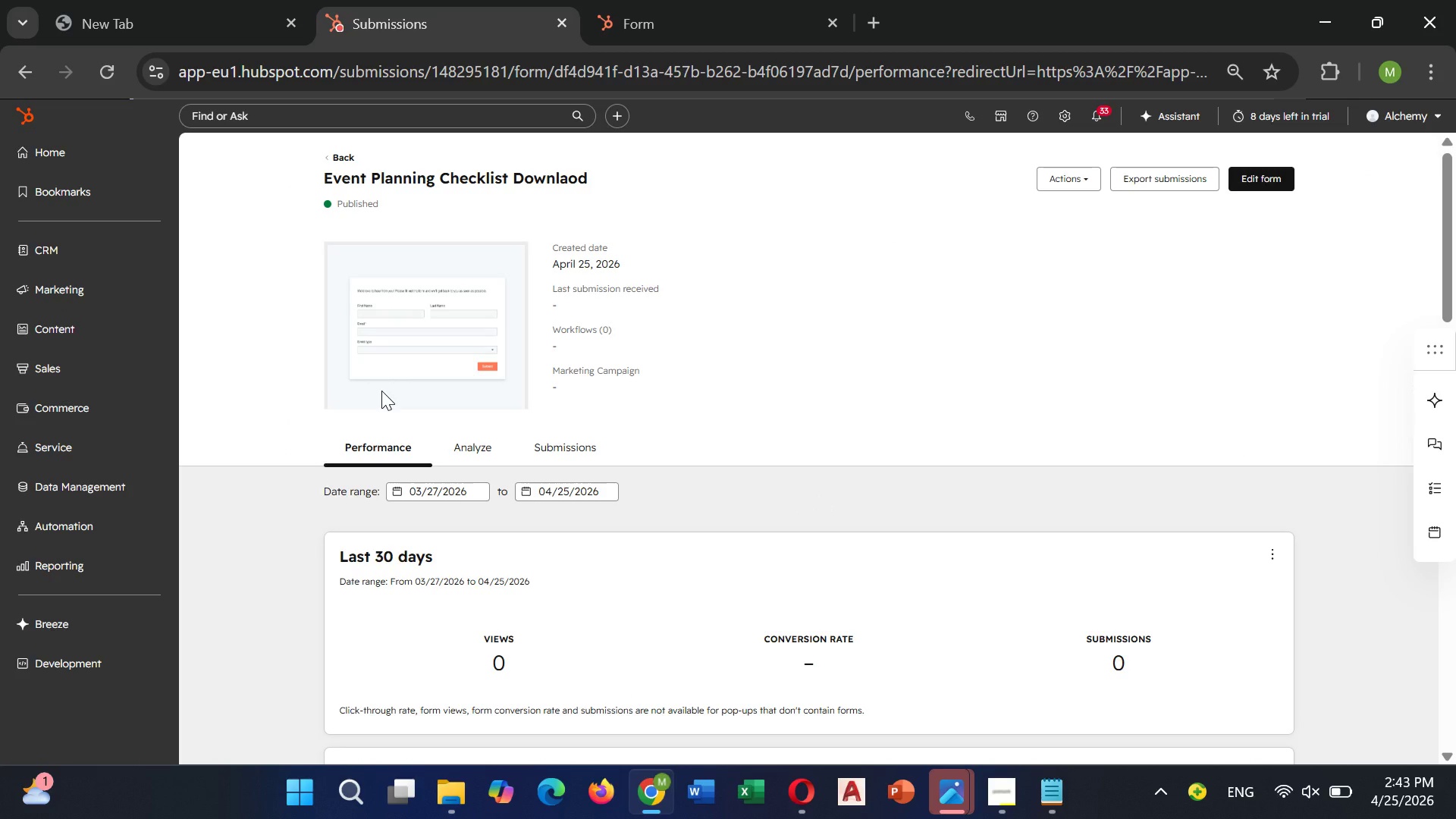 
wait(11.12)
 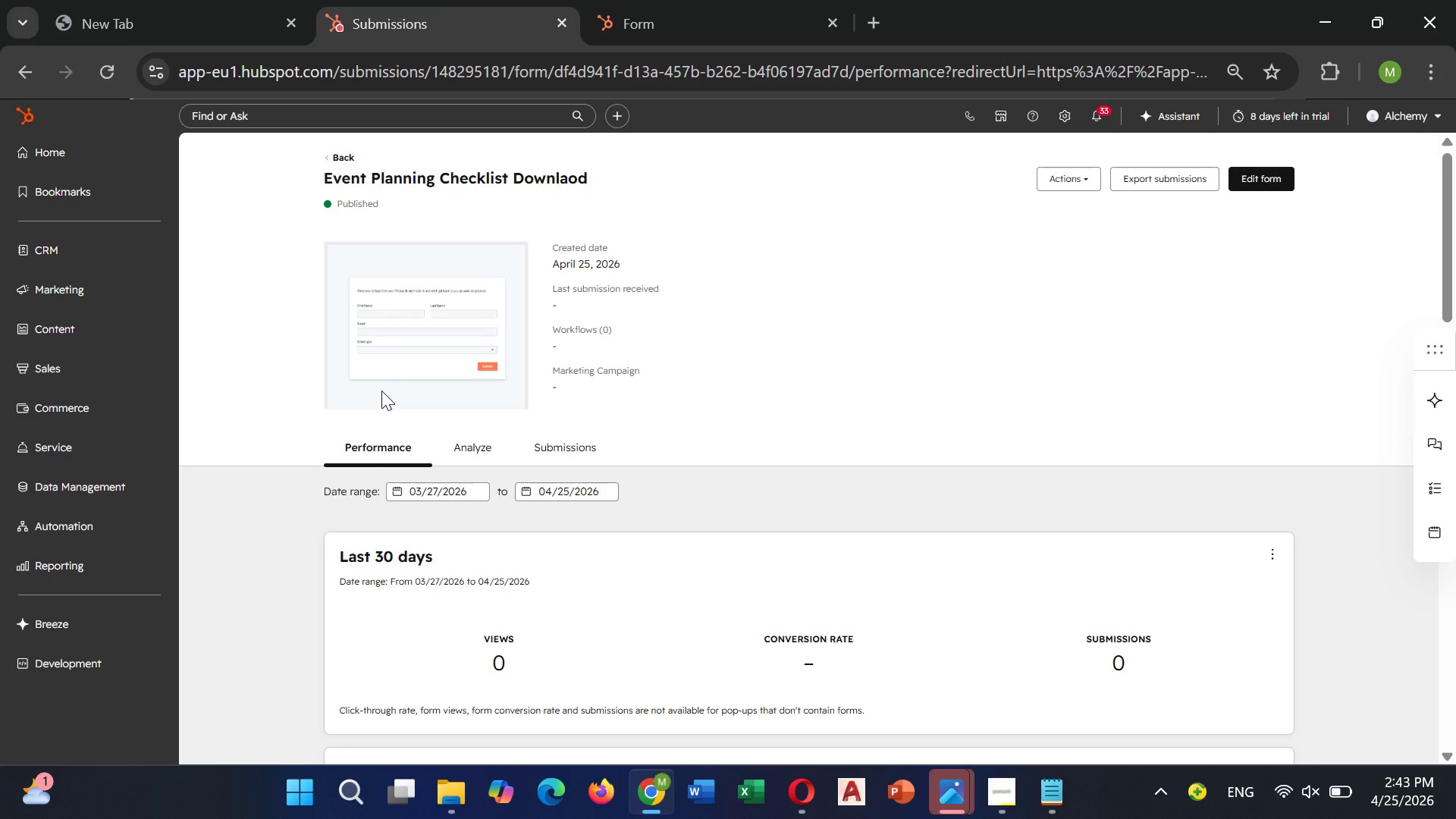 
left_click([1068, 185])
 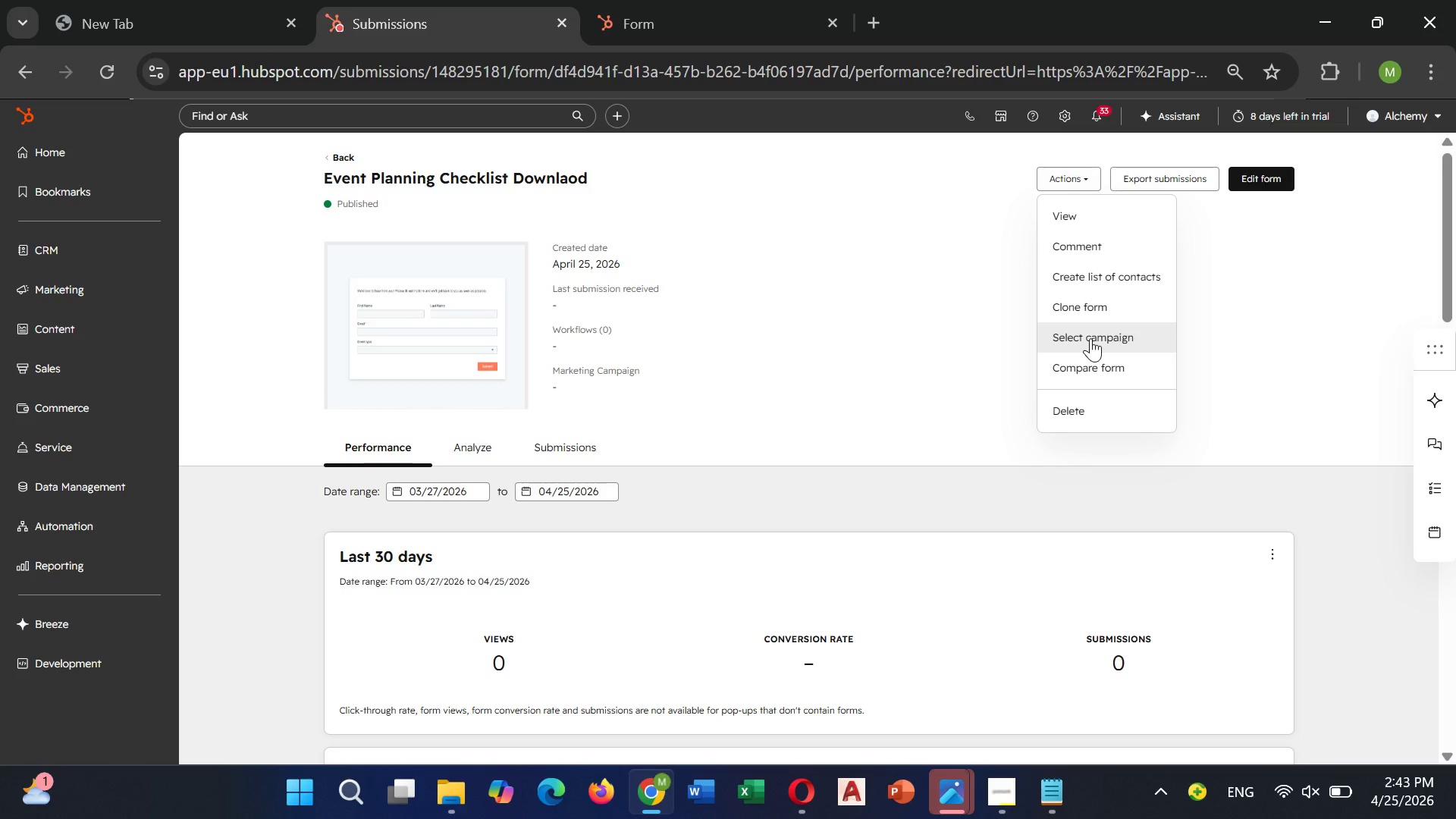 
wait(7.34)
 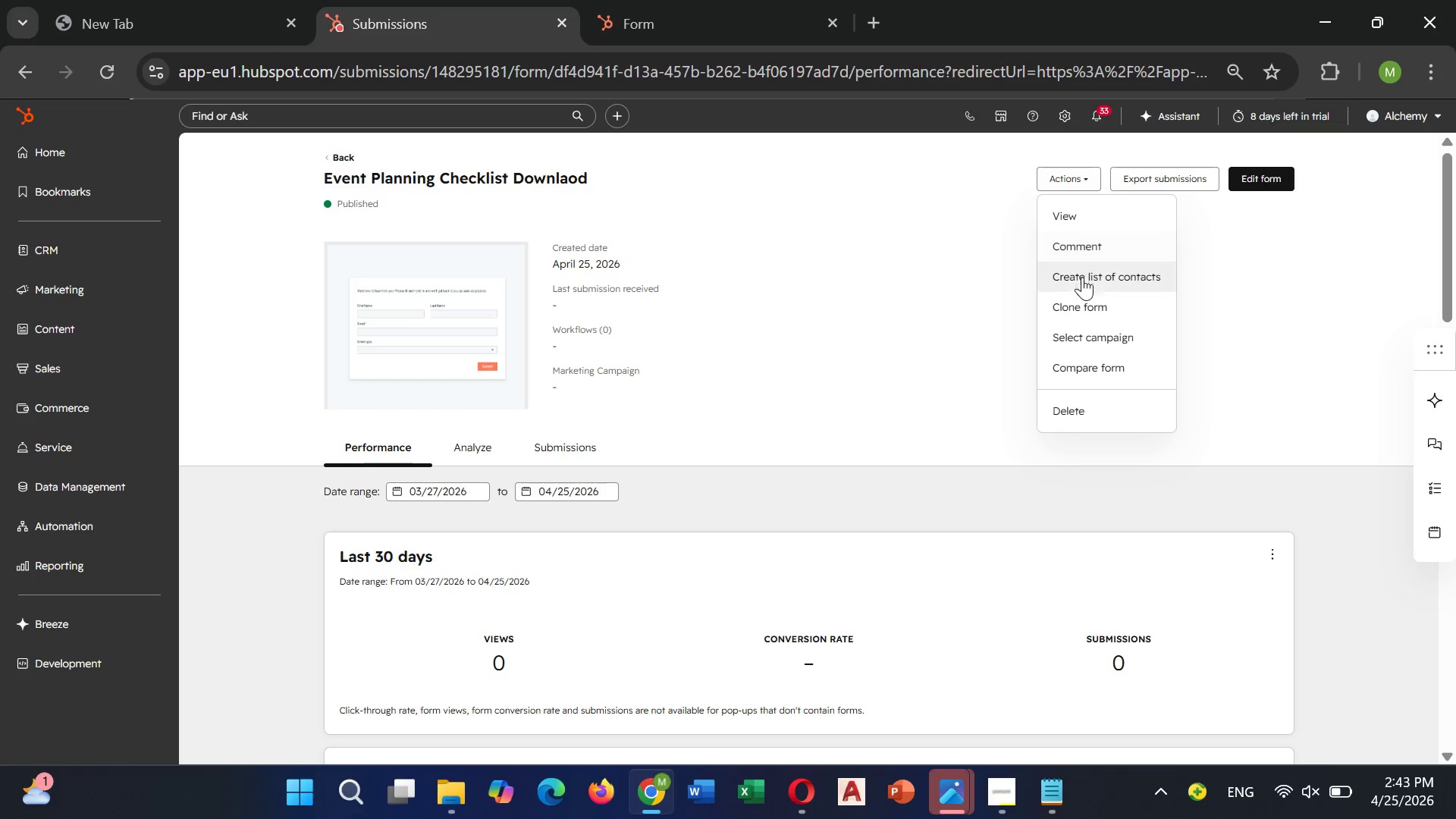 
left_click([1173, 180])
 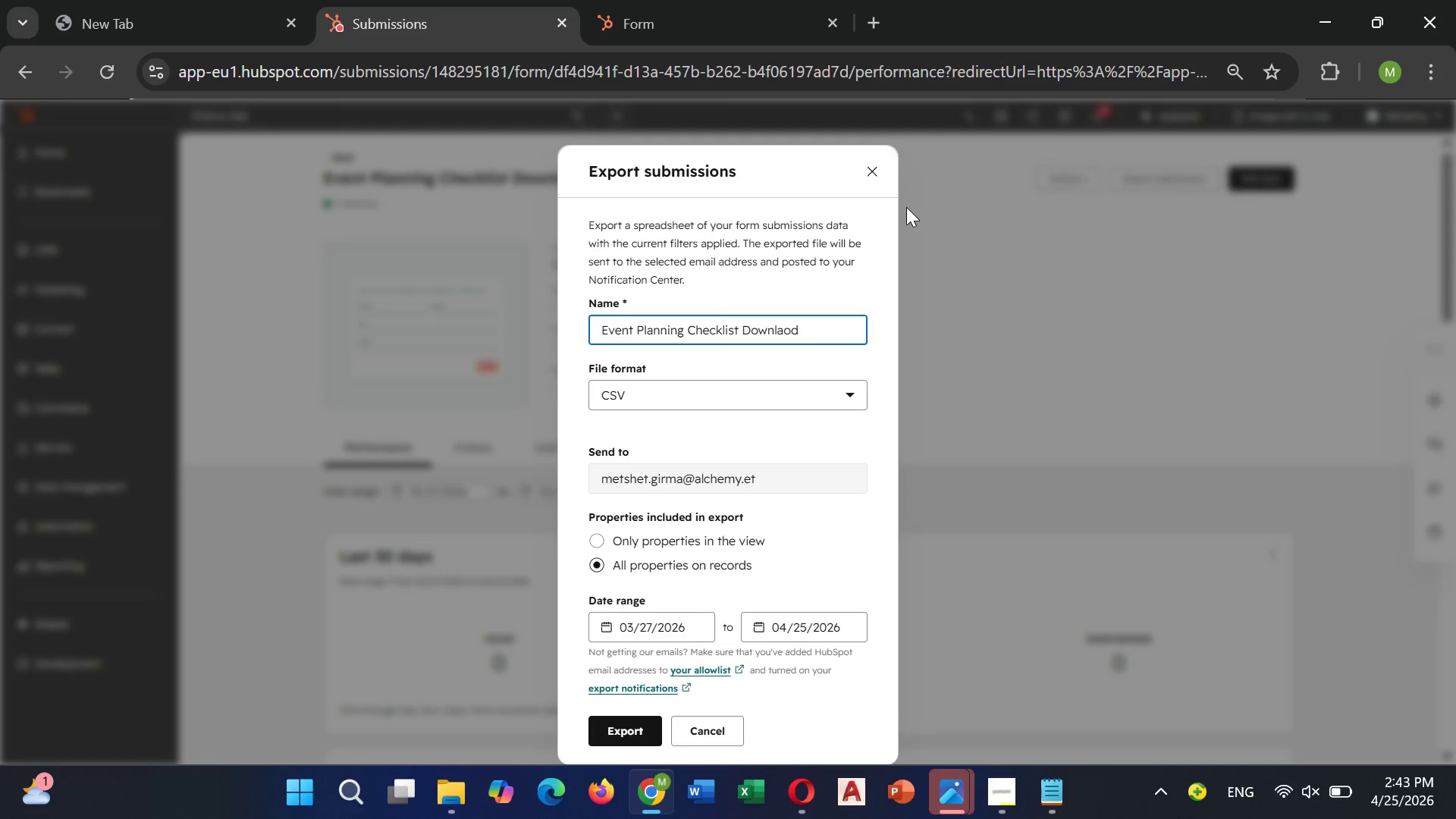 
left_click([872, 180])
 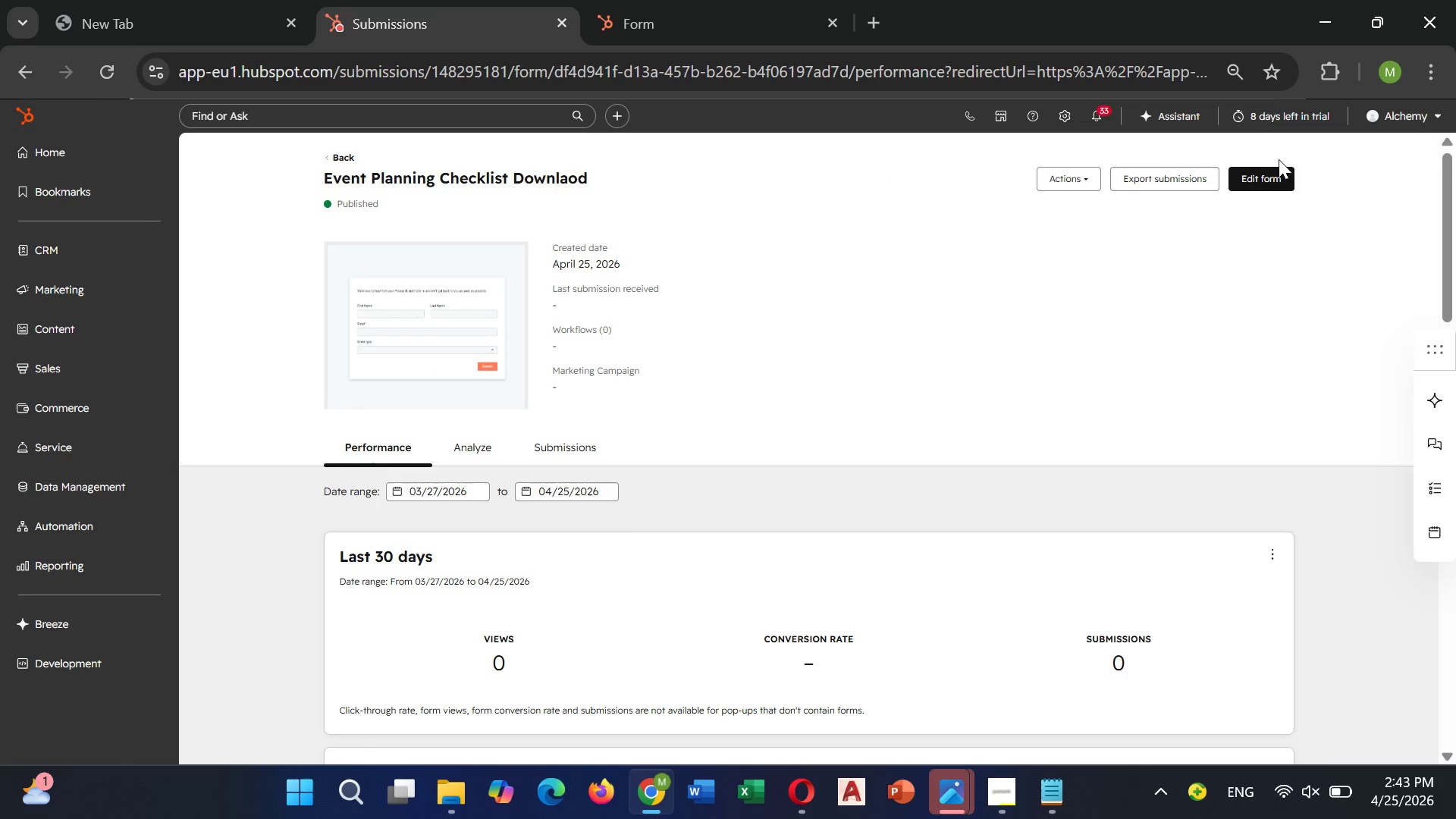 
left_click([1270, 171])
 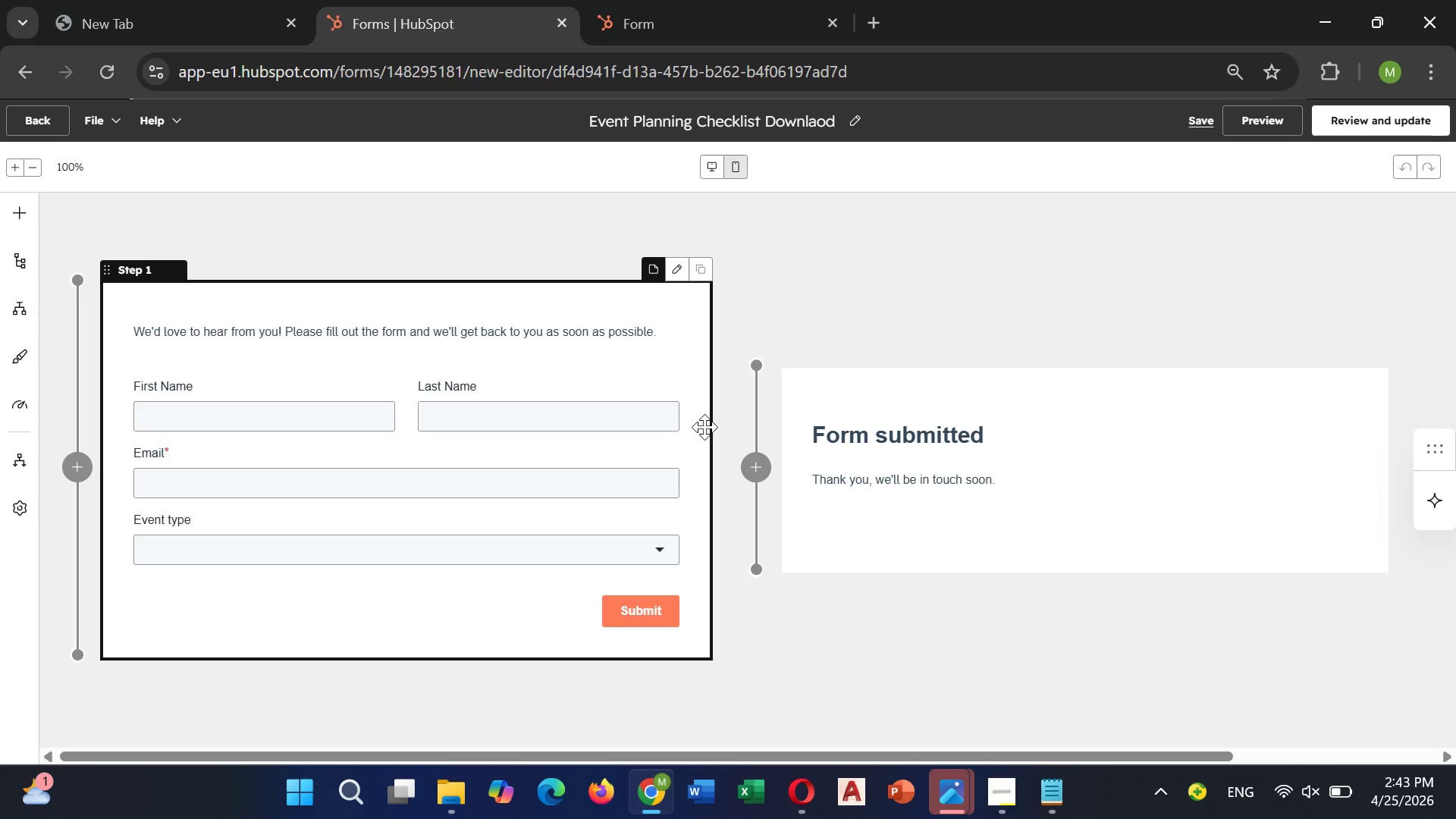 
wait(13.91)
 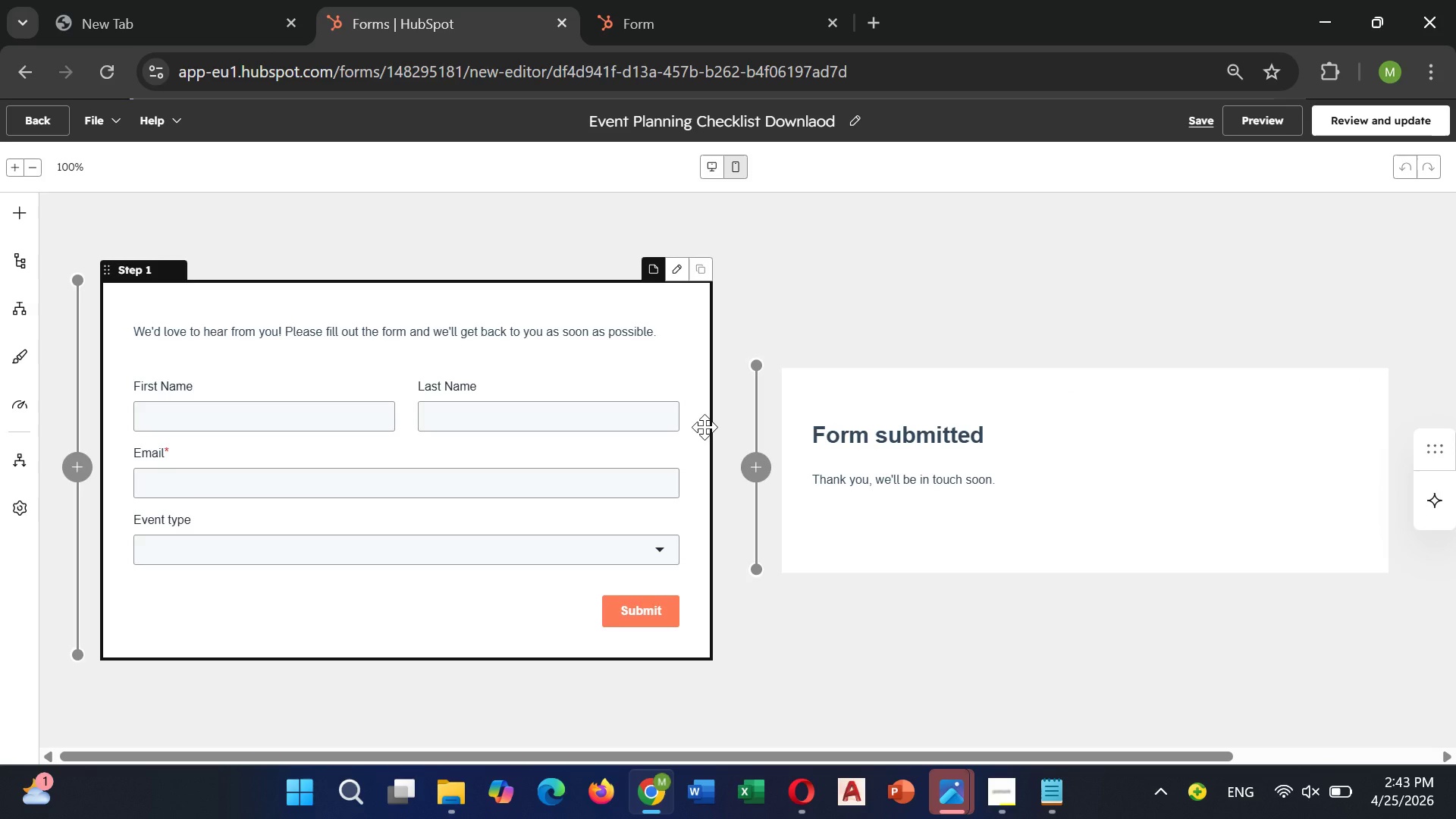 
left_click([14, 217])
 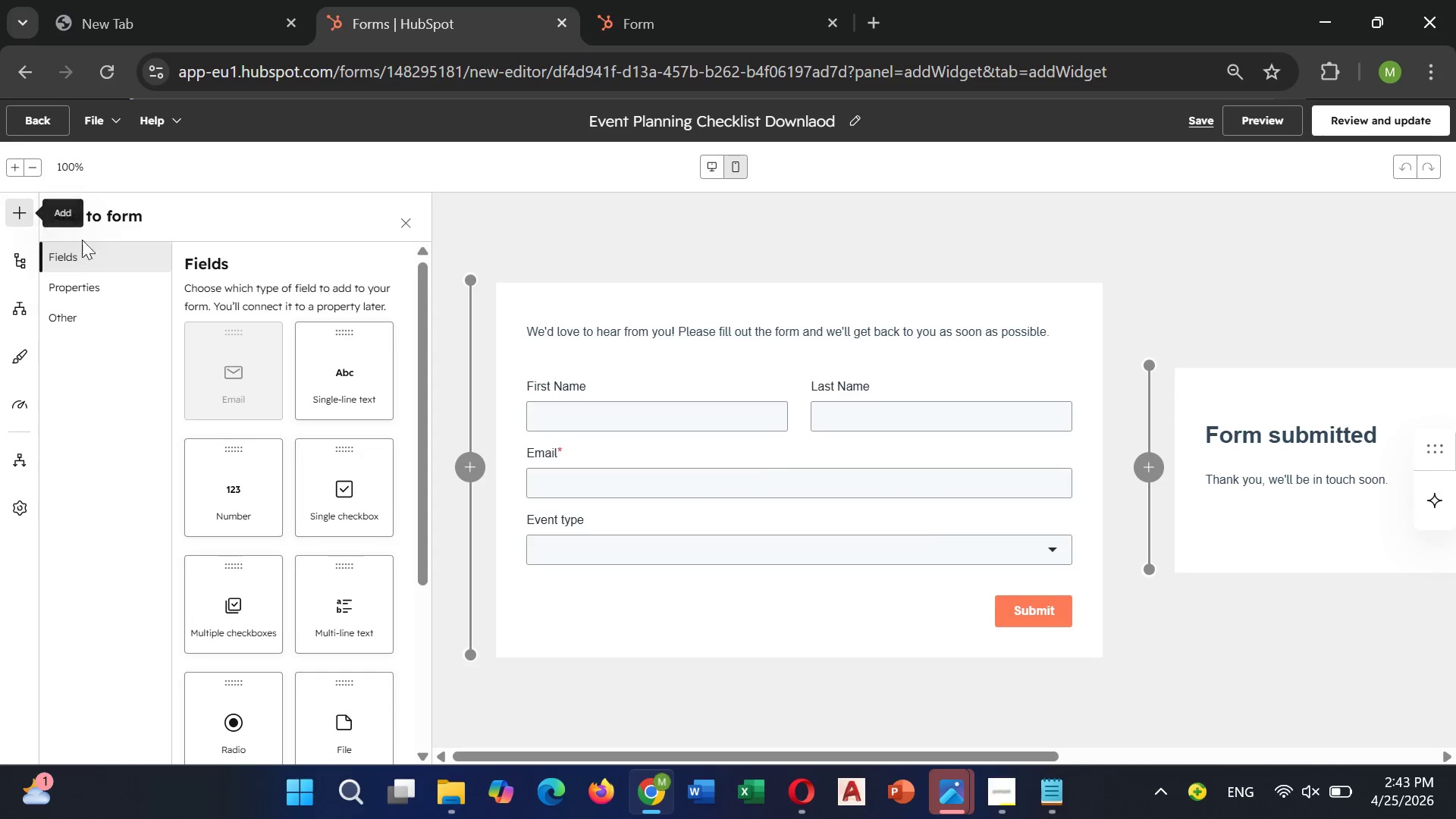 
left_click([89, 278])
 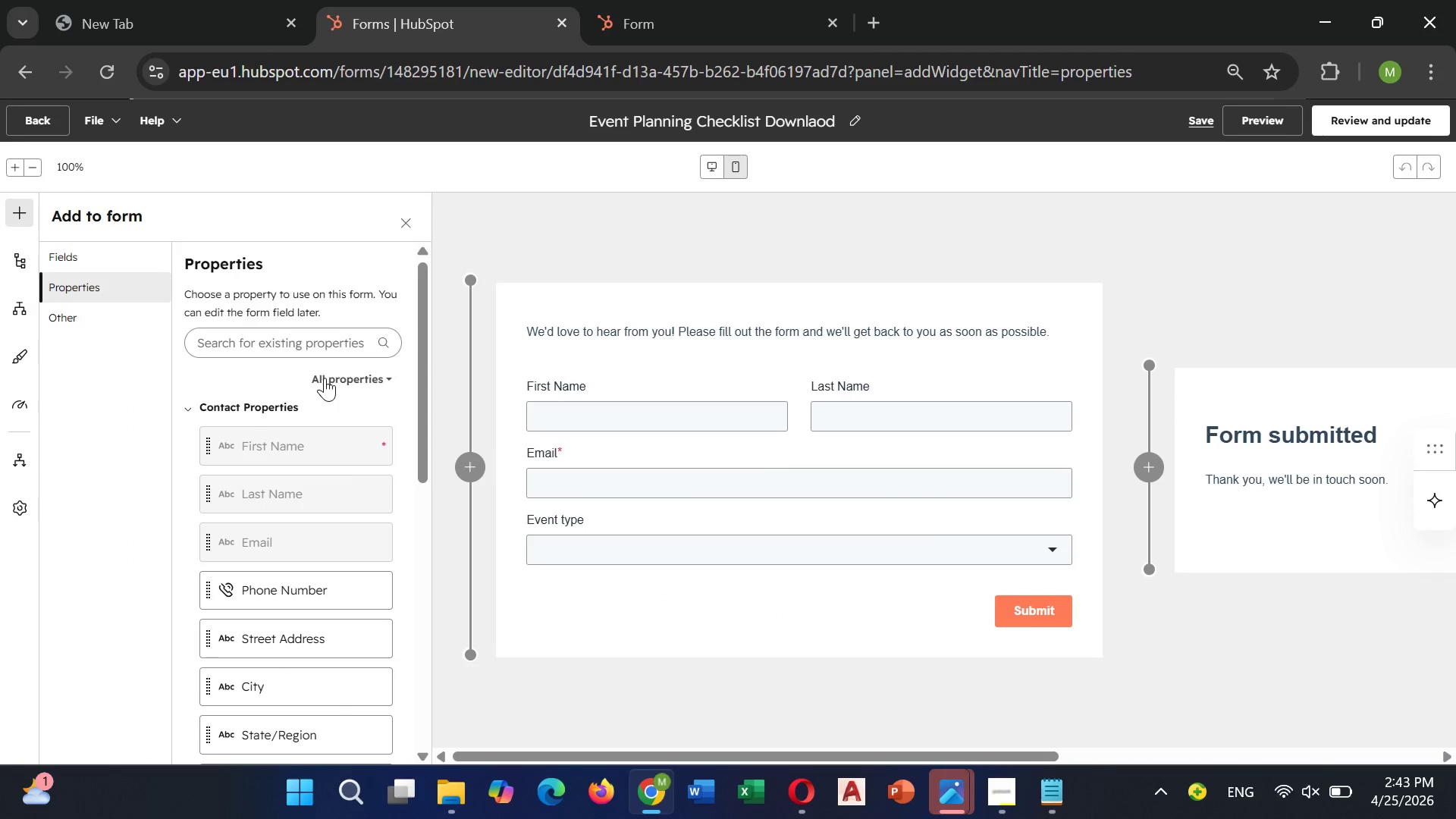 
wait(5.09)
 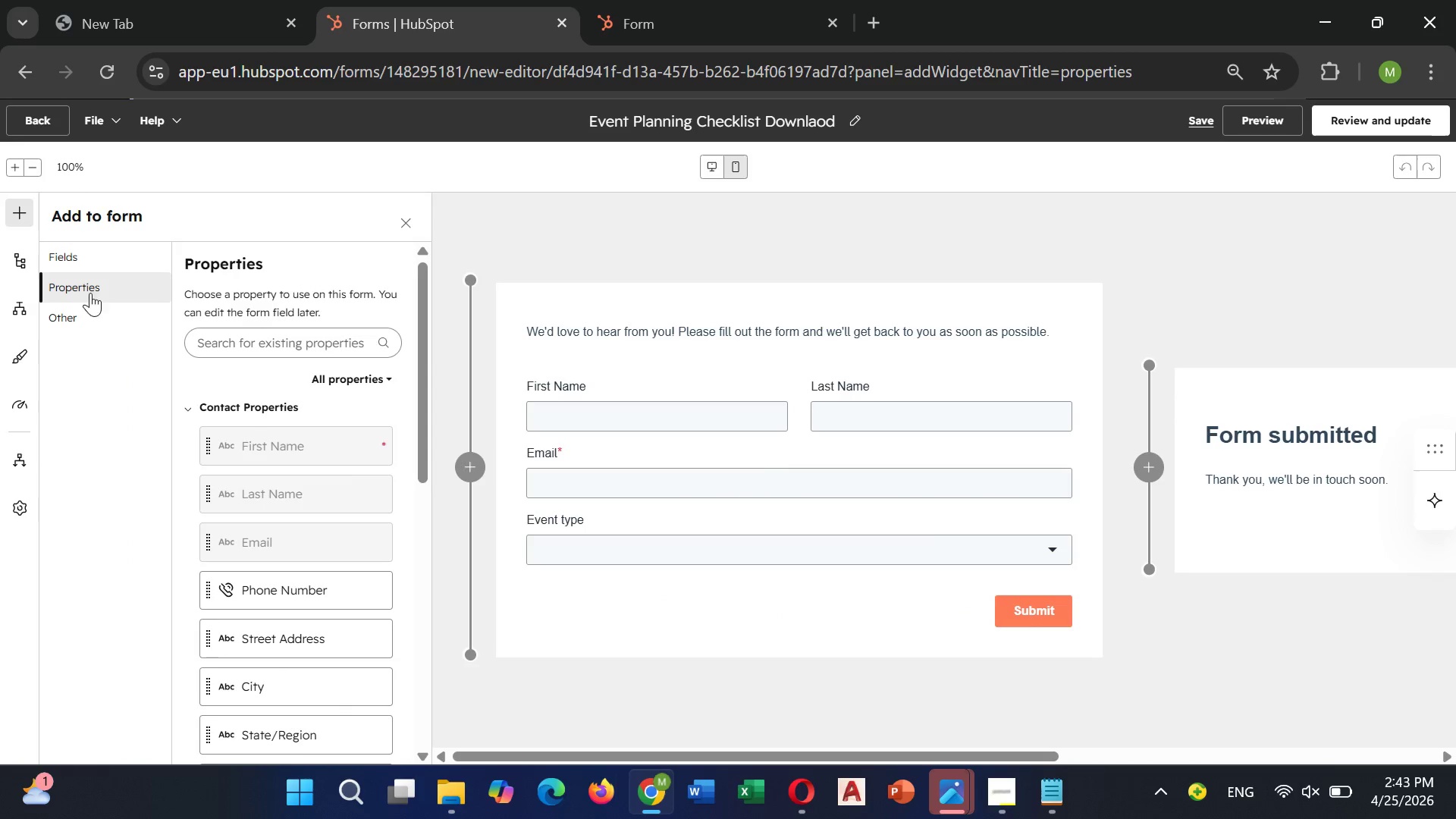 
left_click([326, 347])
 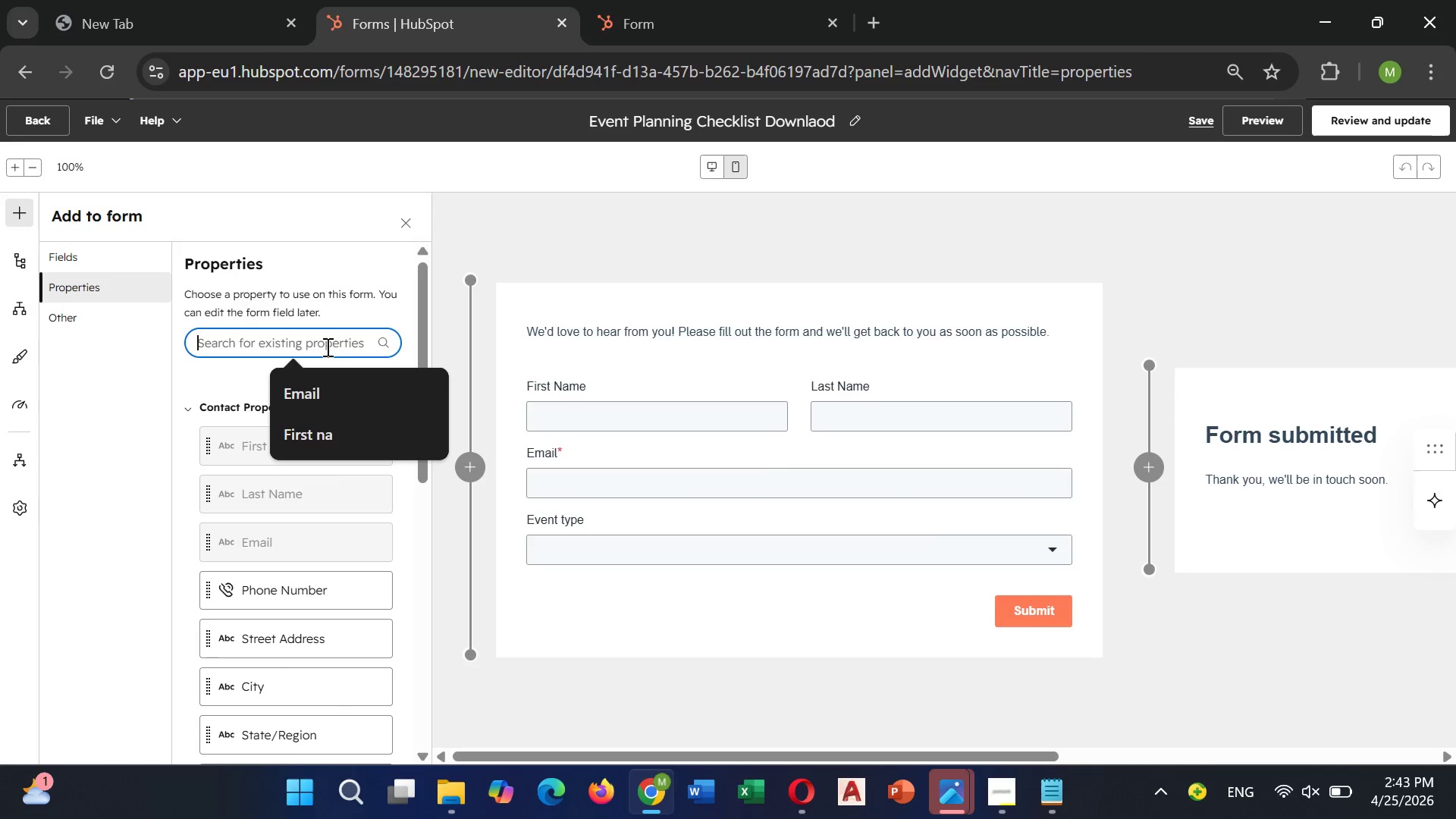 
scroll: coordinate [326, 347], scroll_direction: down, amount: 8.0
 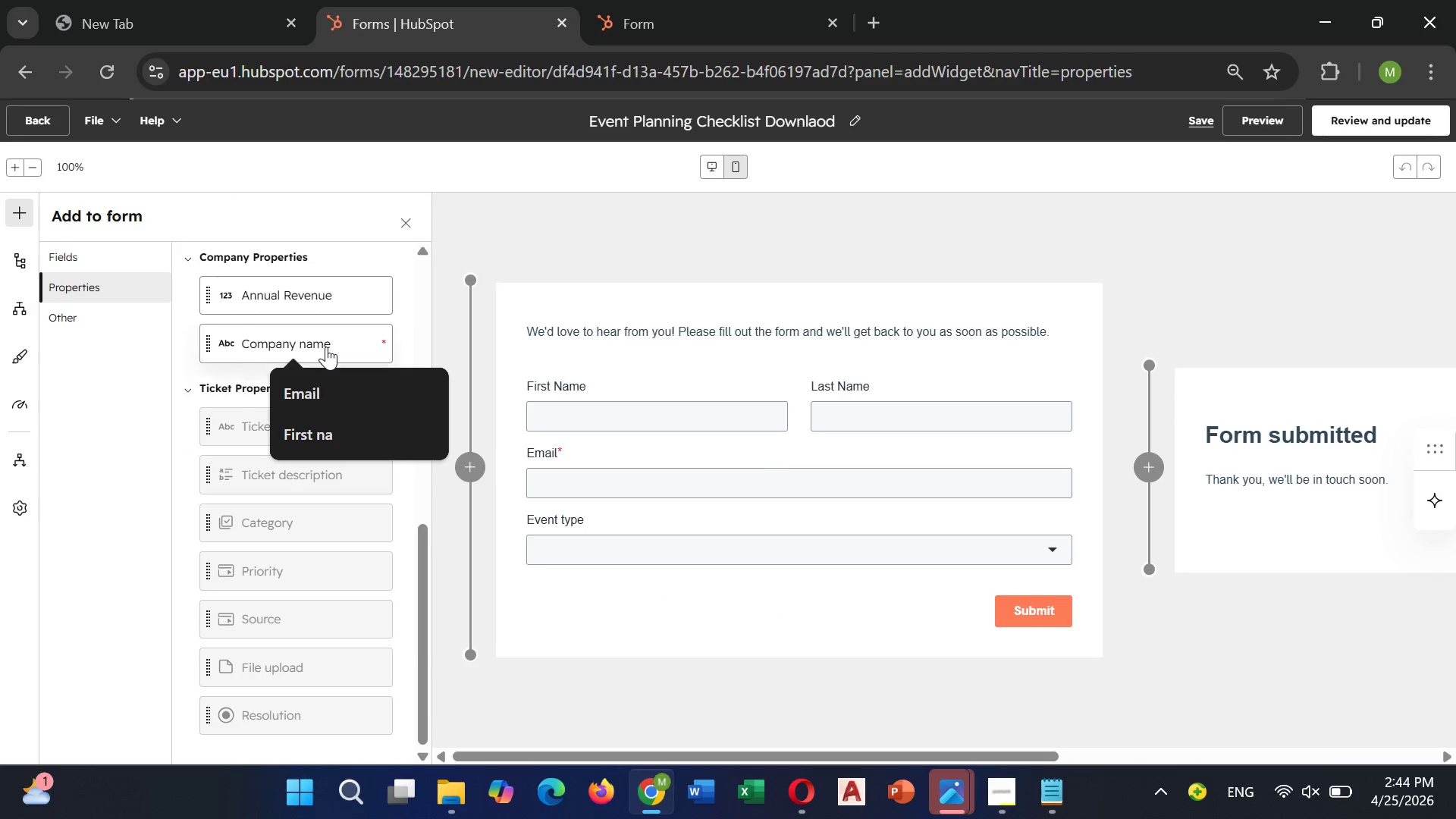 
scroll: coordinate [326, 347], scroll_direction: up, amount: 1.0
 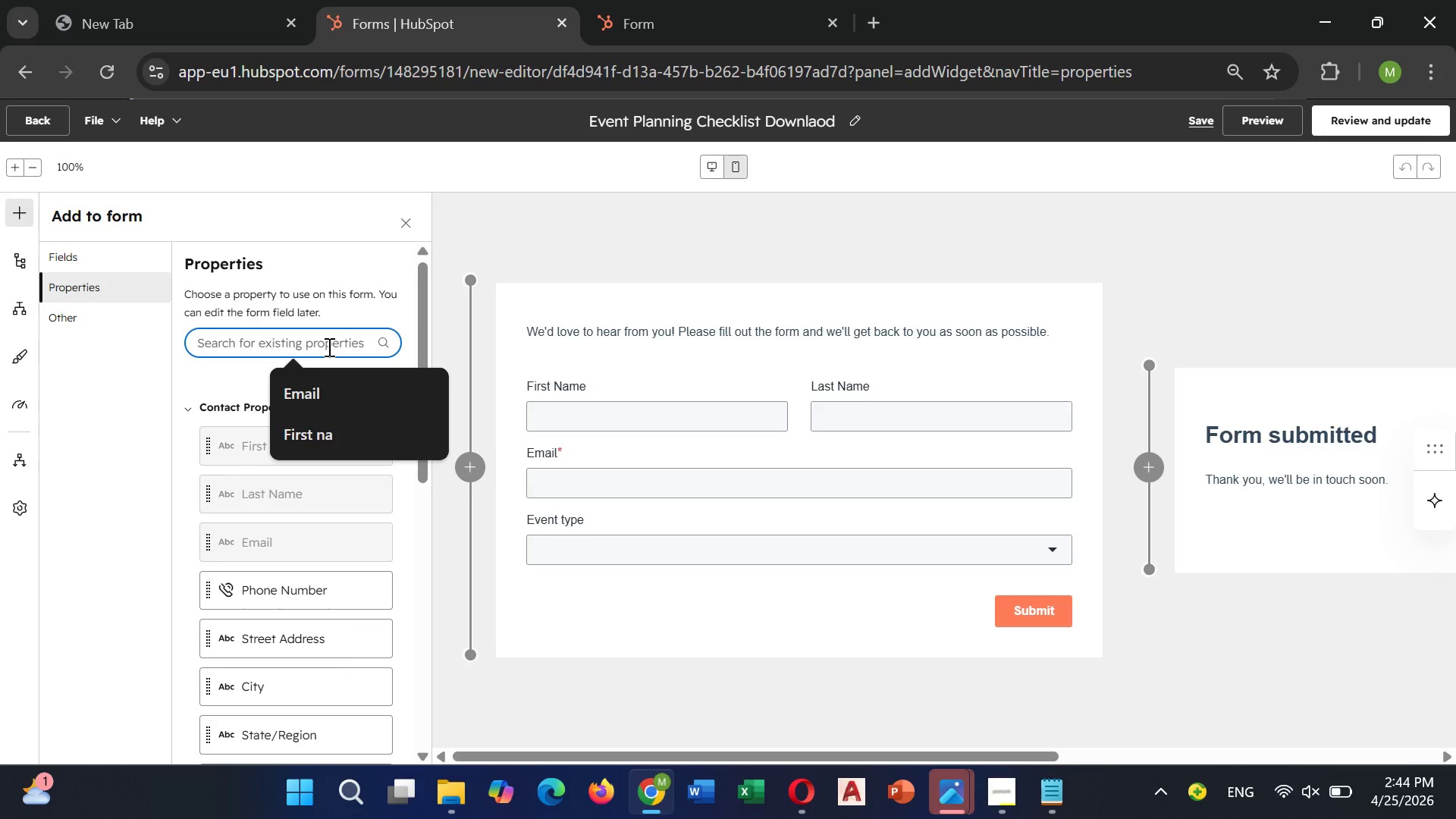 
wait(31.39)
 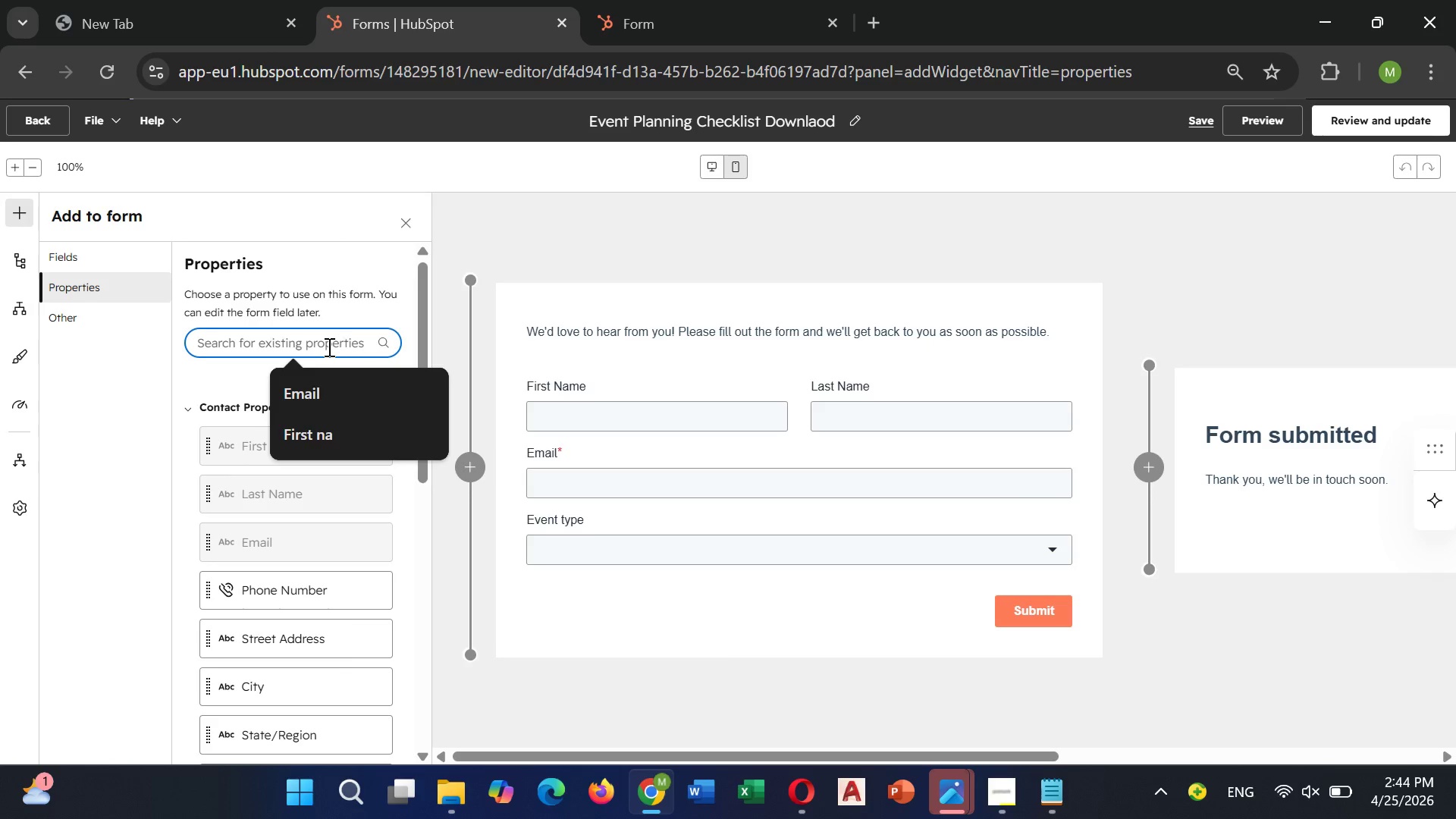 
left_click([71, 307])
 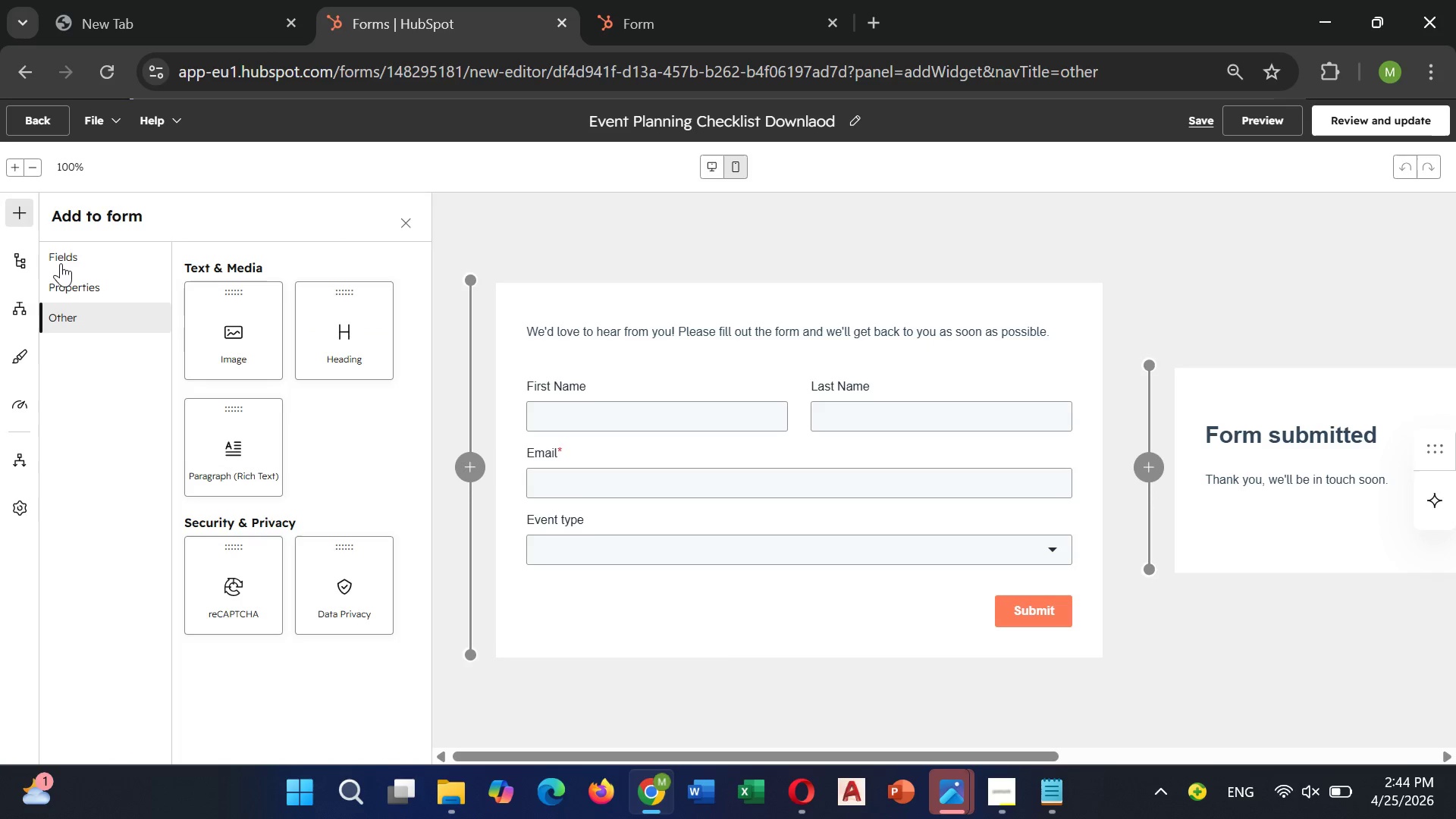 
wait(6.73)
 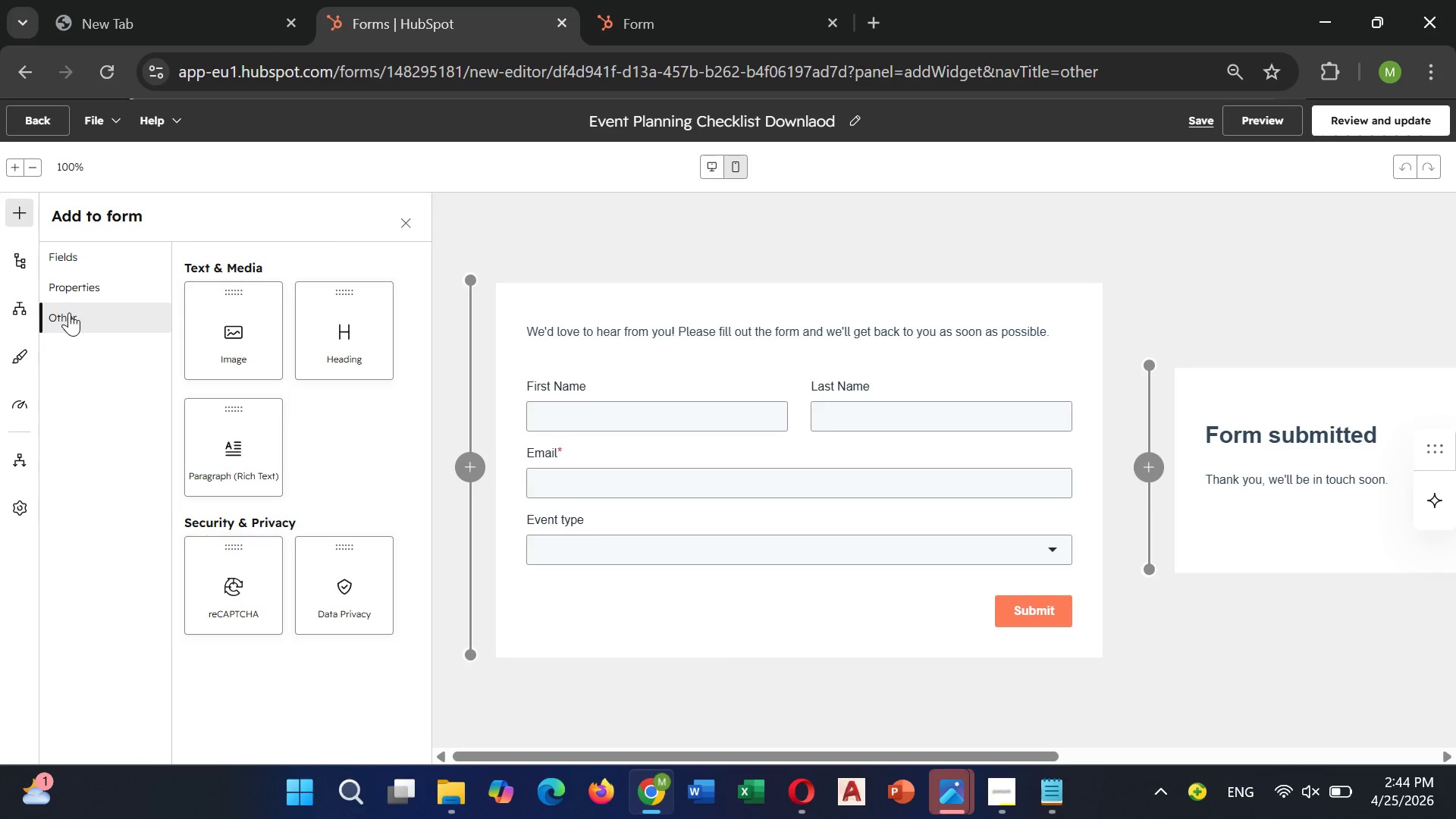 
left_click([24, 265])
 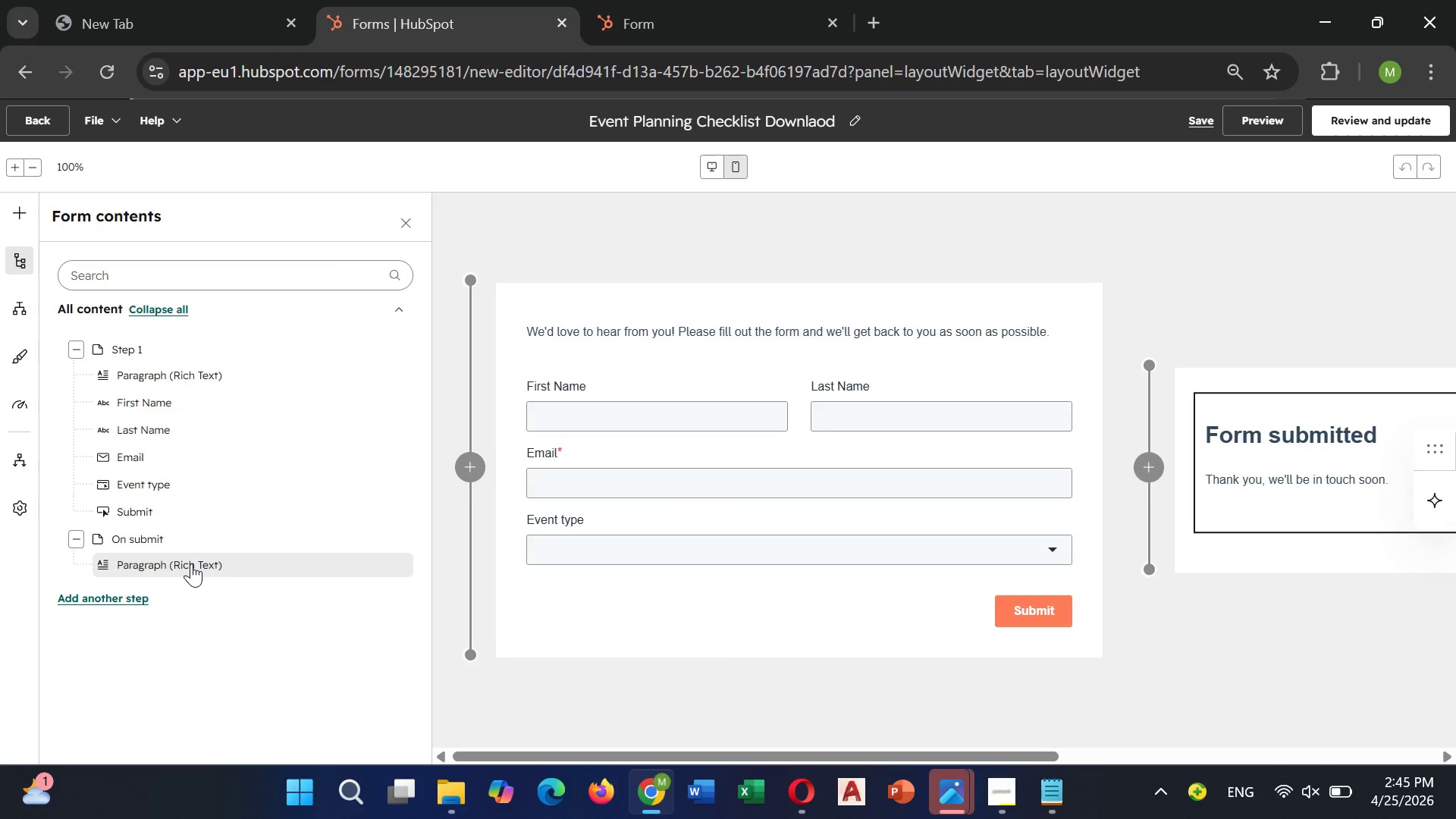 
wait(23.78)
 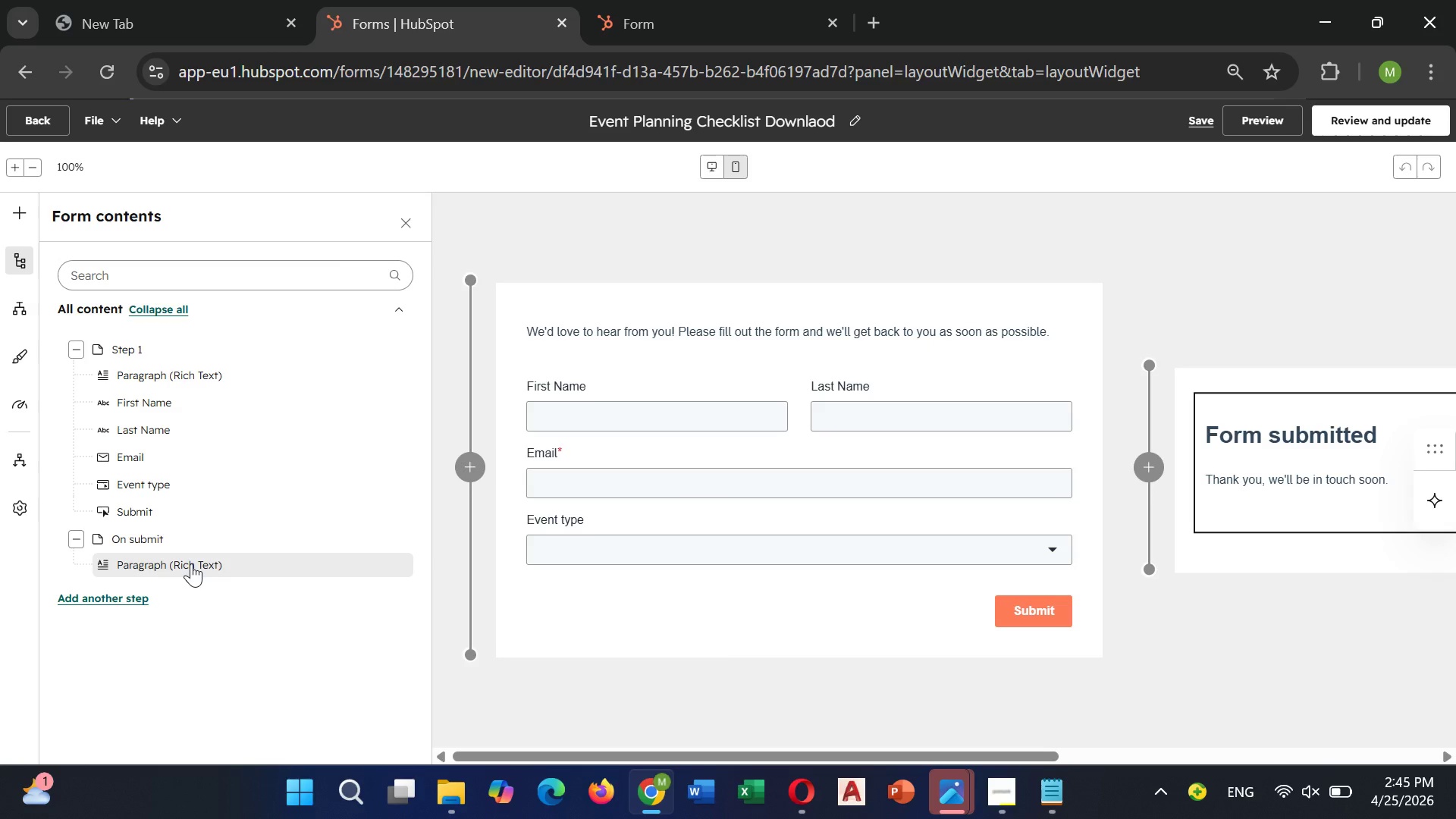 
left_click([140, 488])
 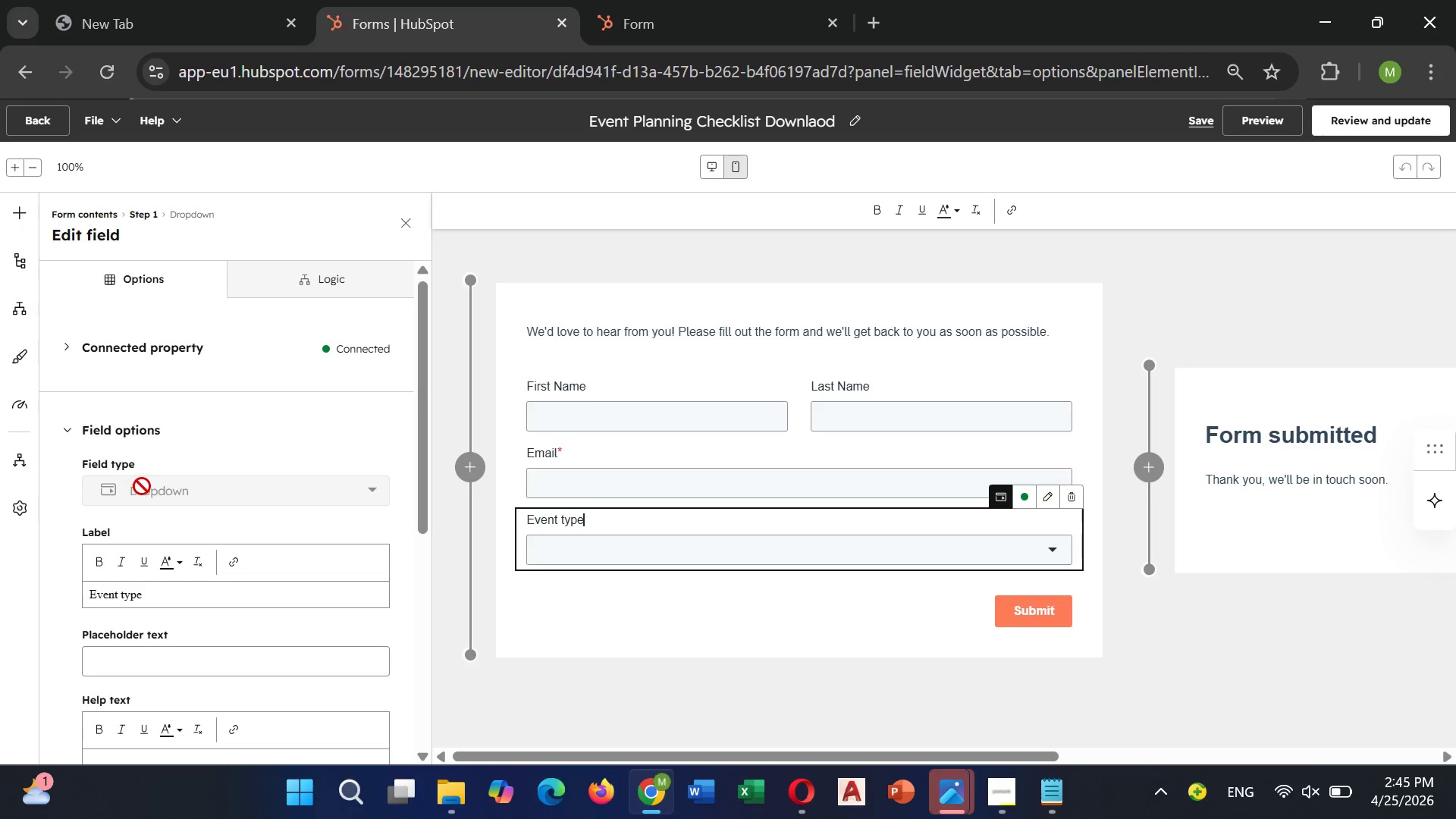 
mouse_move([37, 448])
 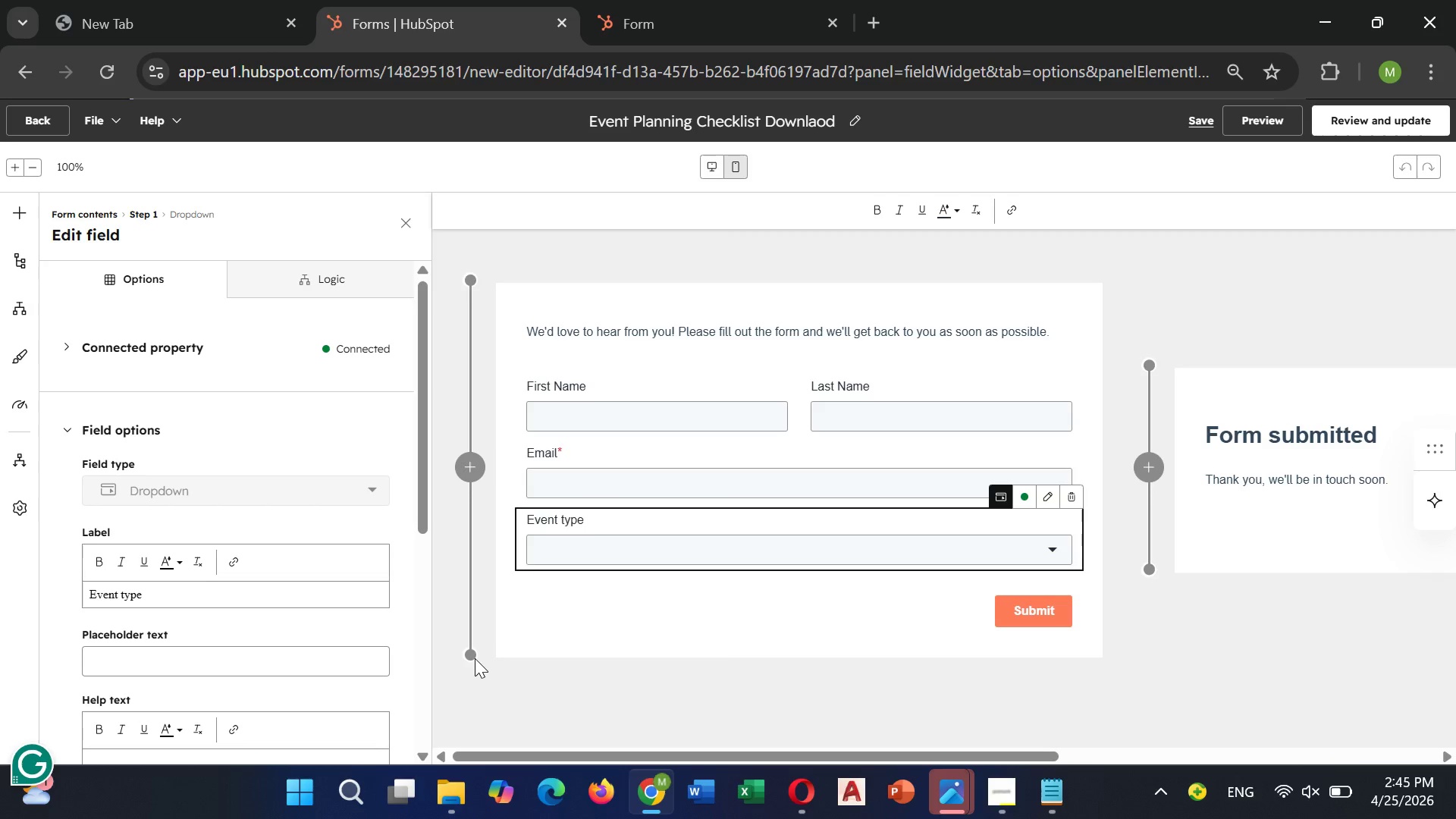 
wait(21.63)
 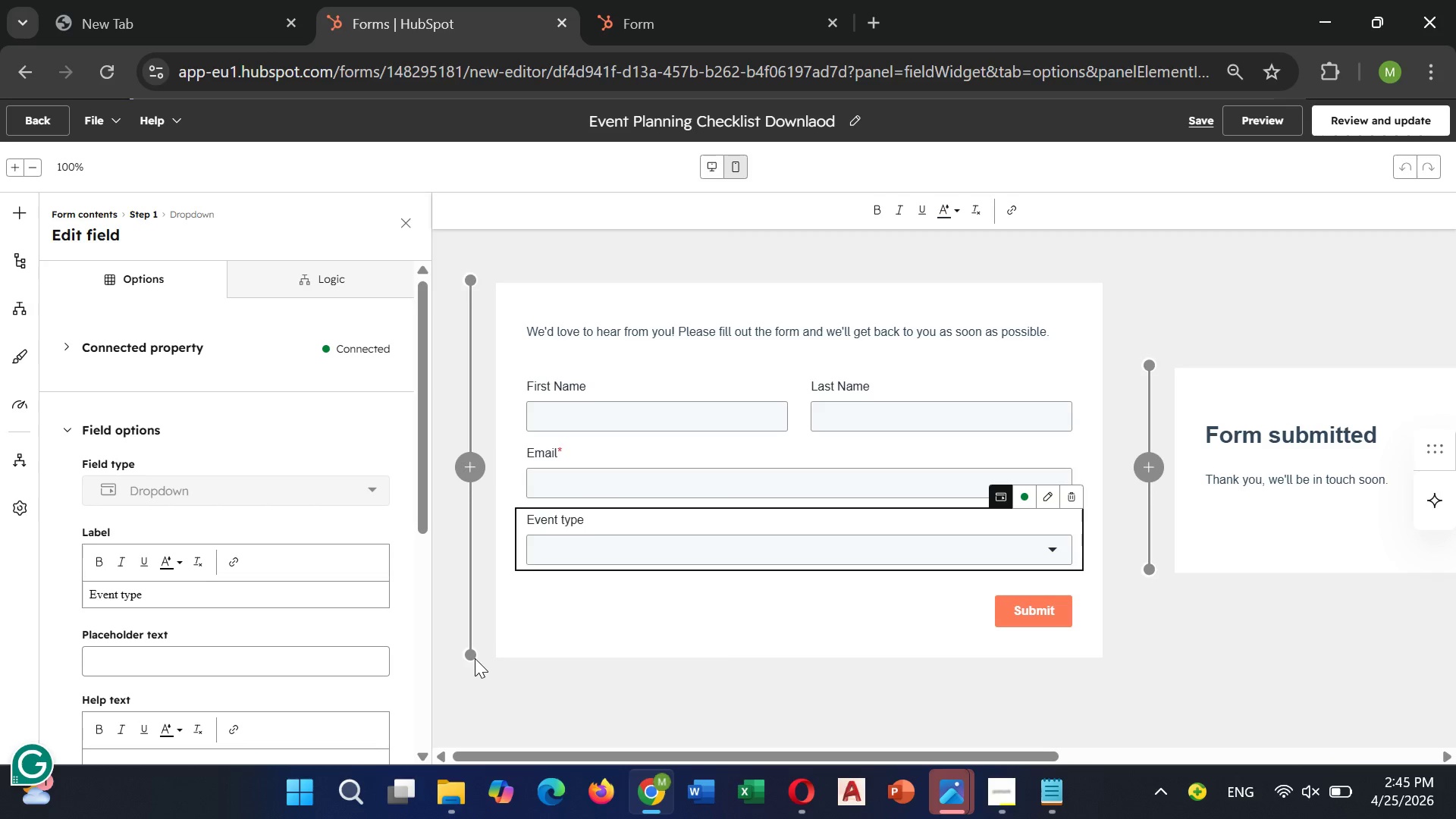 
scroll: coordinate [479, 670], scroll_direction: down, amount: 5.0
 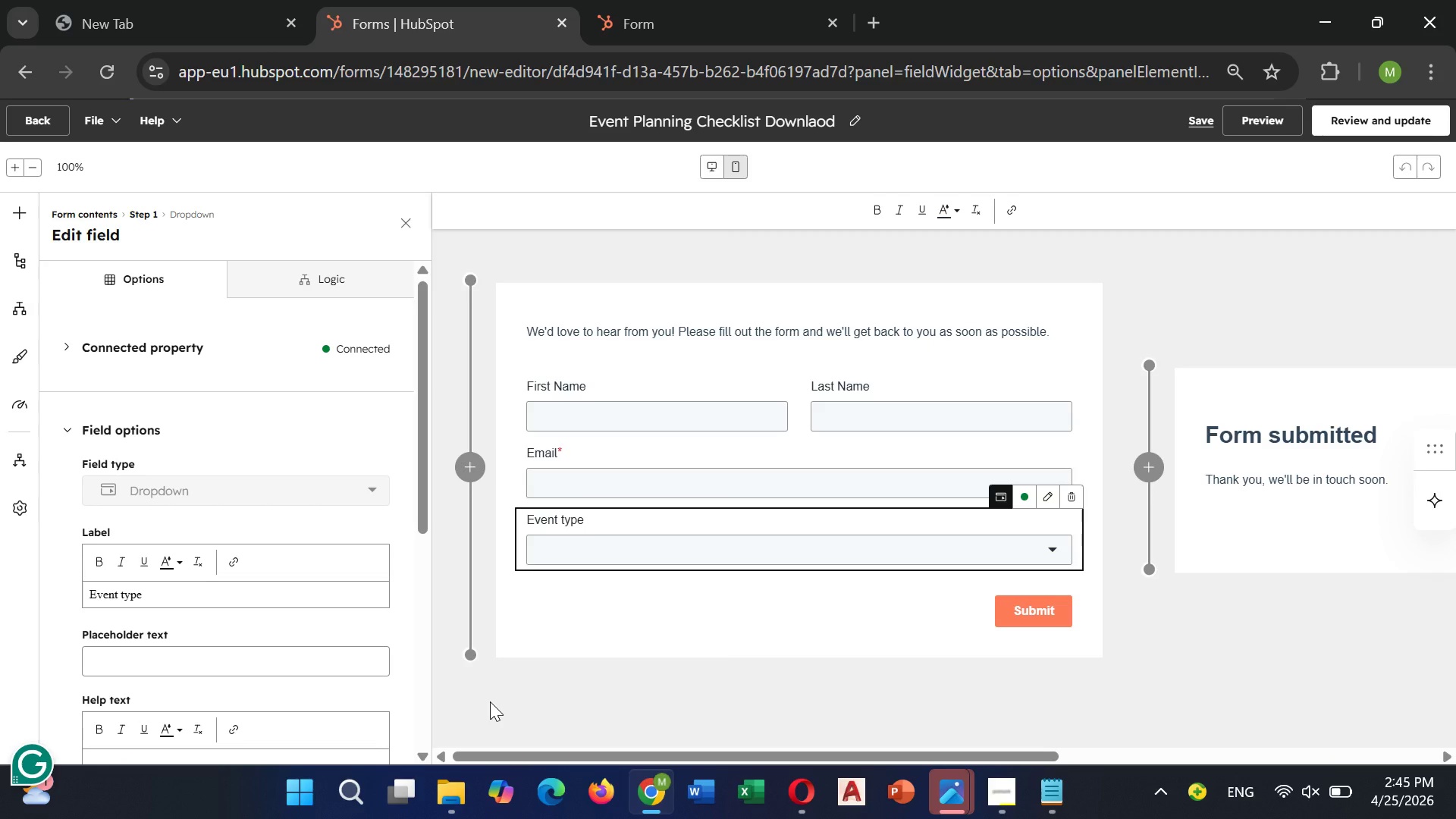 
wait(8.9)
 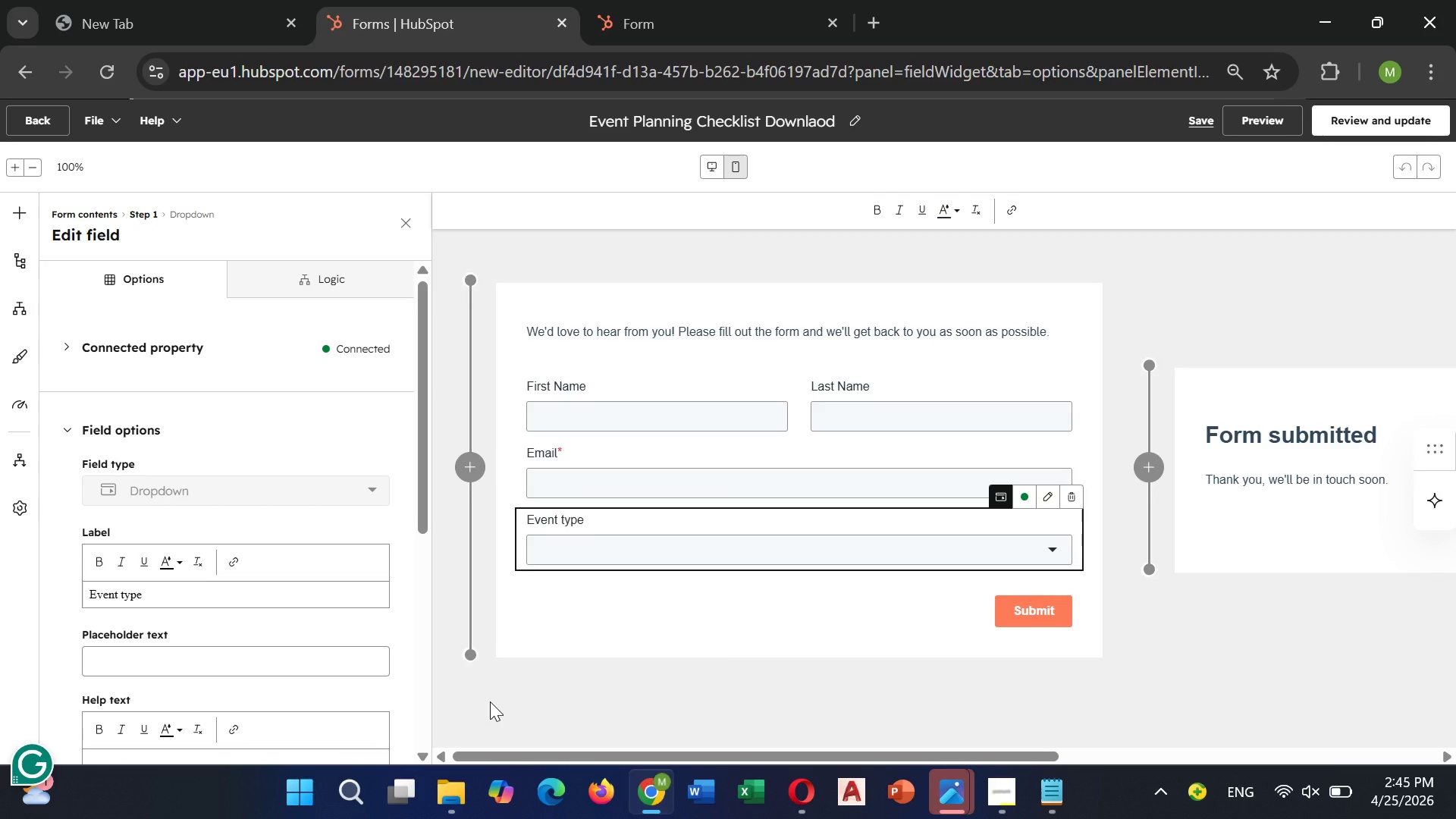 
left_click([23, 513])
 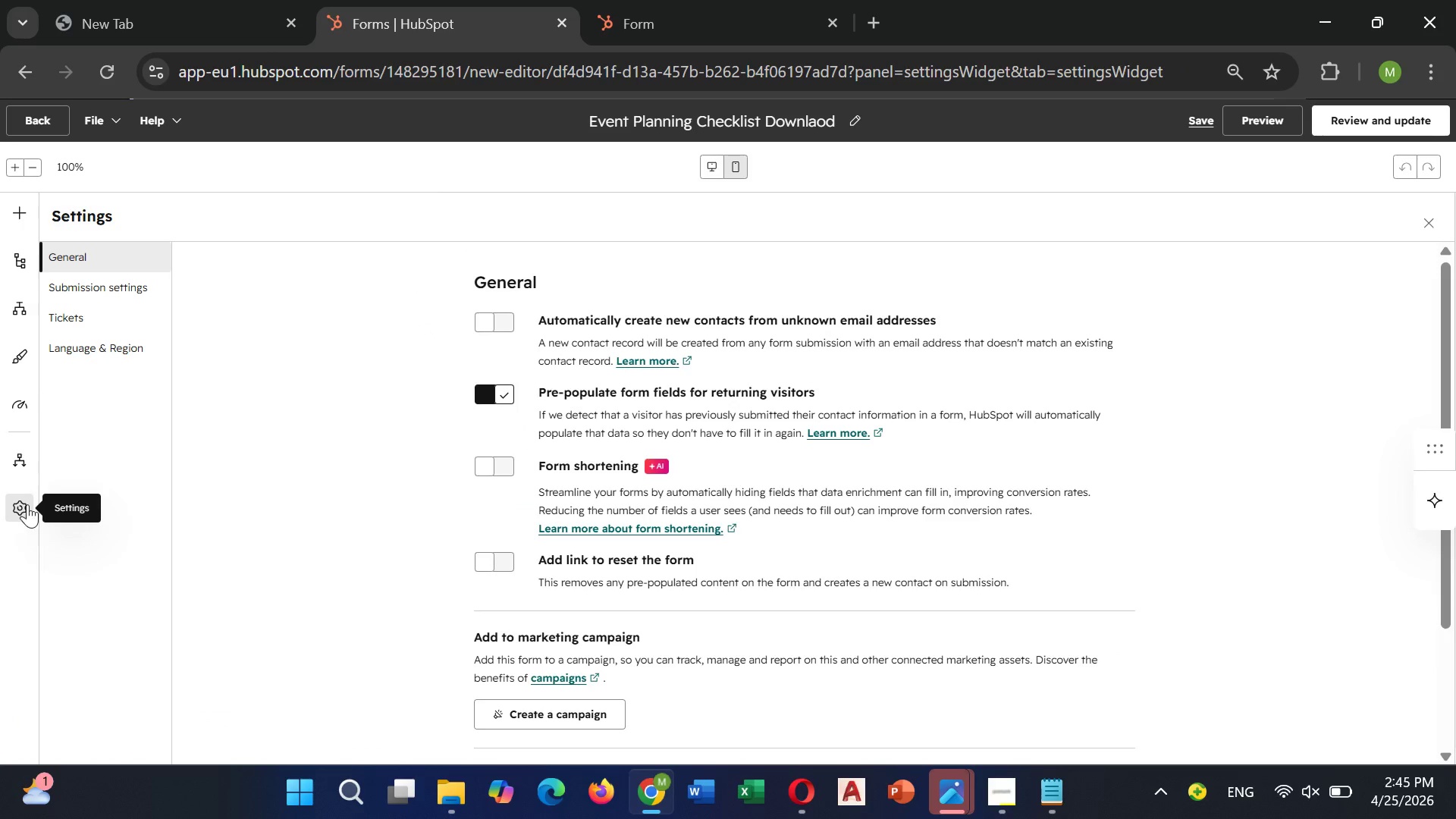 
mouse_move([29, 454])
 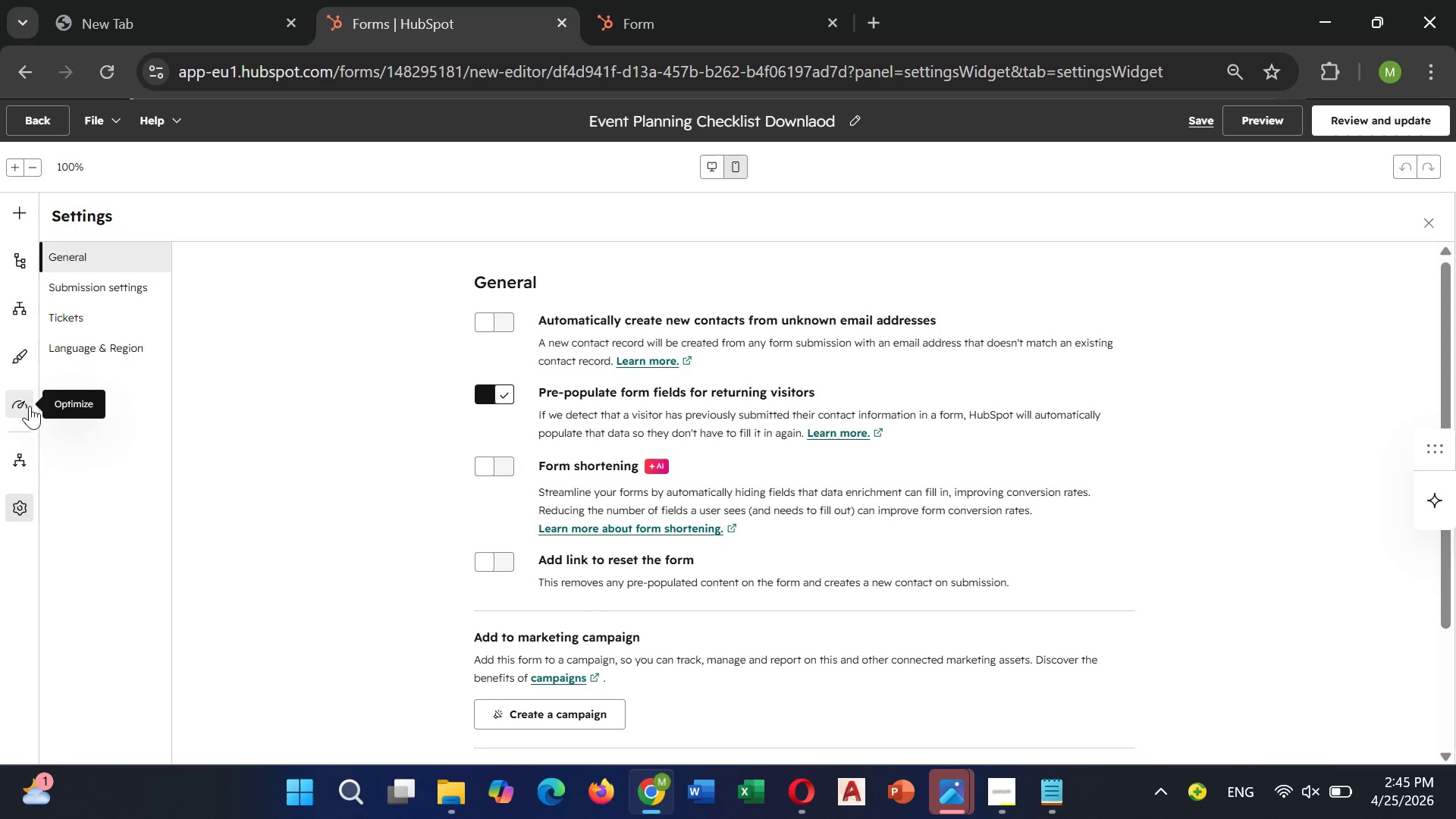 
mouse_move([26, 357])
 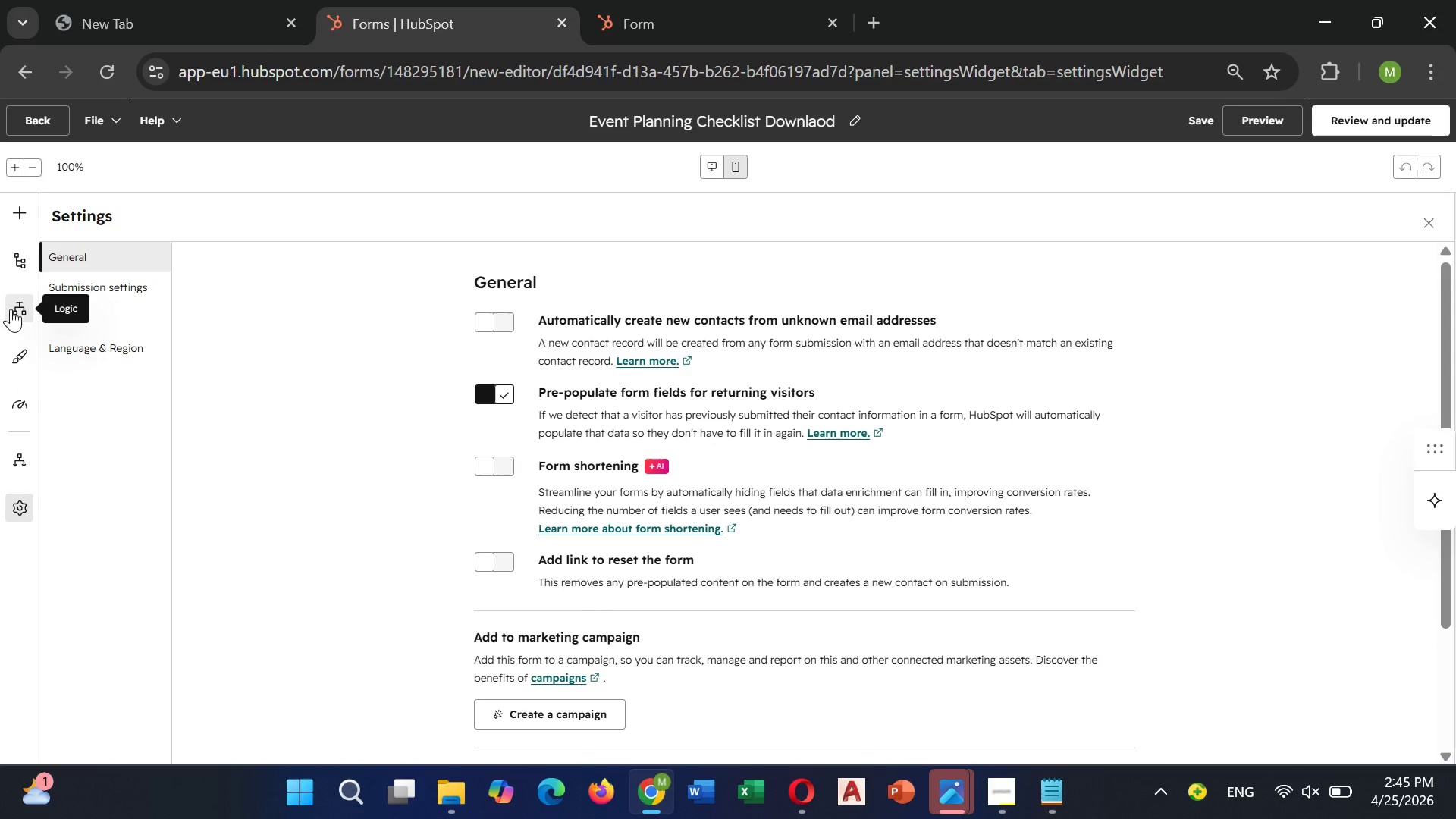 
mouse_move([27, 275])
 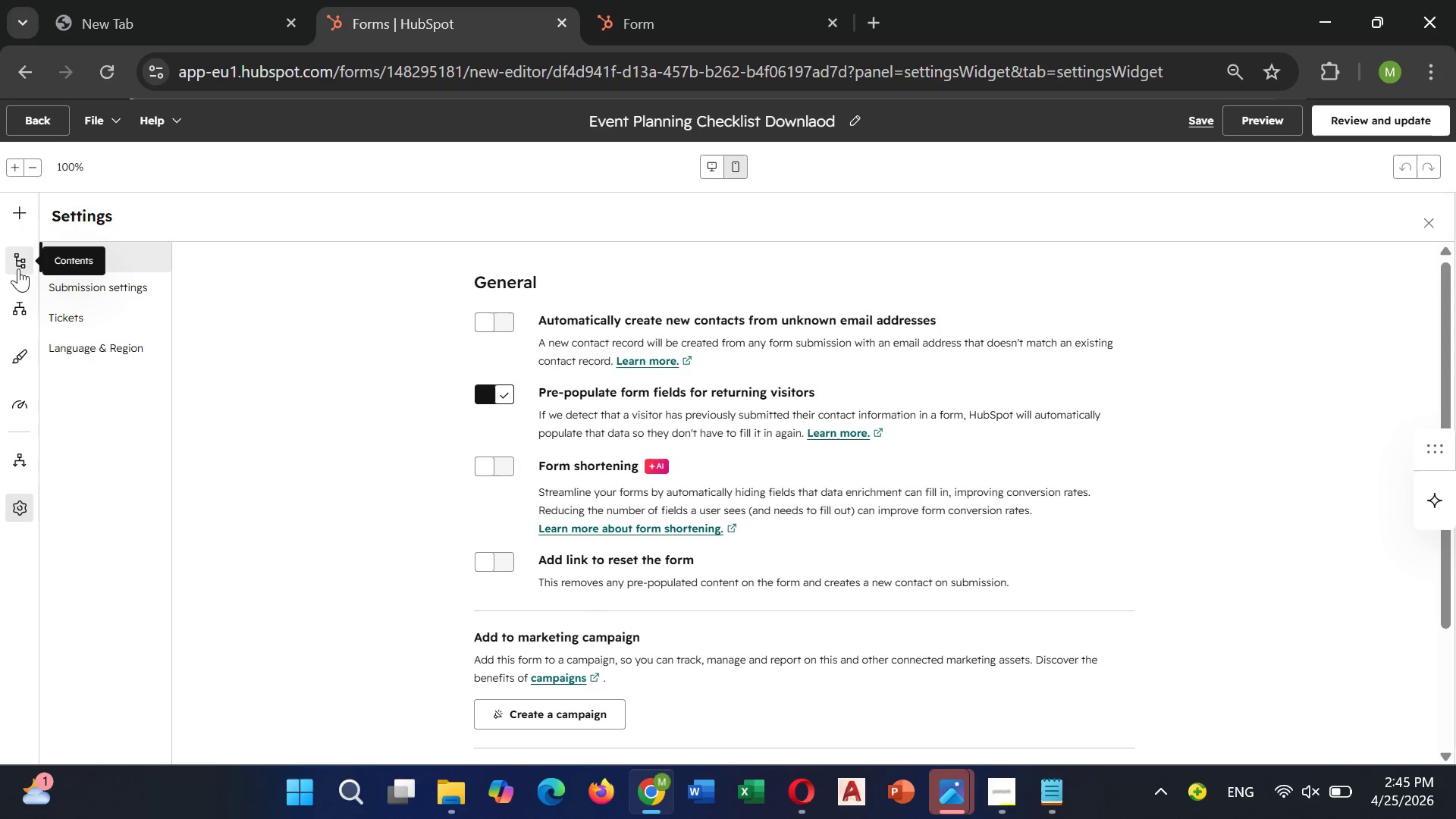 
mouse_move([20, 259])
 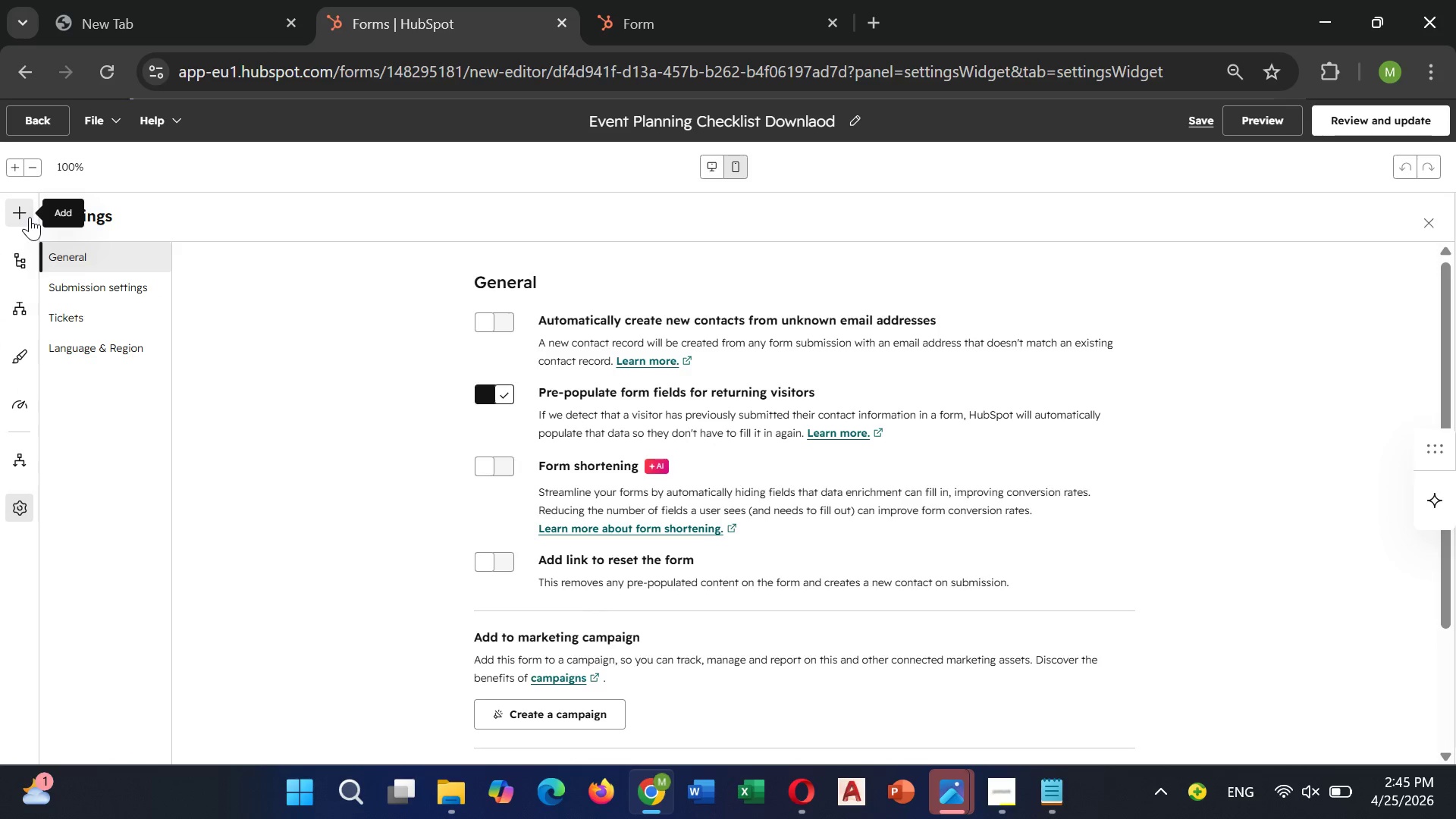 
left_click([30, 217])
 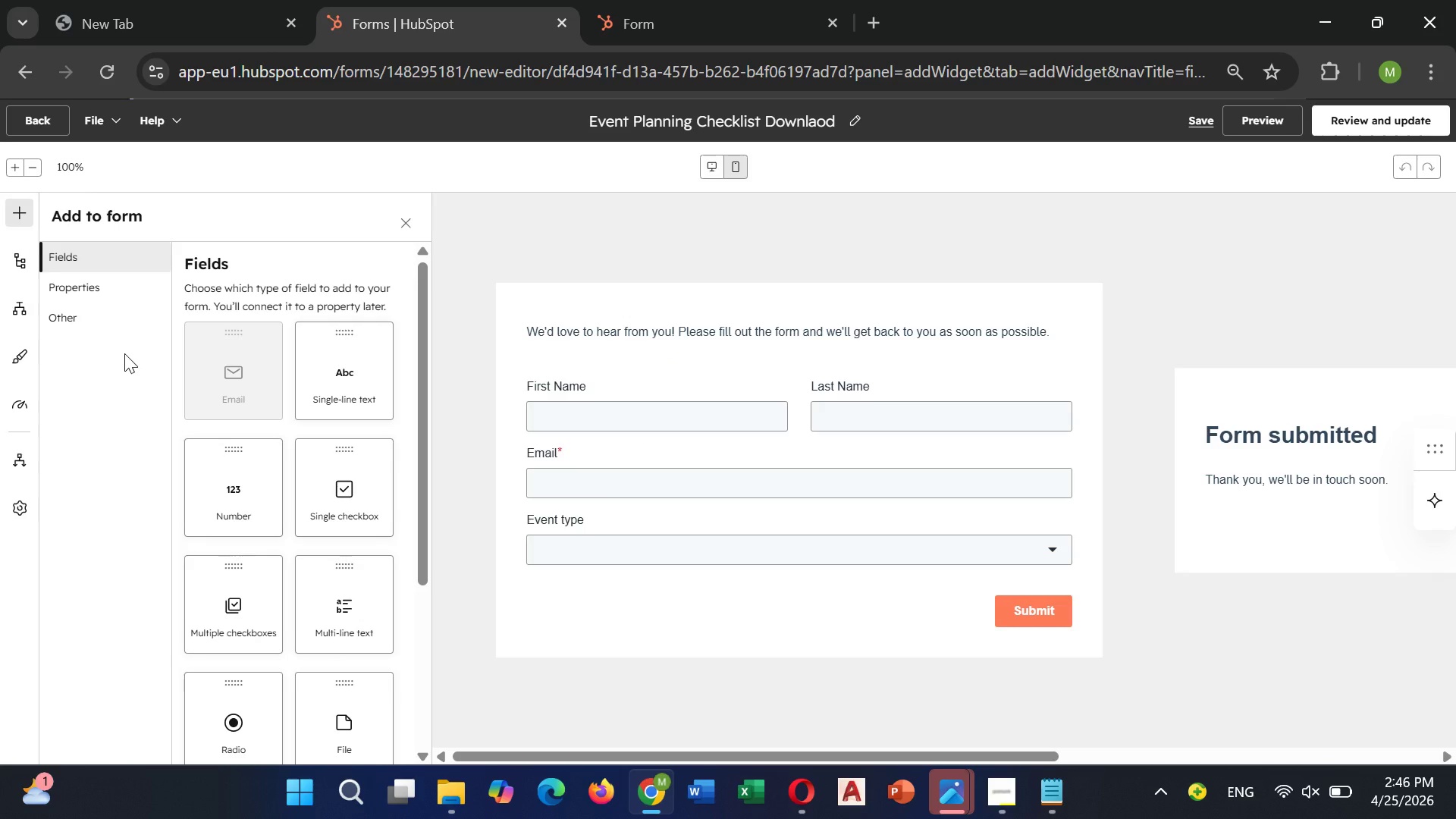 
wait(12.27)
 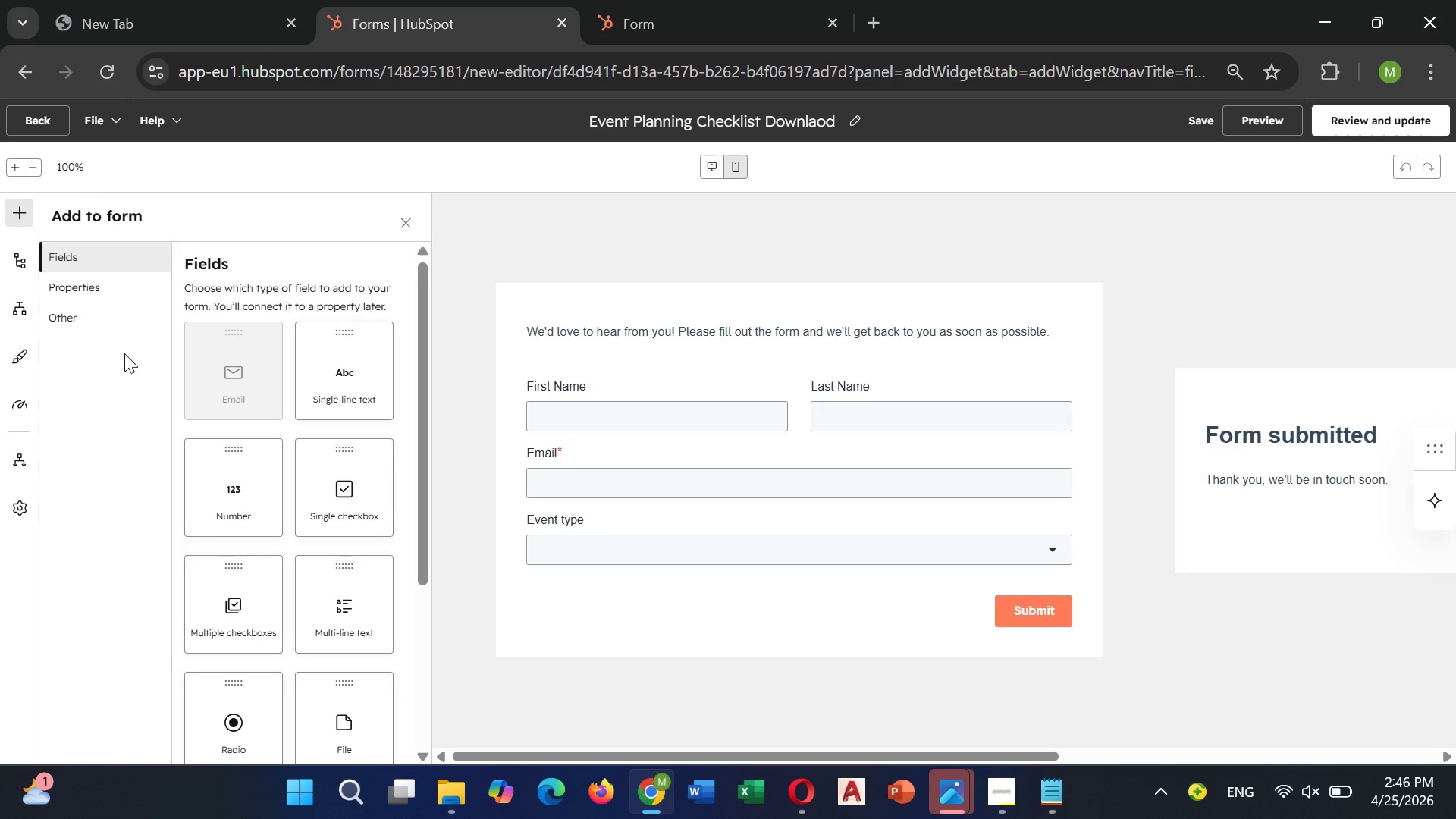 
left_click([22, 460])
 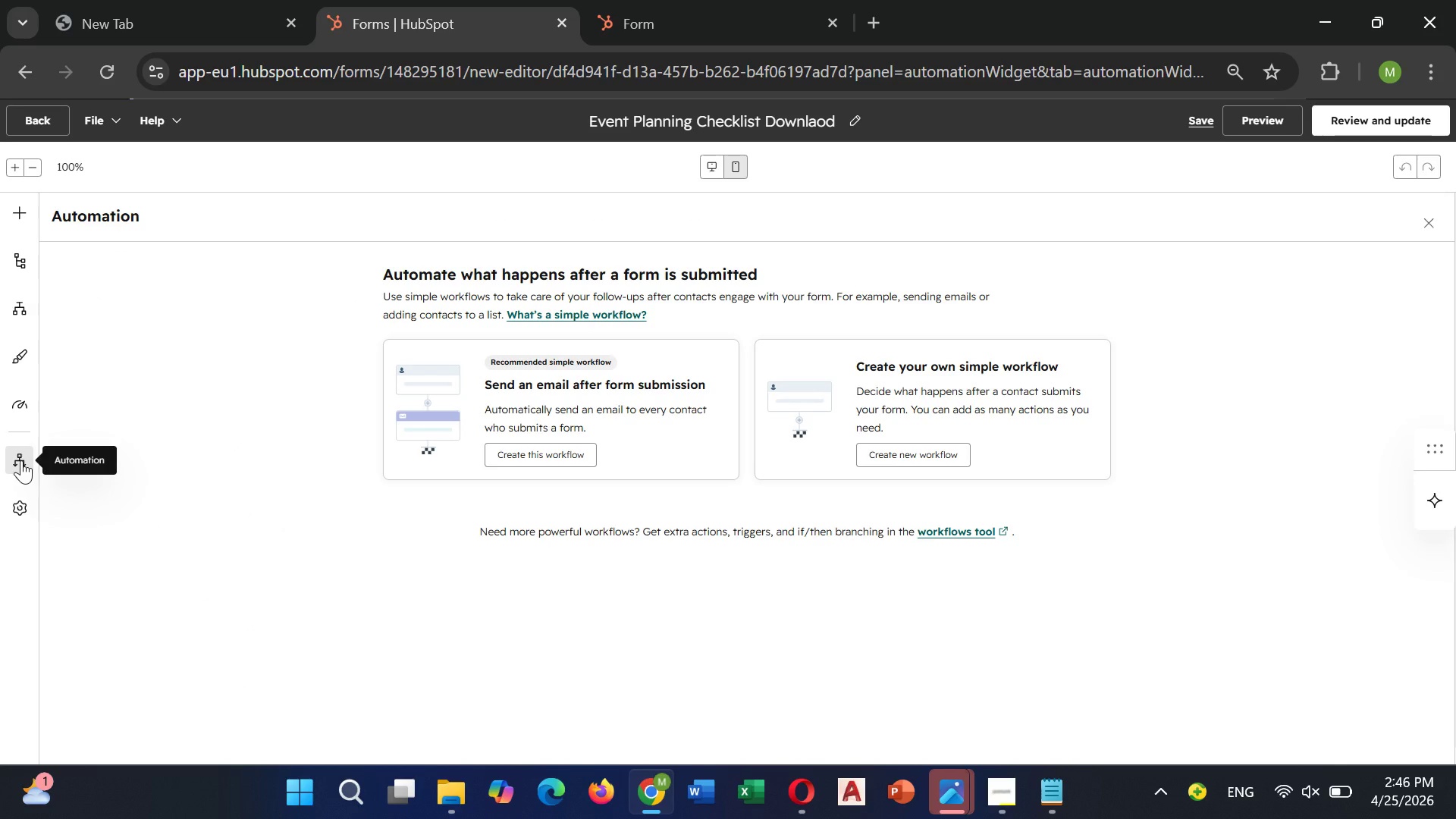 
wait(18.84)
 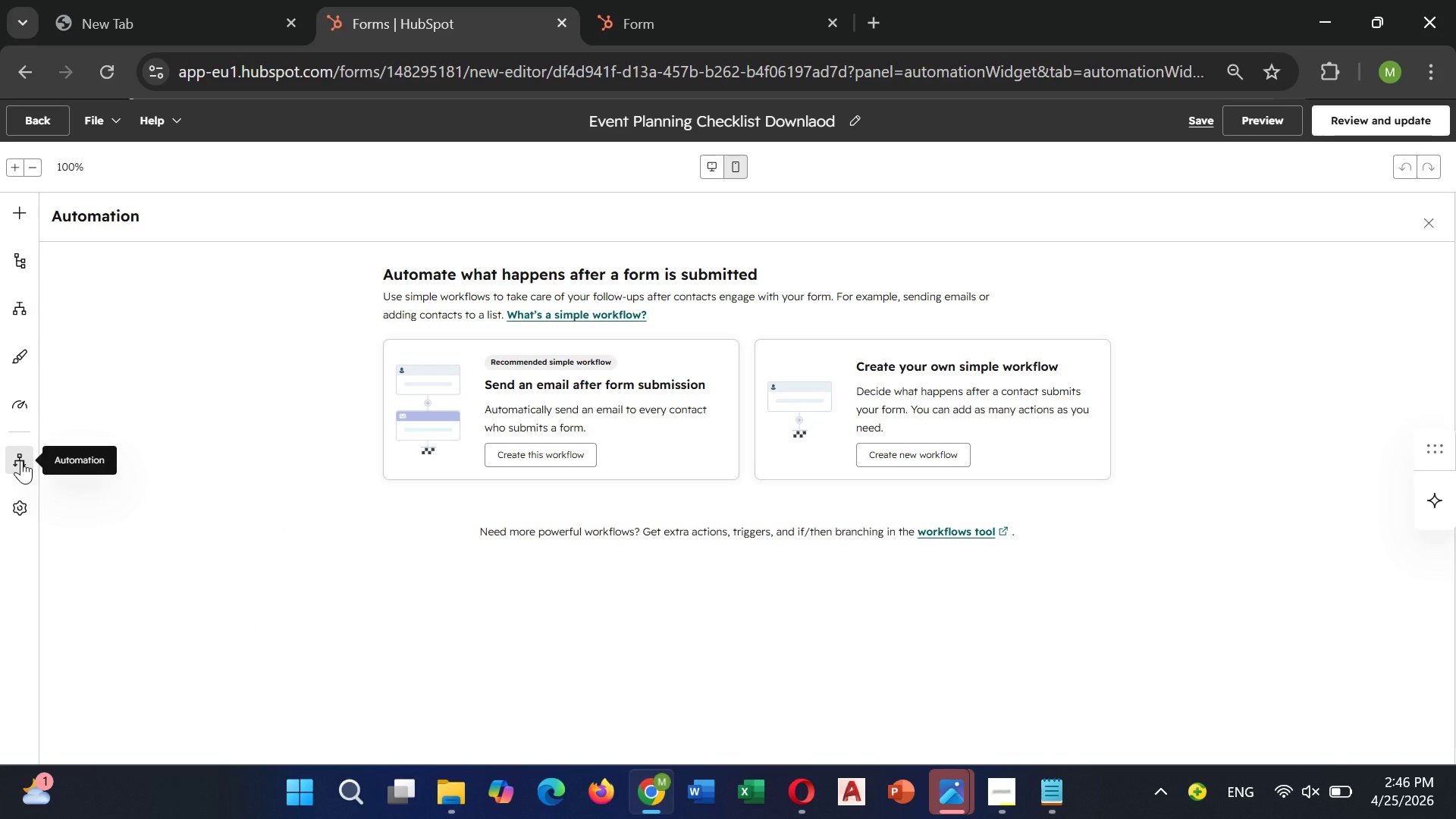 
scroll: coordinate [448, 617], scroll_direction: down, amount: 8.0
 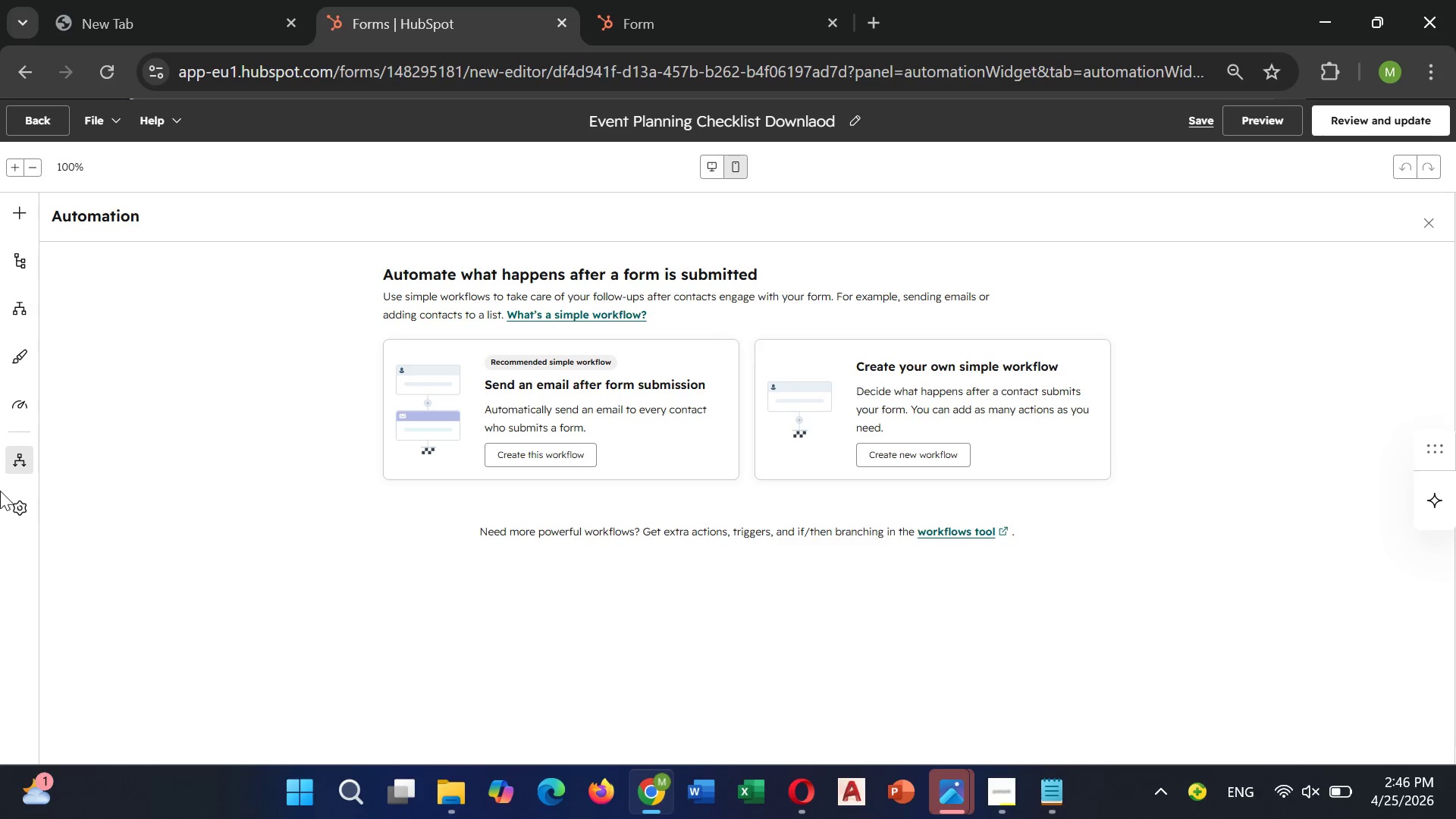 
wait(5.26)
 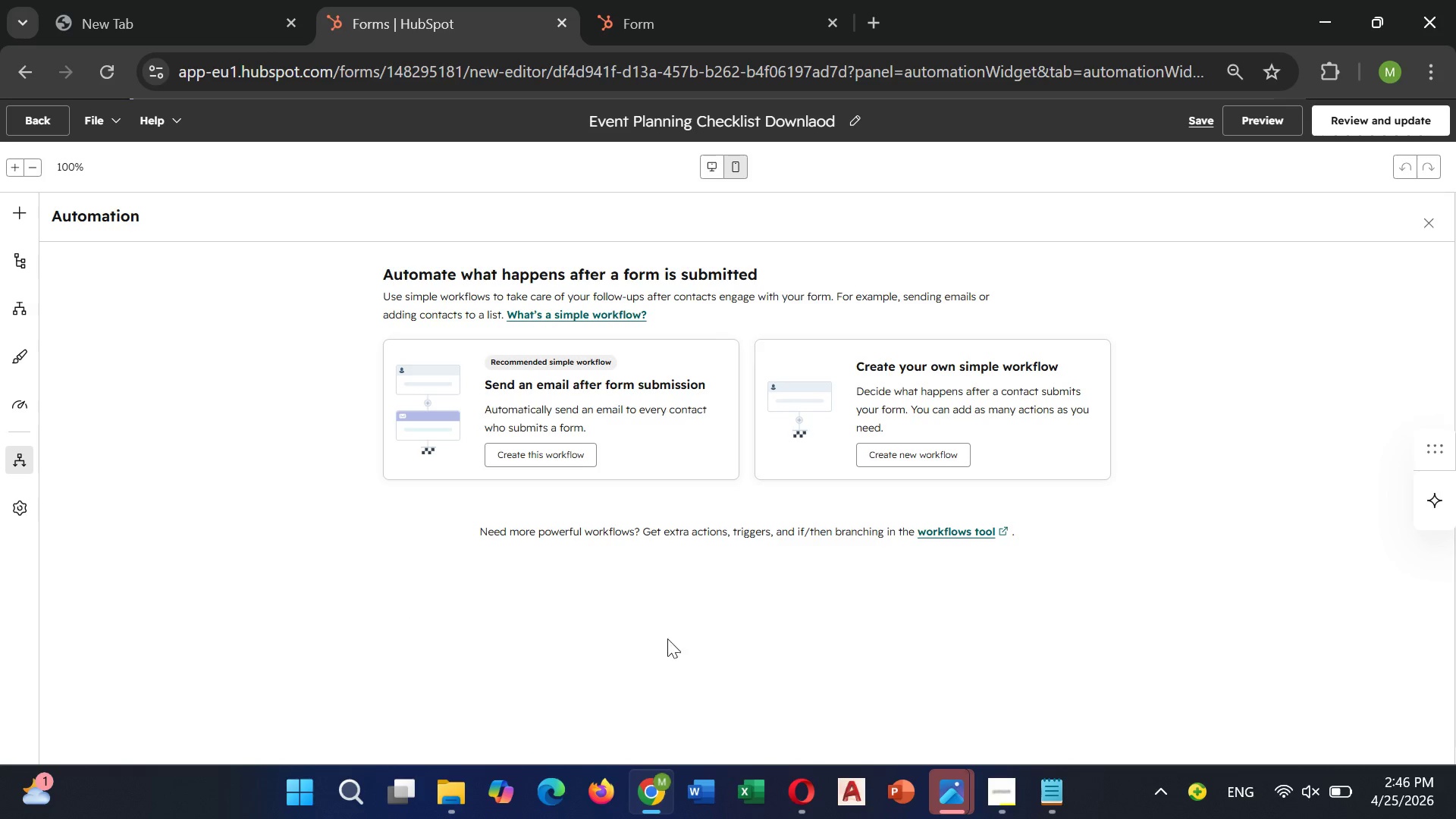 
left_click([20, 407])
 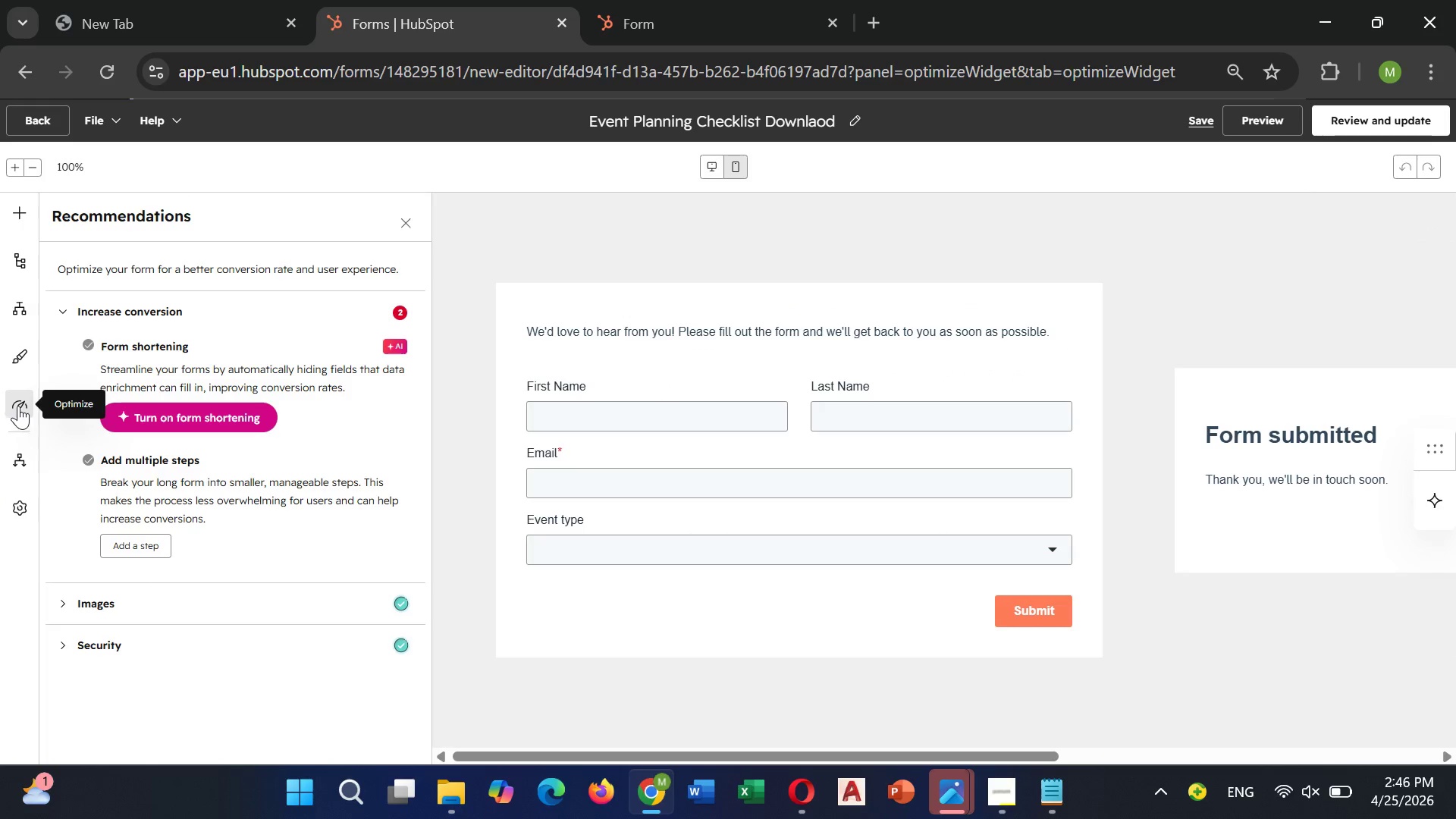 
left_click([21, 354])
 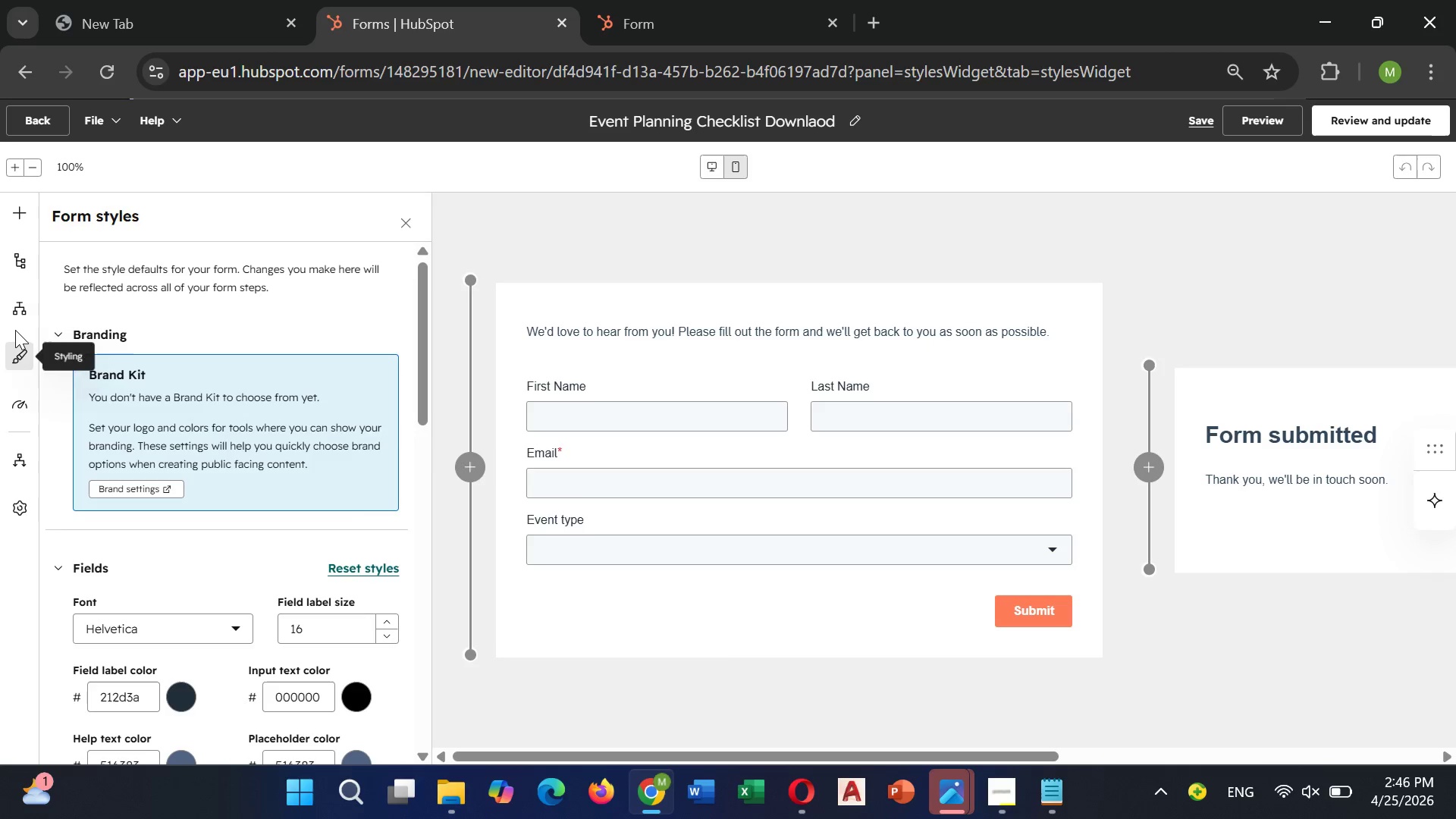 
left_click([17, 315])
 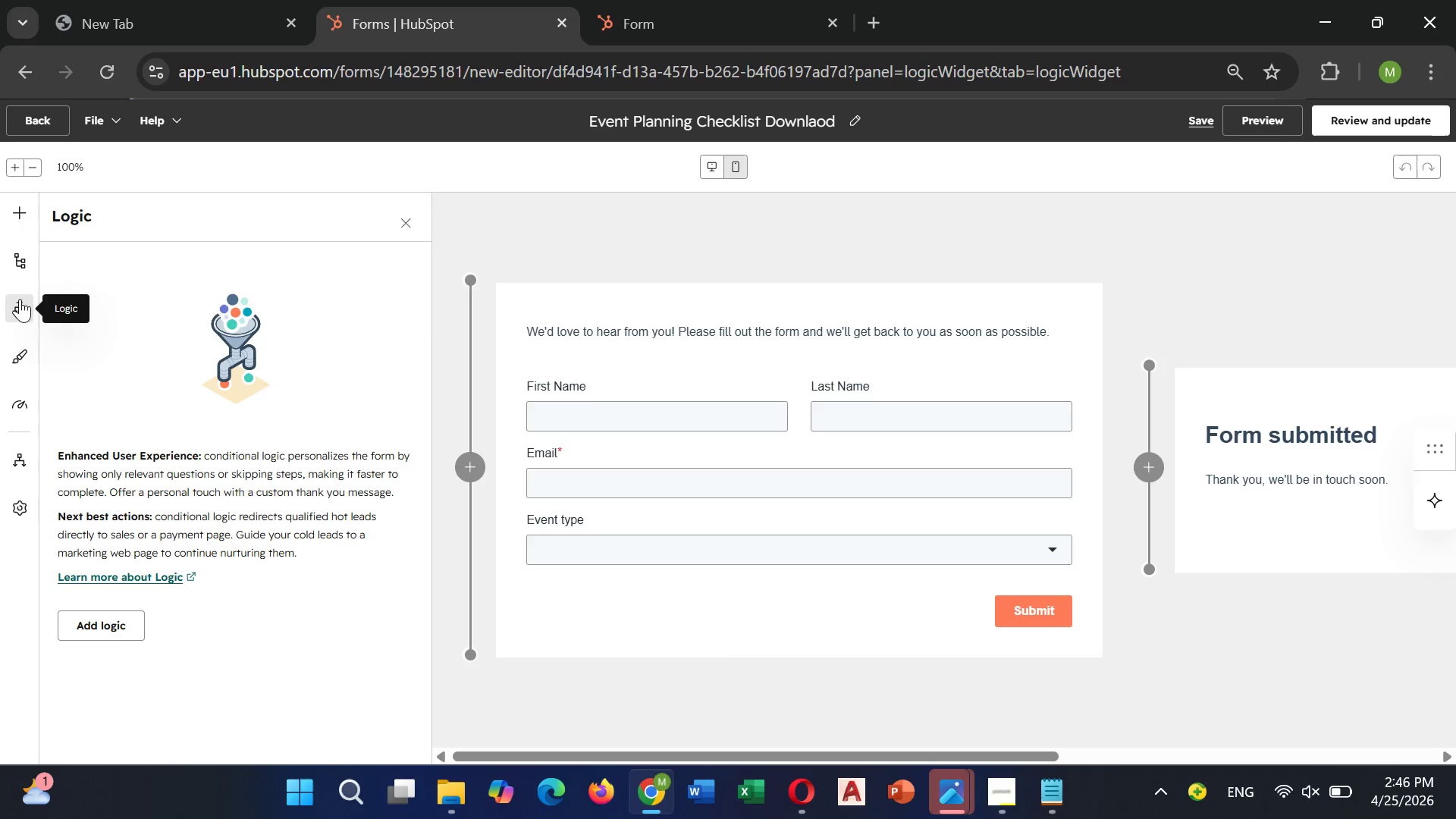 
left_click([26, 268])
 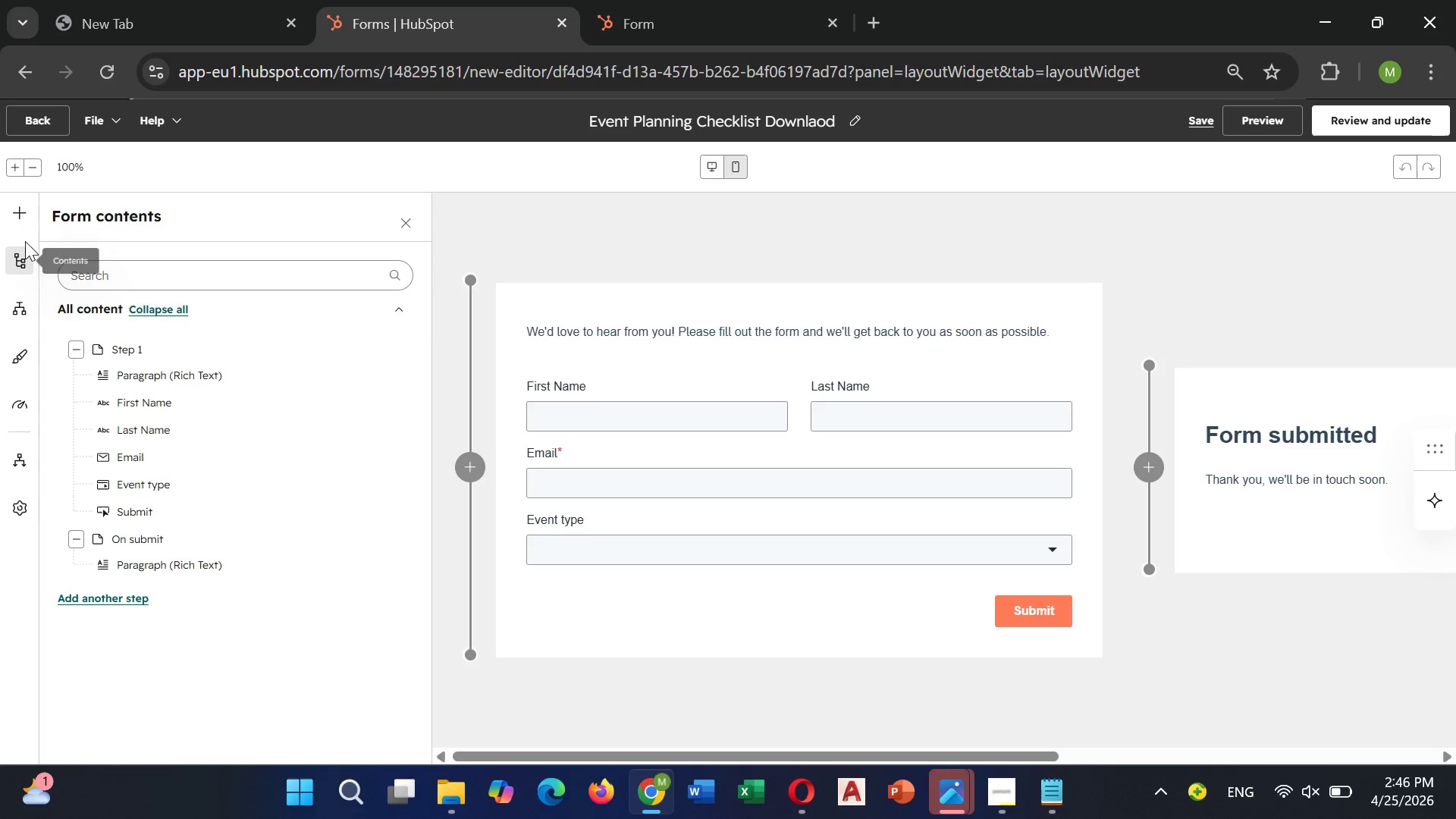 
left_click([24, 225])
 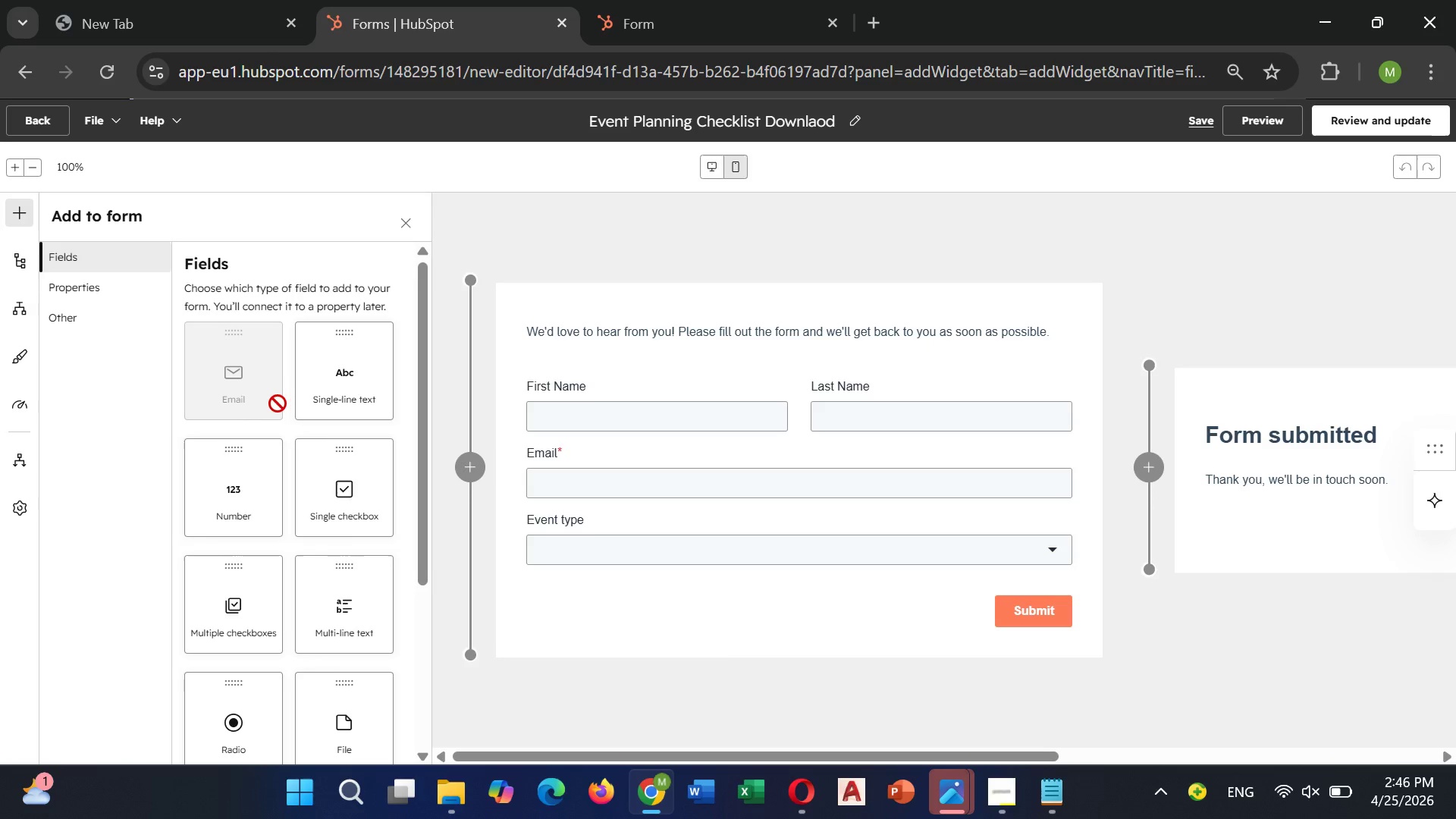 
scroll: coordinate [291, 478], scroll_direction: down, amount: 4.0
 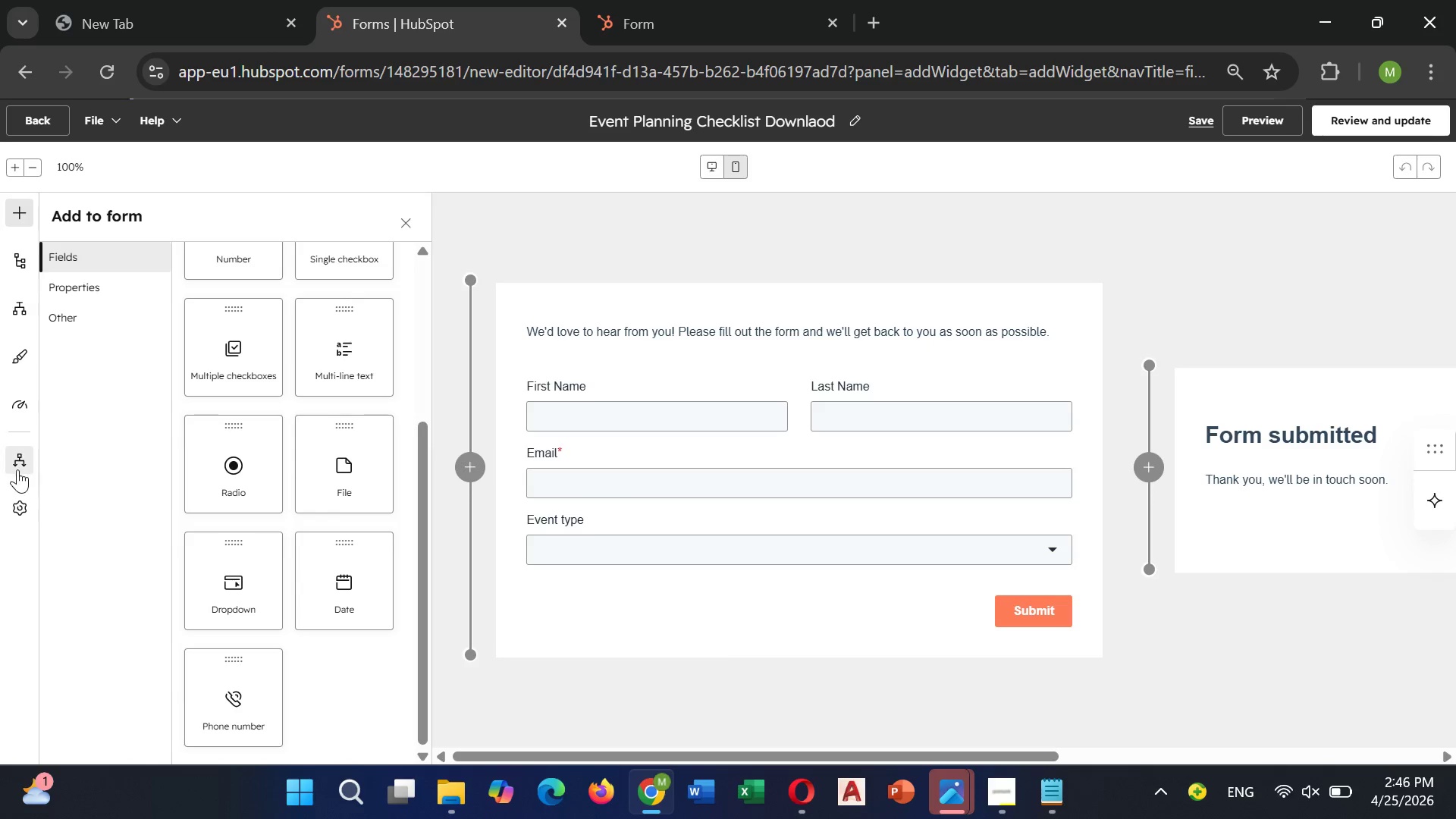 
left_click([17, 469])
 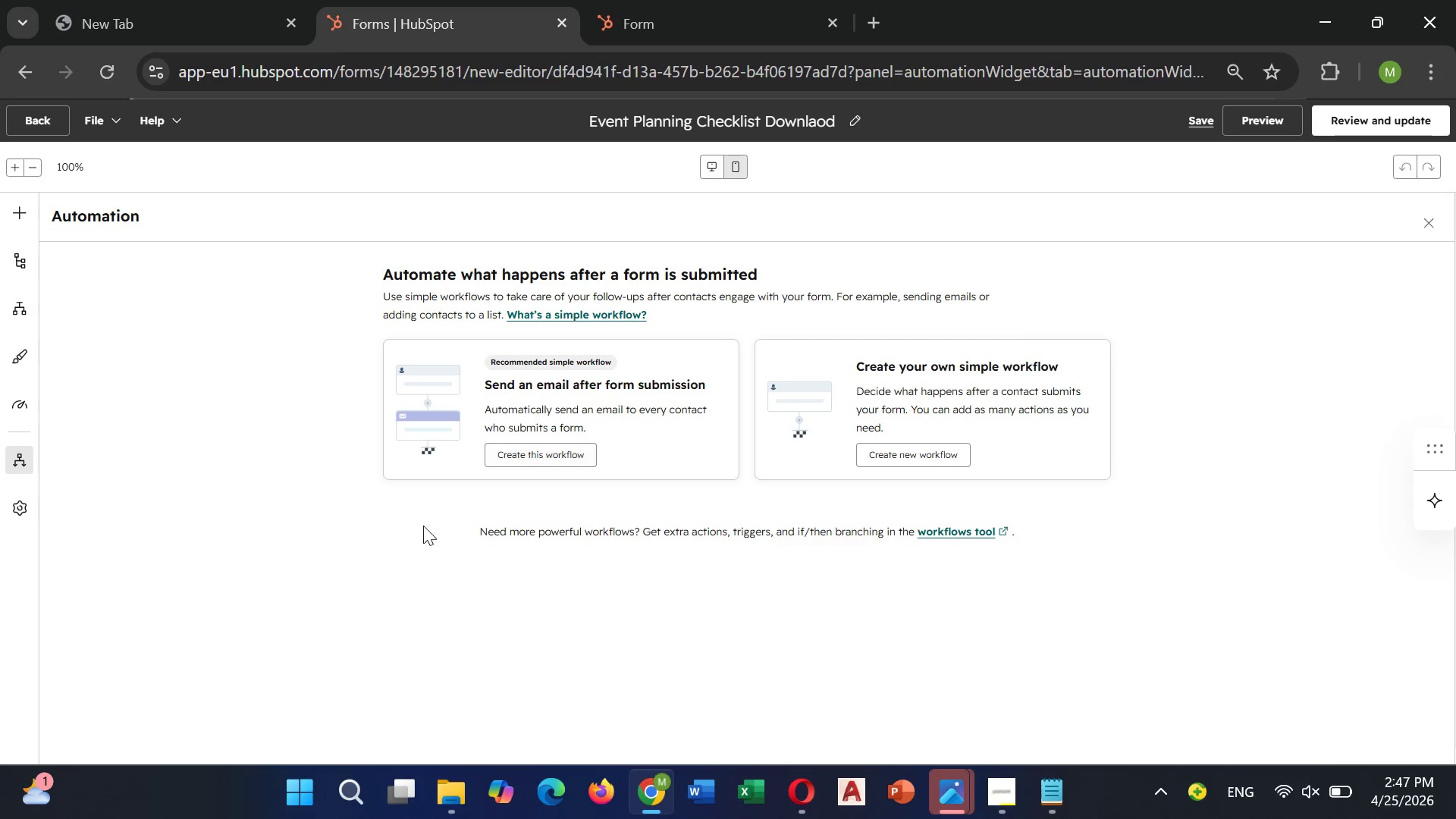 
wait(29.66)
 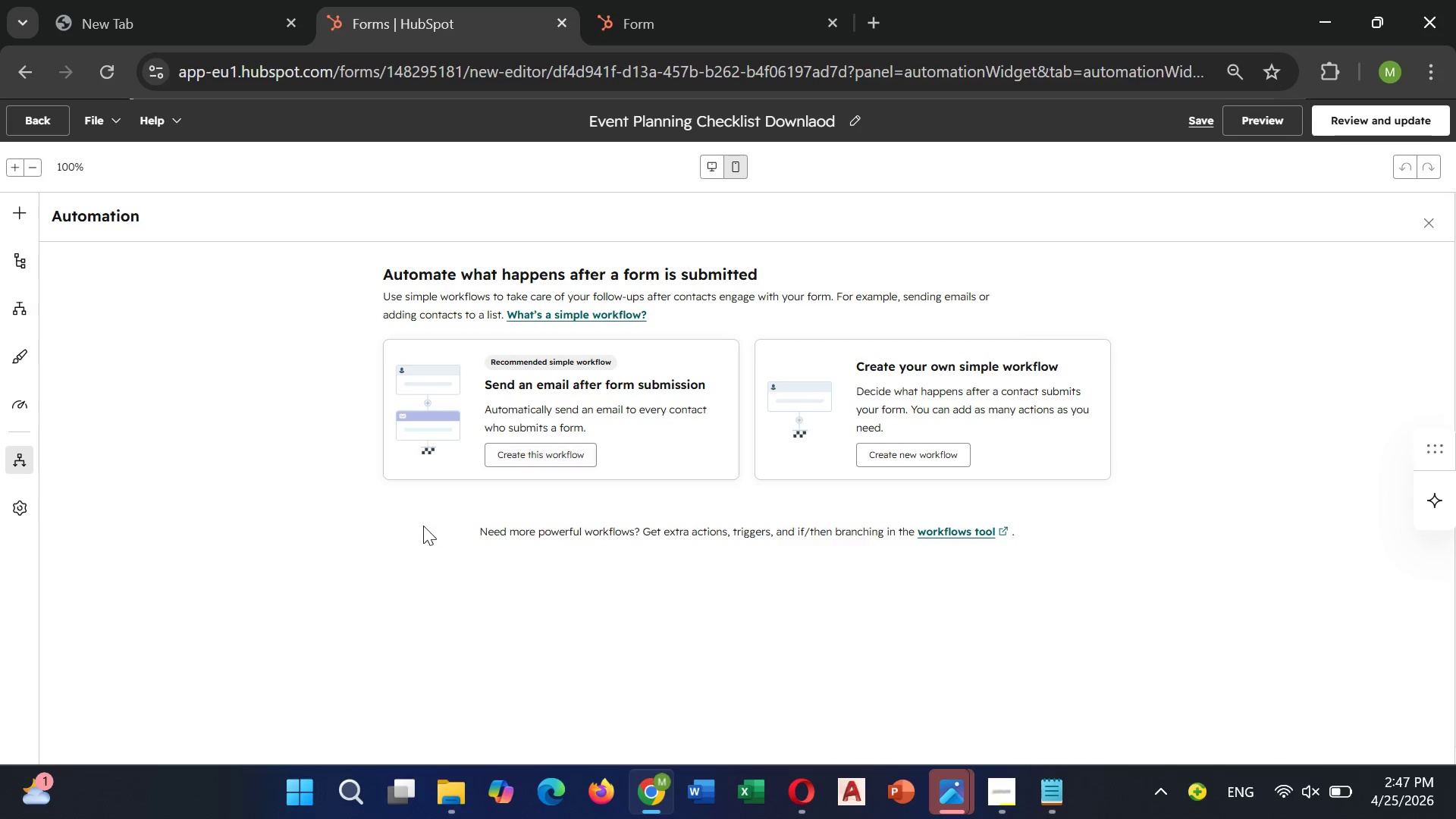 
left_click([27, 220])
 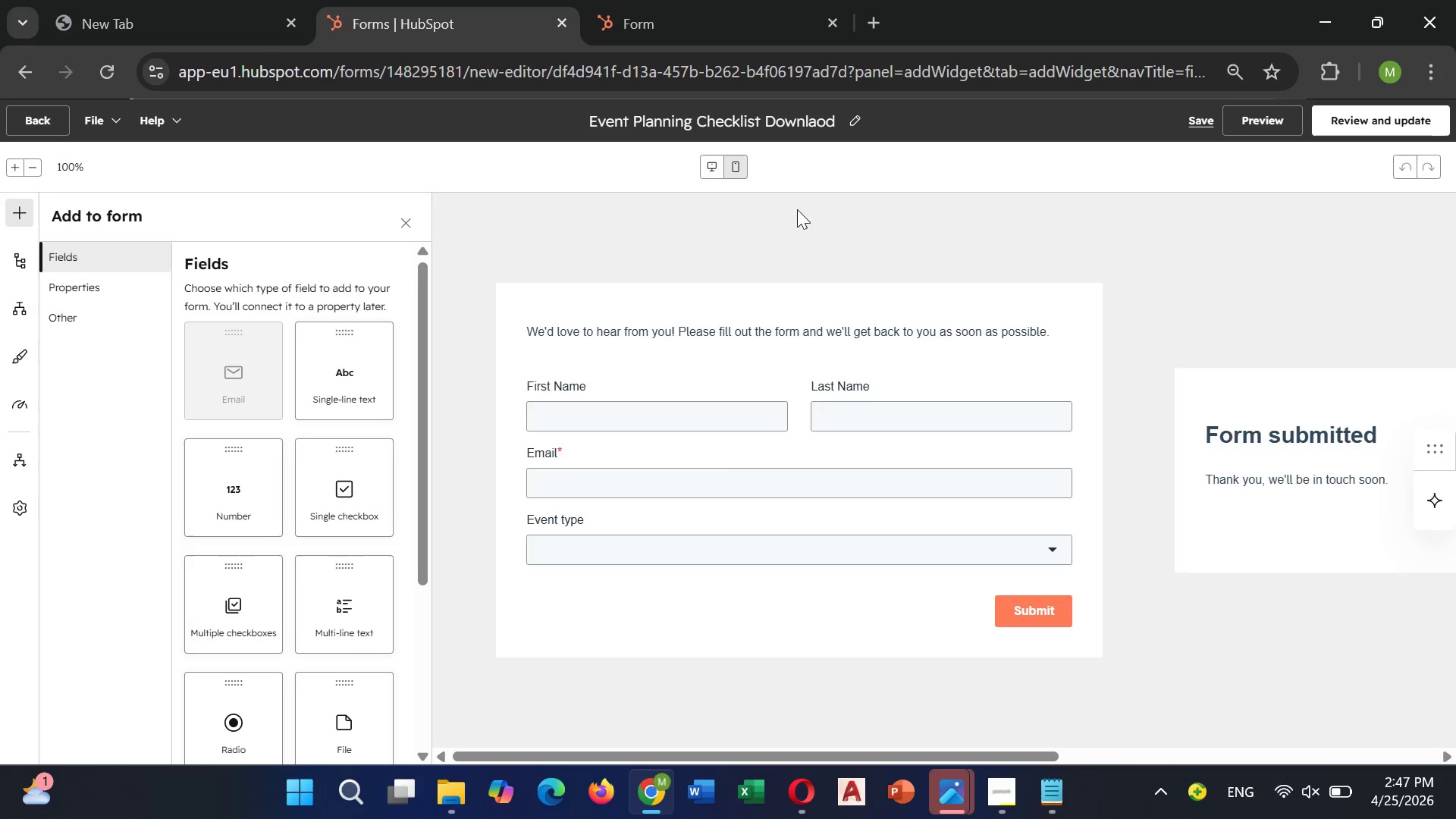 
wait(5.16)
 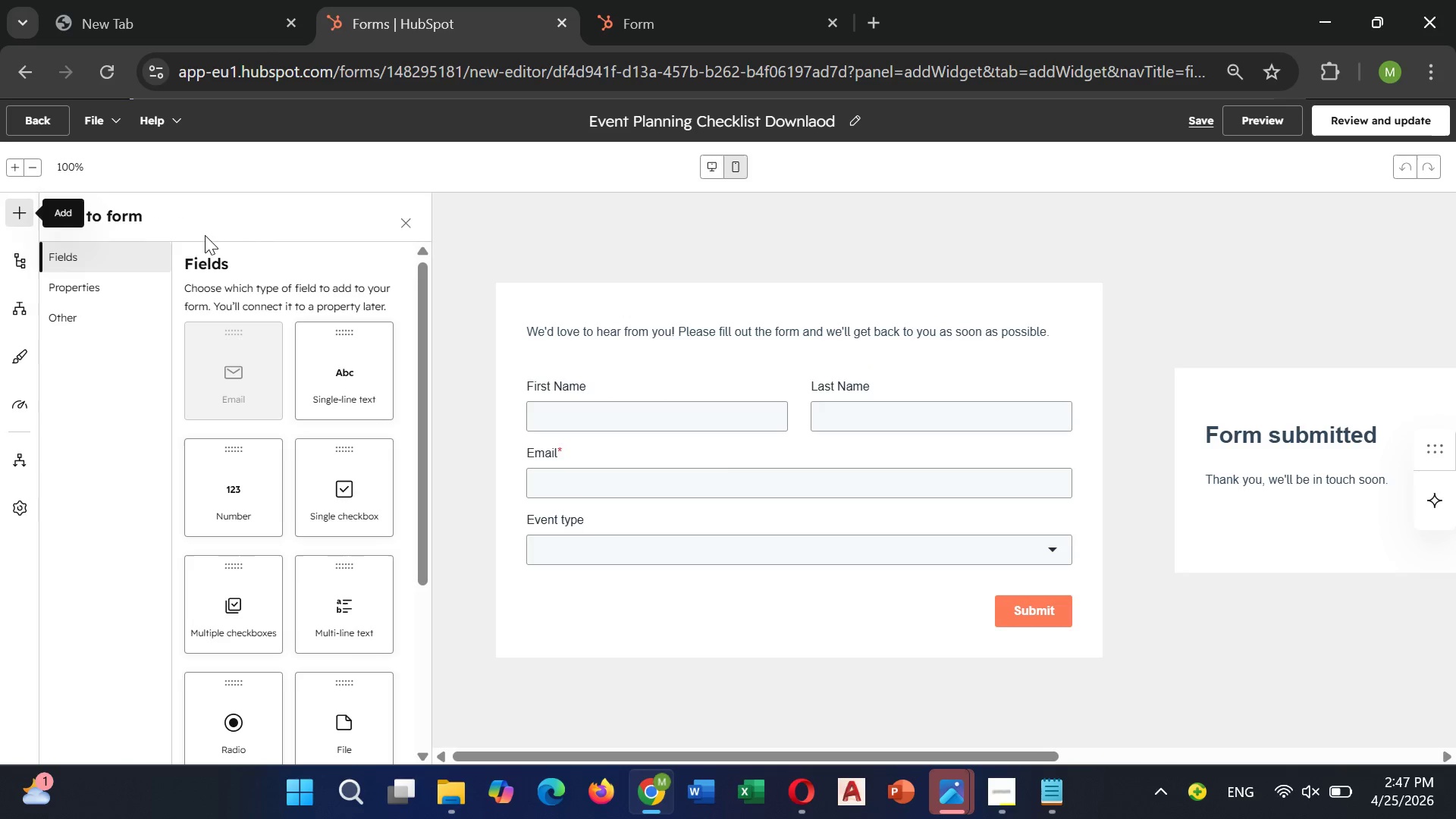 
left_click([58, 278])
 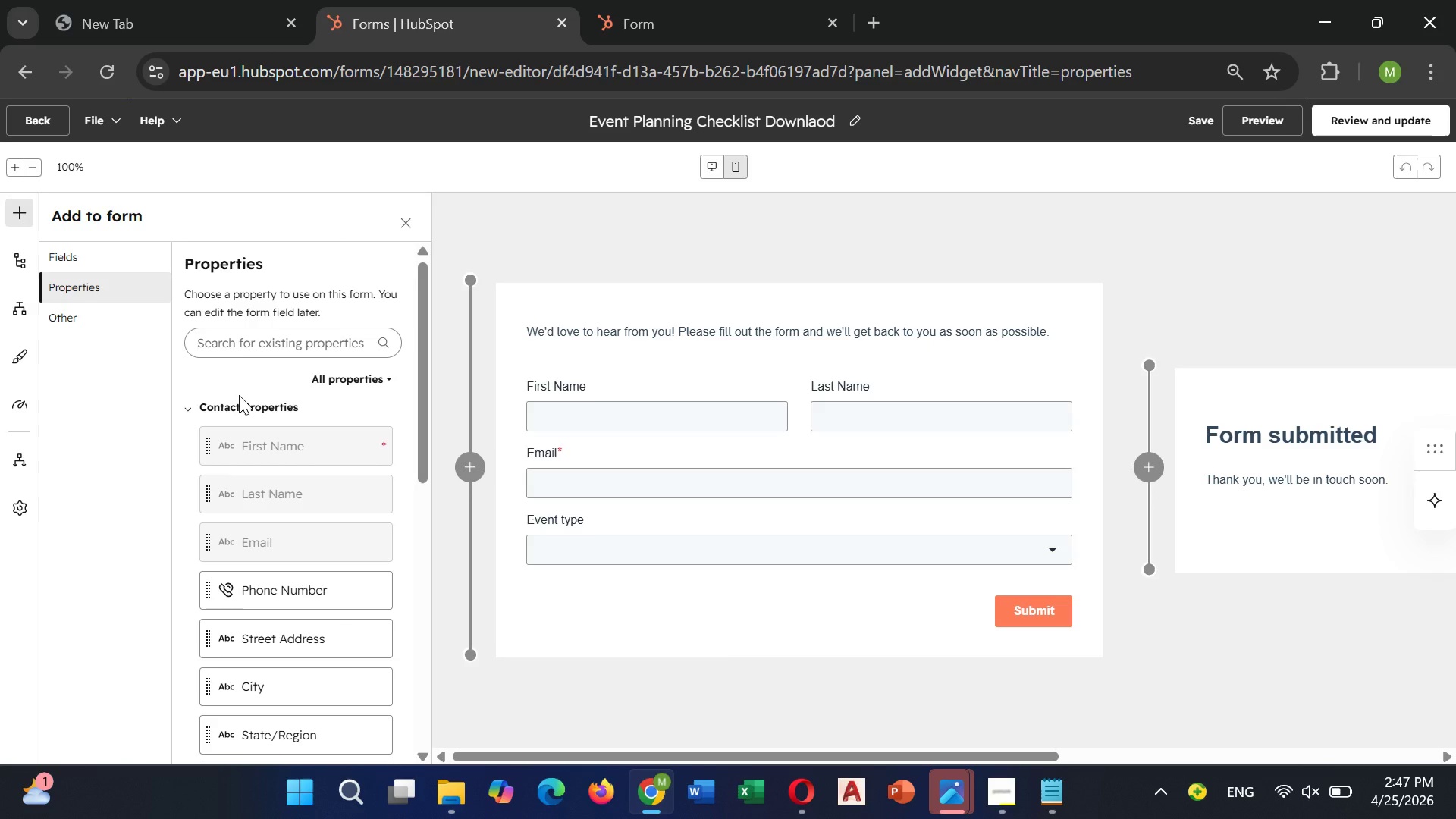 
wait(9.34)
 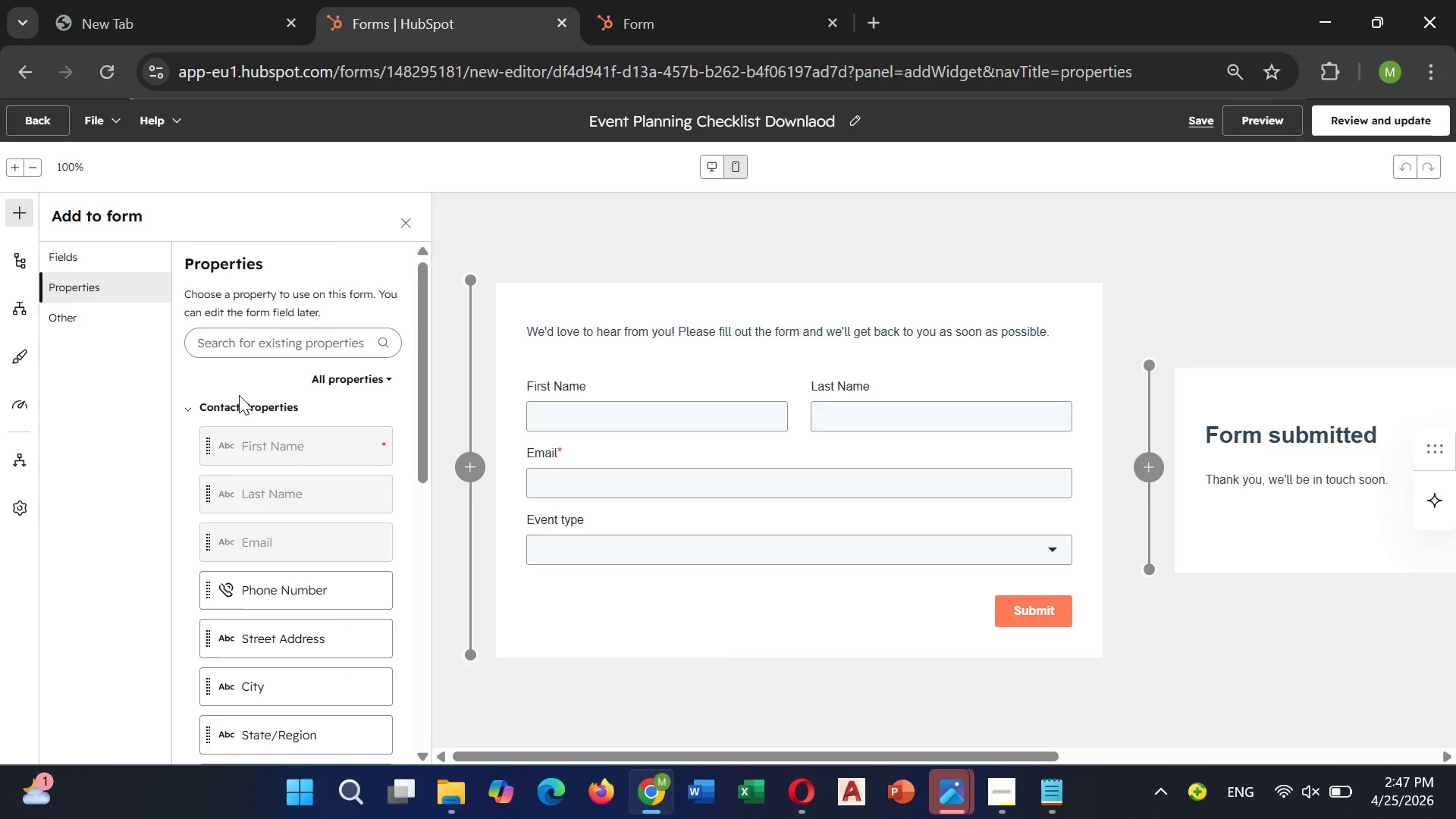 
left_click([322, 349])
 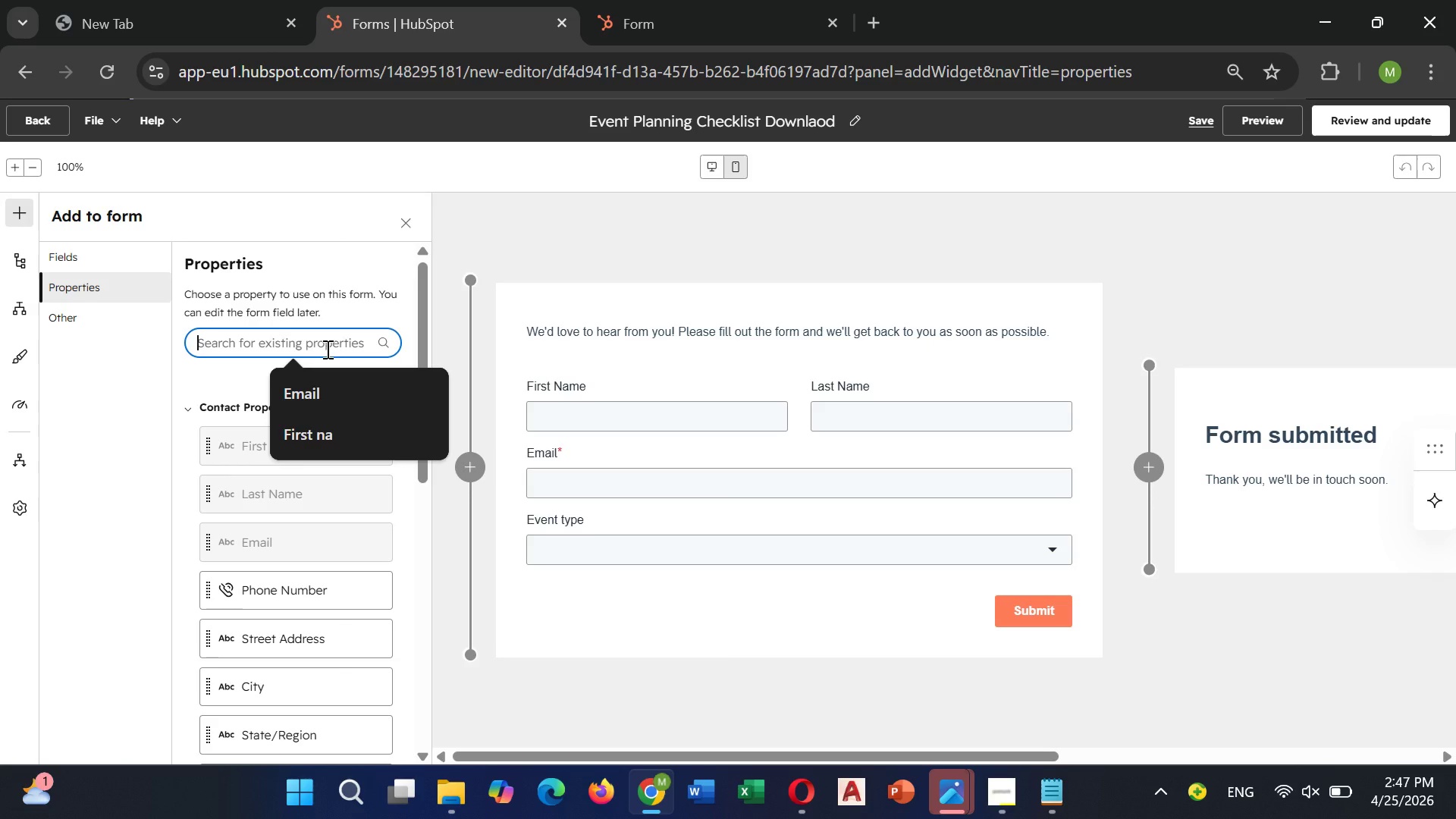 
type(life)
 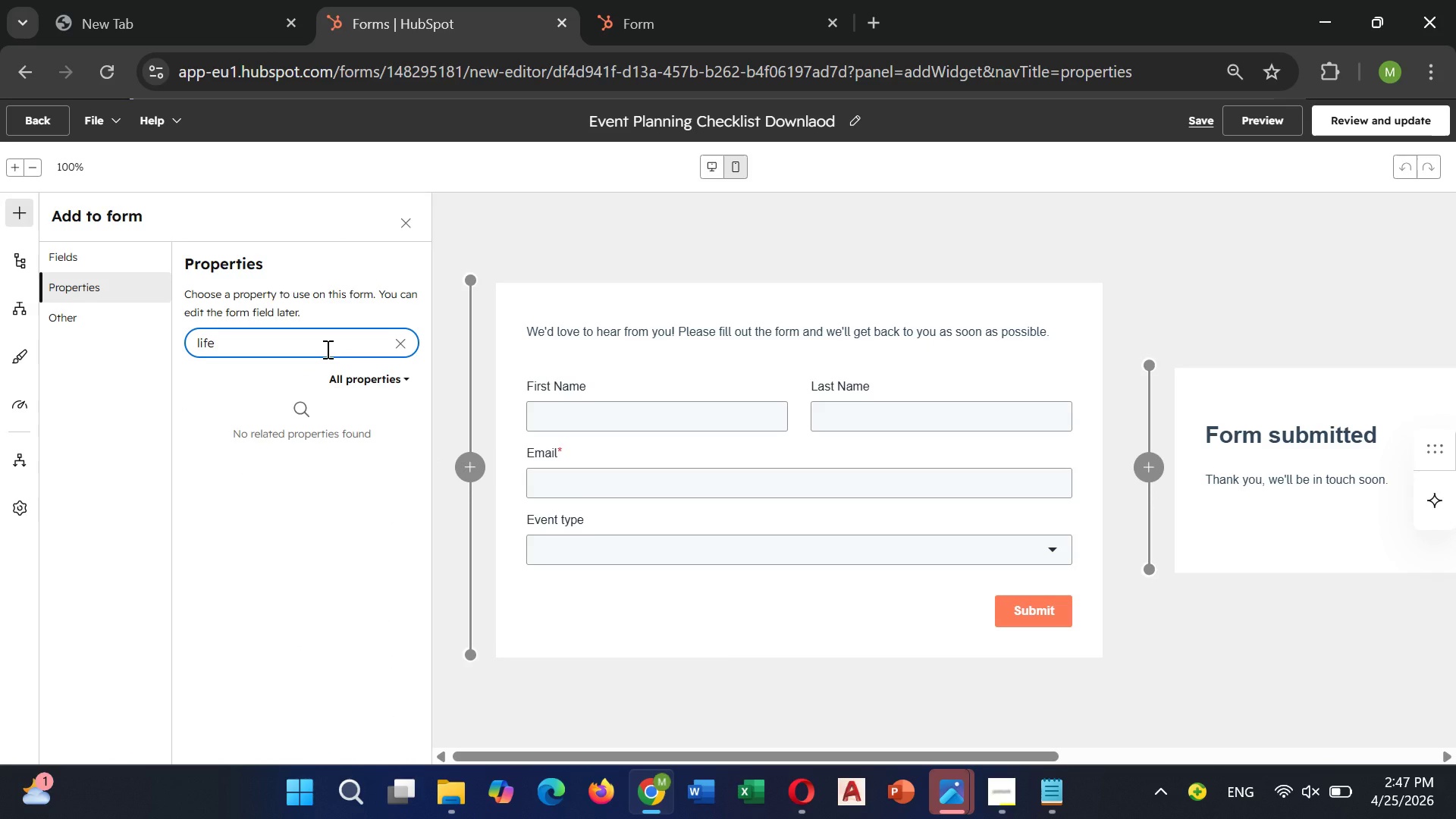 
wait(11.95)
 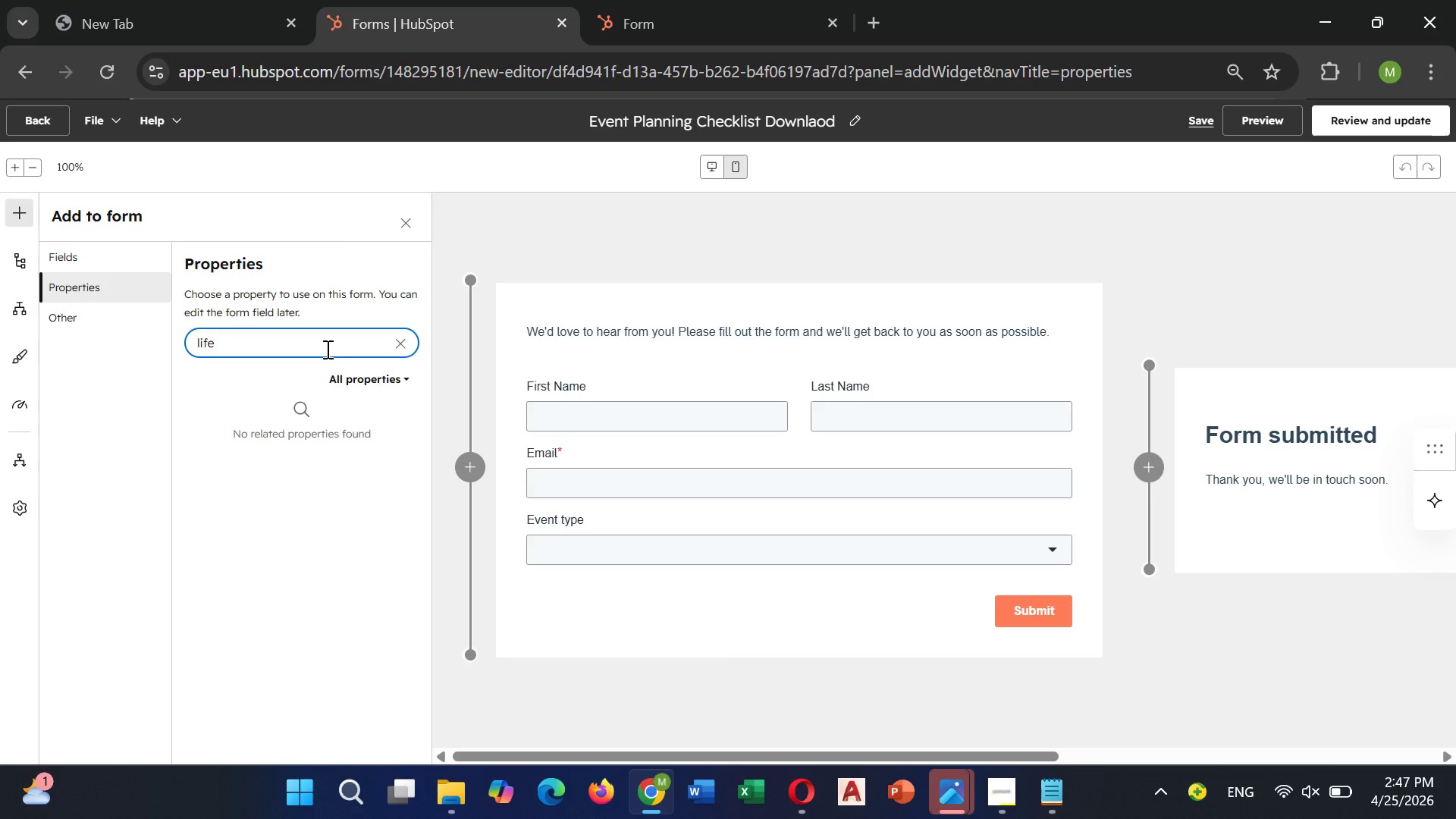 
type(cycle)
 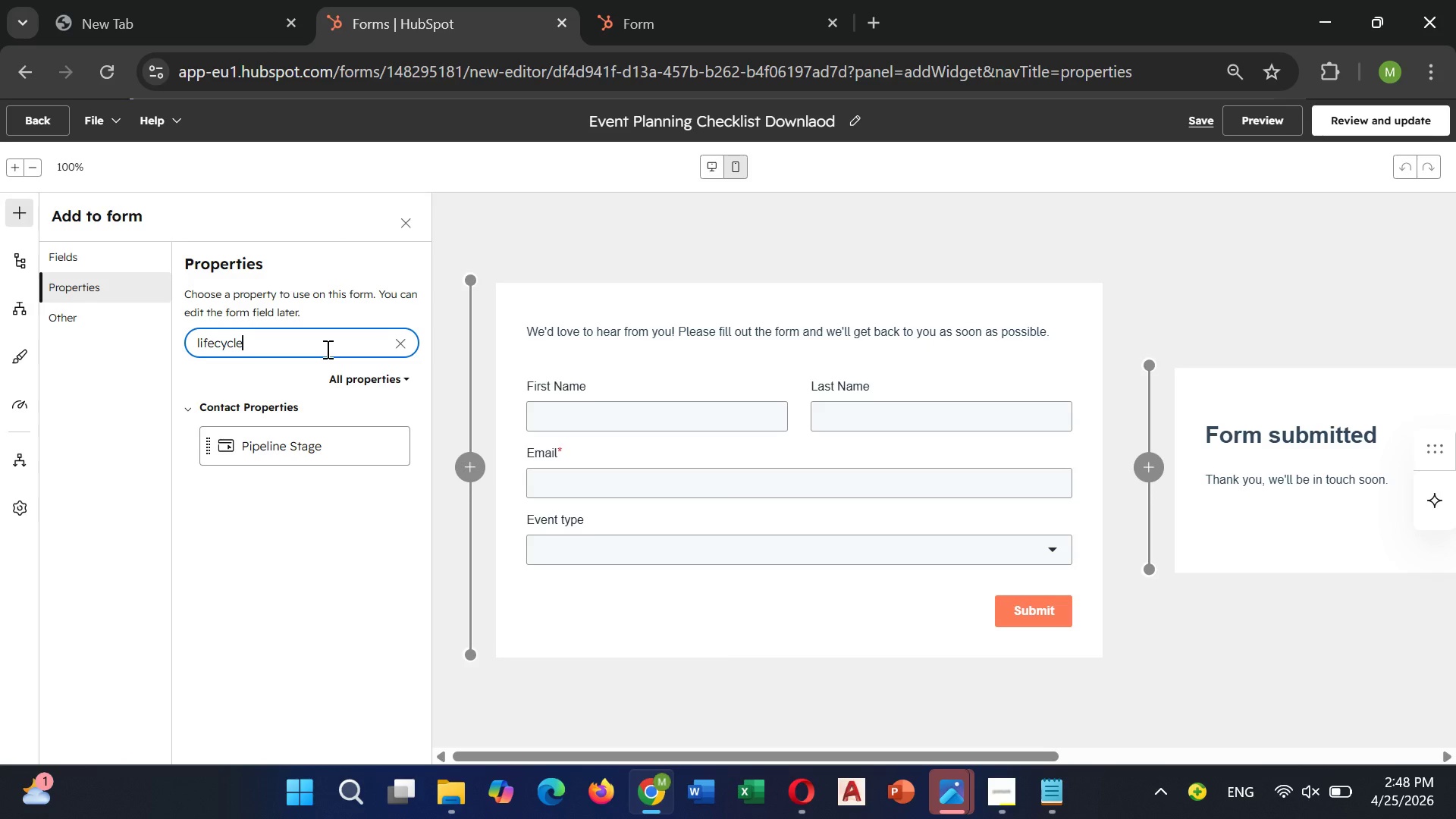 
type( stage)
 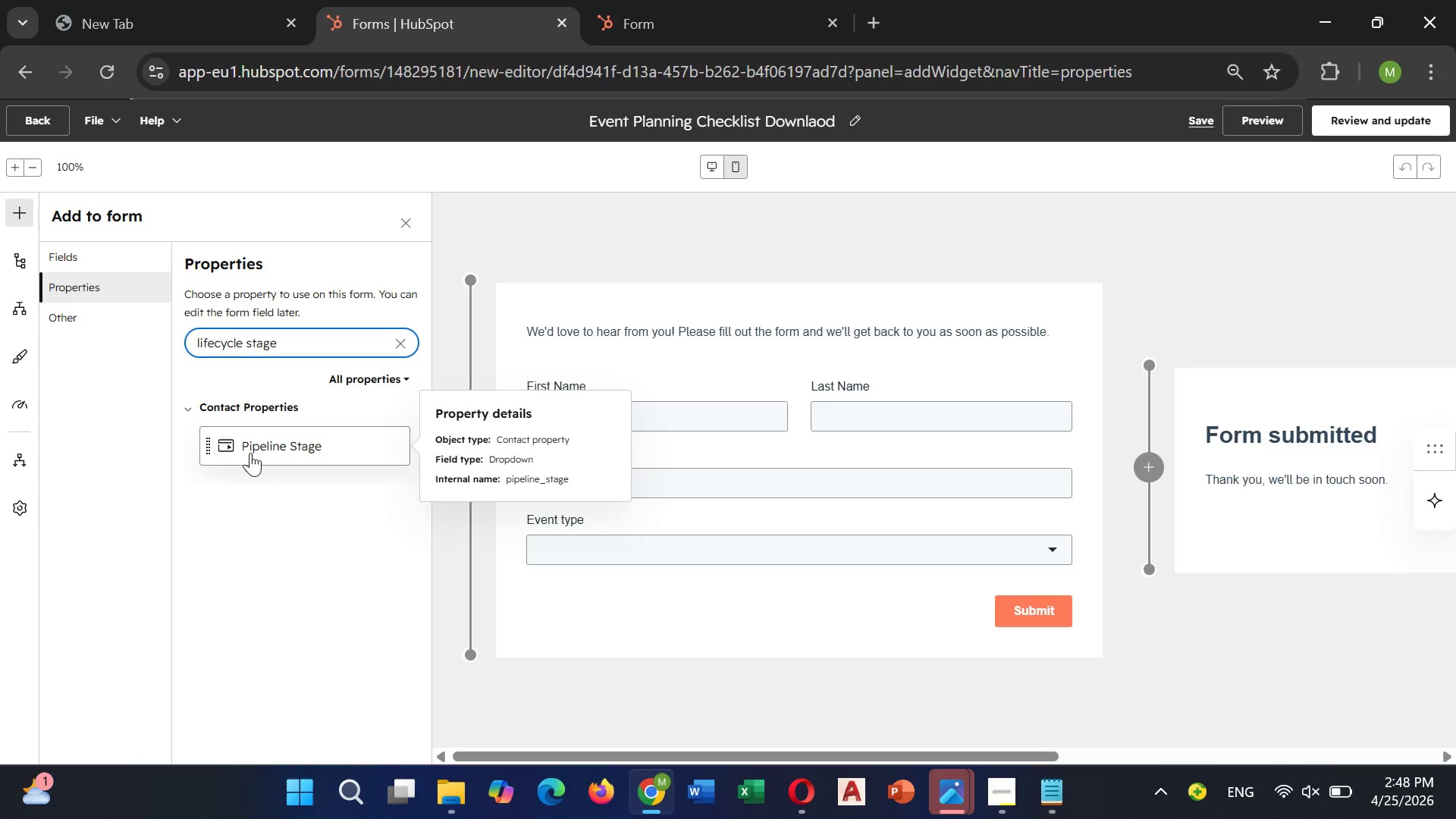 
wait(6.84)
 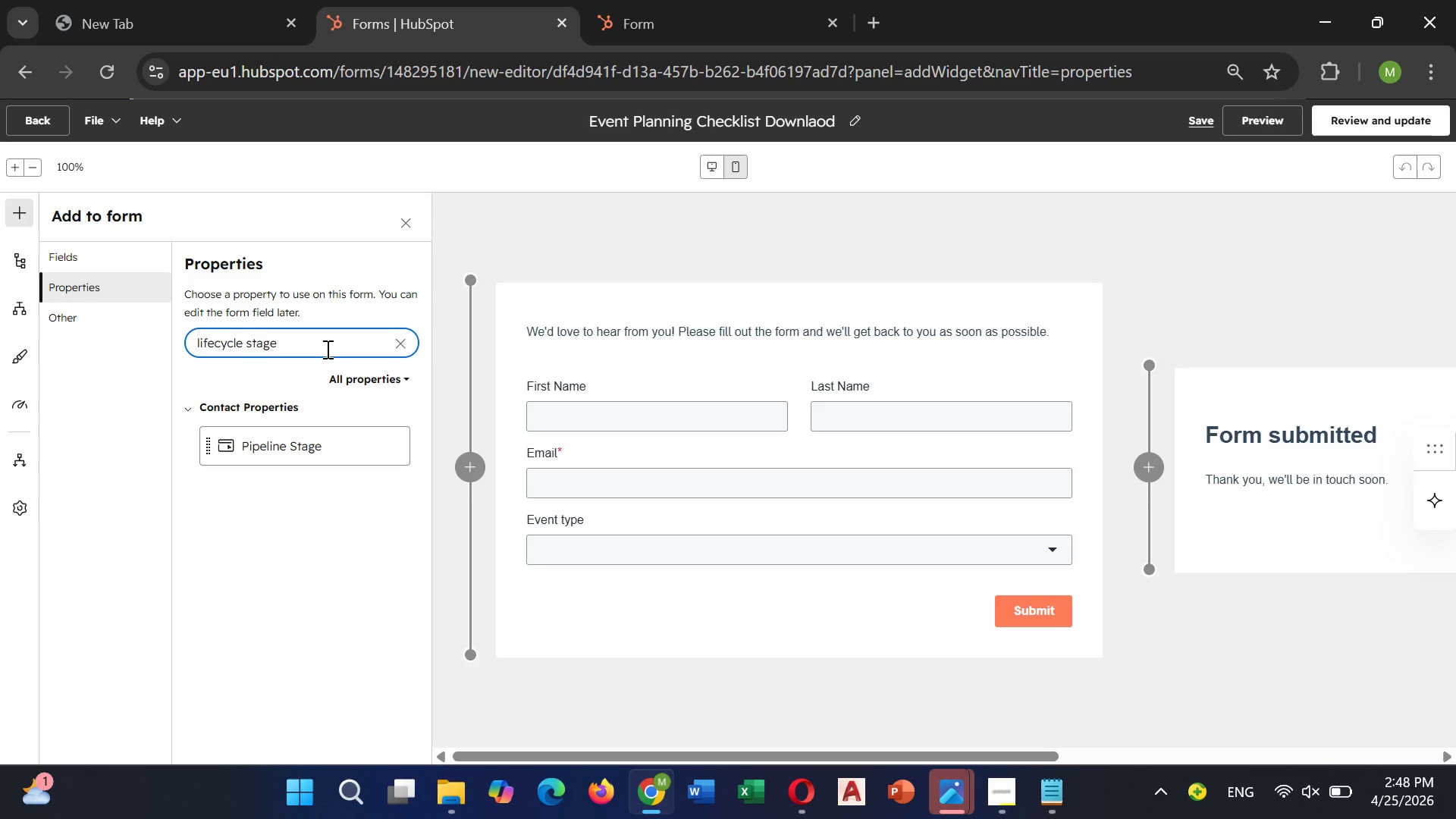 
left_click([351, 380])
 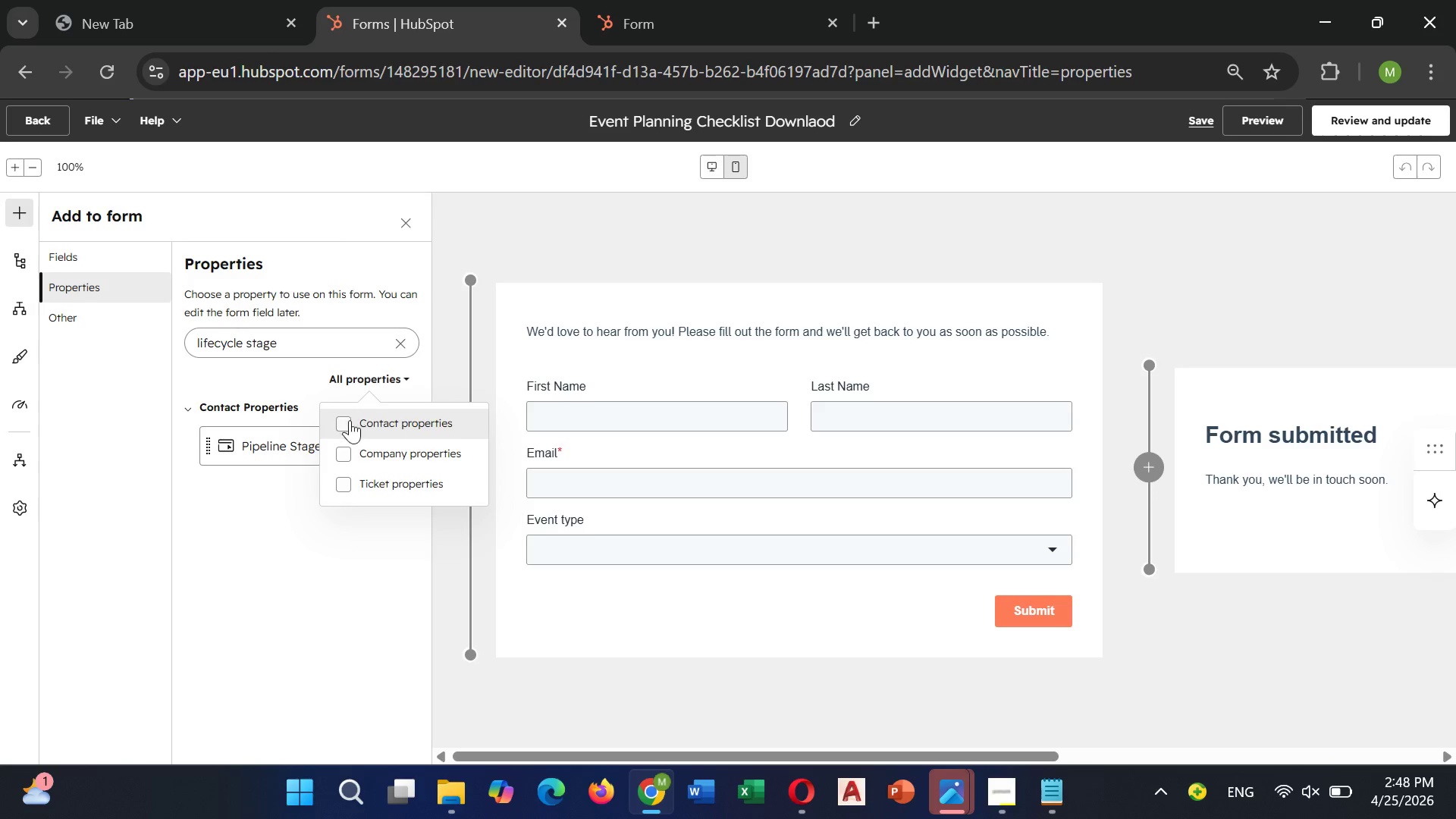 
left_click([311, 582])
 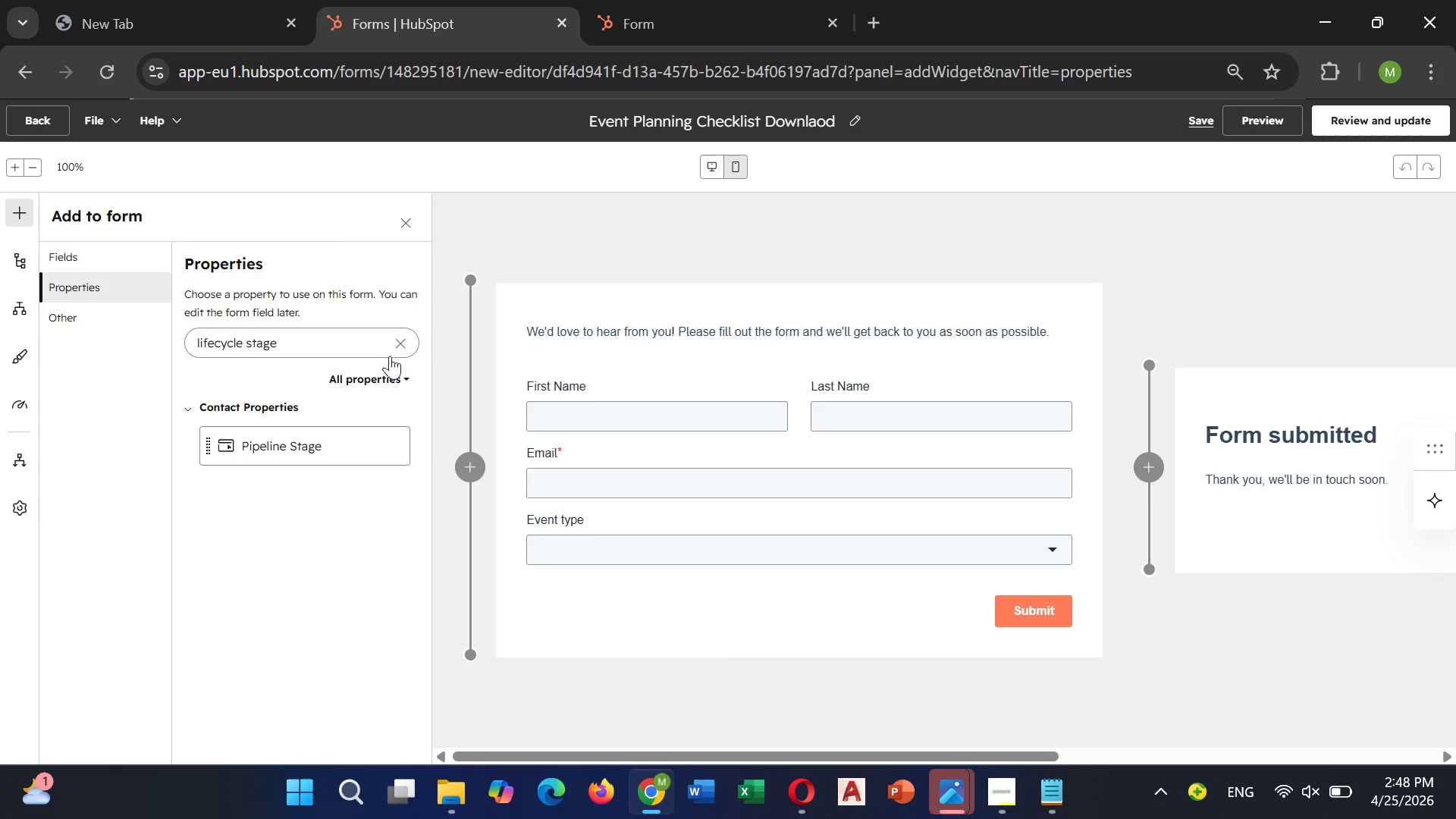 
left_click([403, 339])
 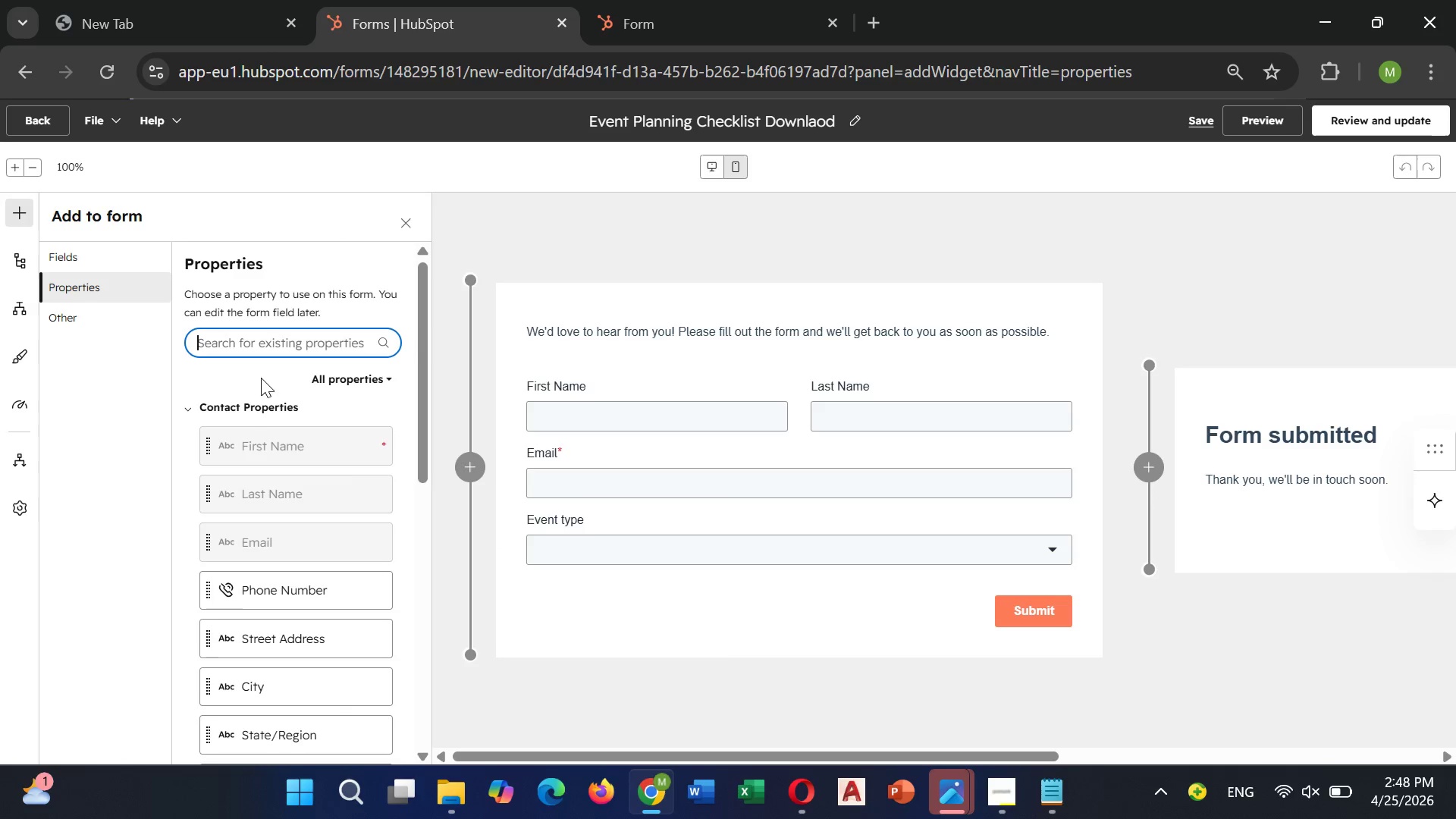 
wait(6.31)
 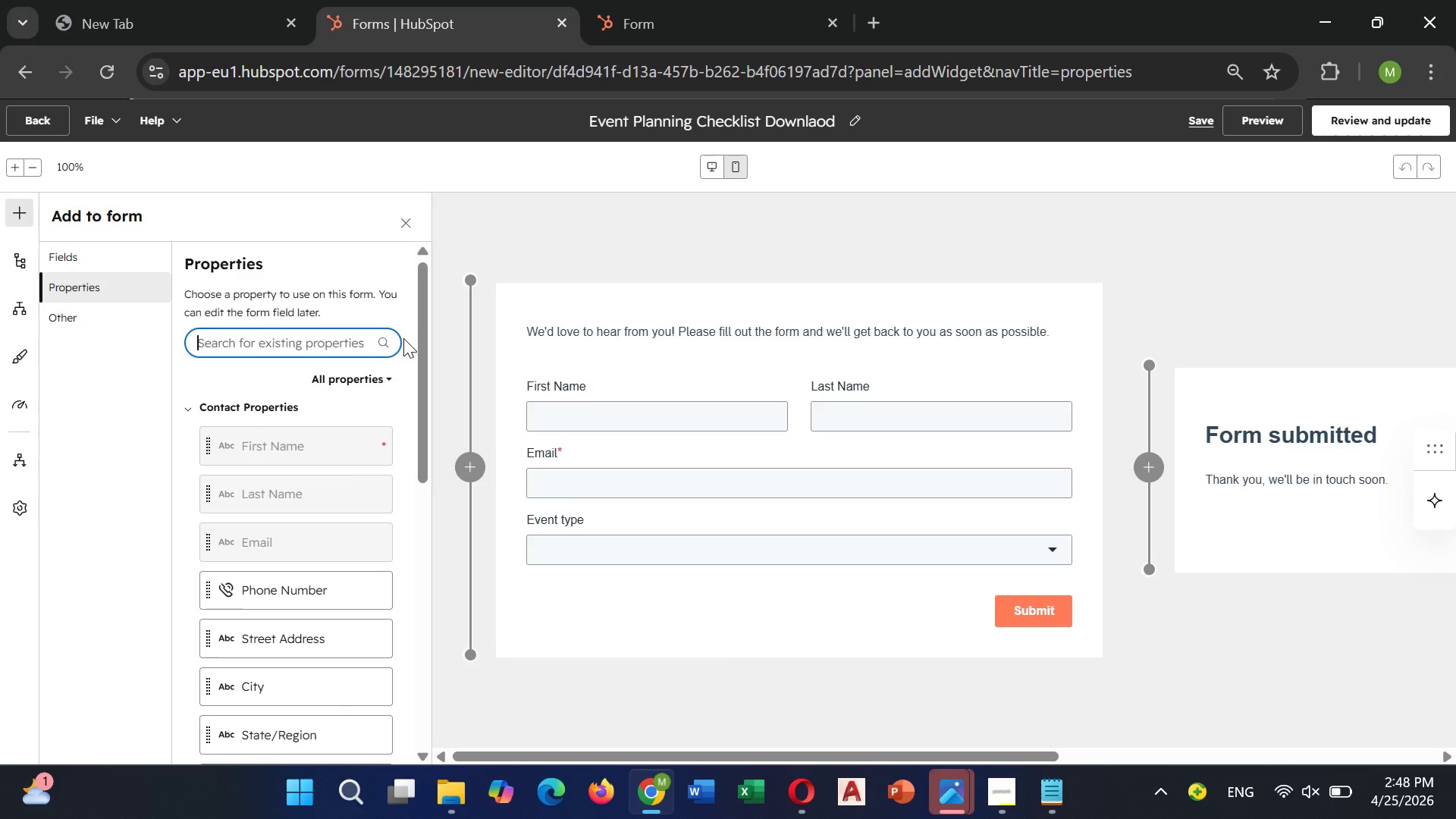 
scroll: coordinate [267, 435], scroll_direction: down, amount: 12.0
 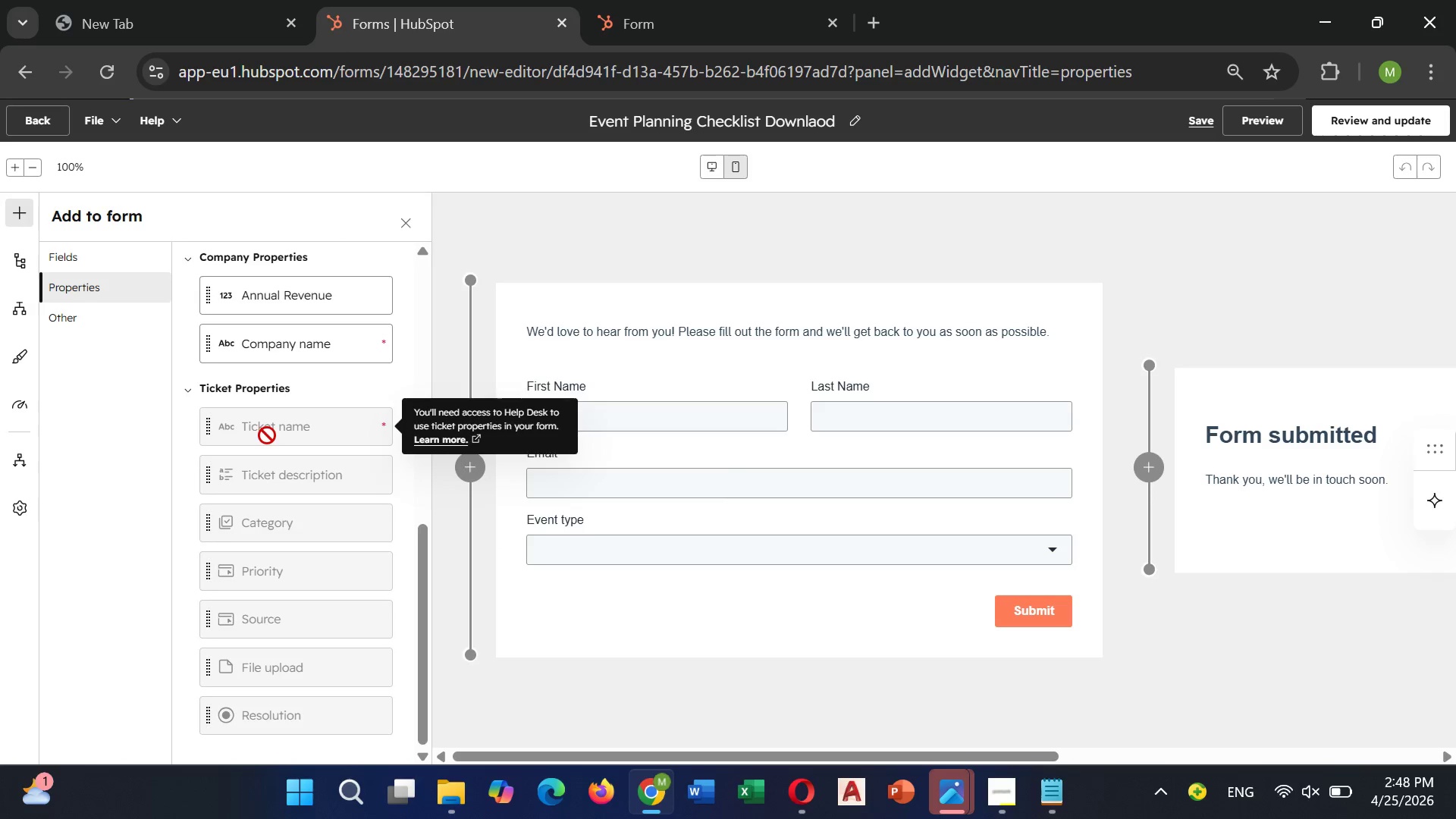 
scroll: coordinate [267, 435], scroll_direction: up, amount: 12.0
 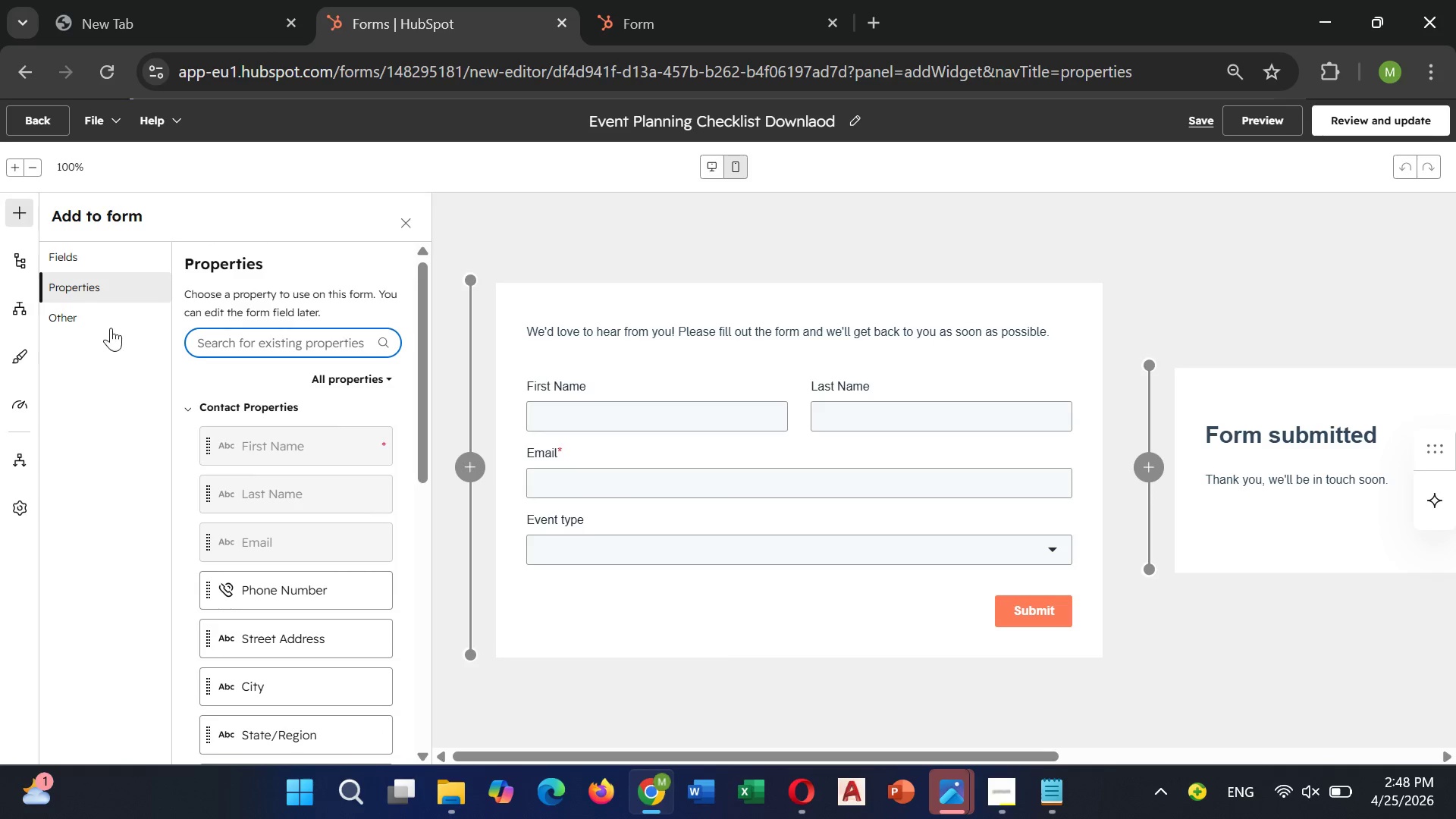 
left_click([104, 315])
 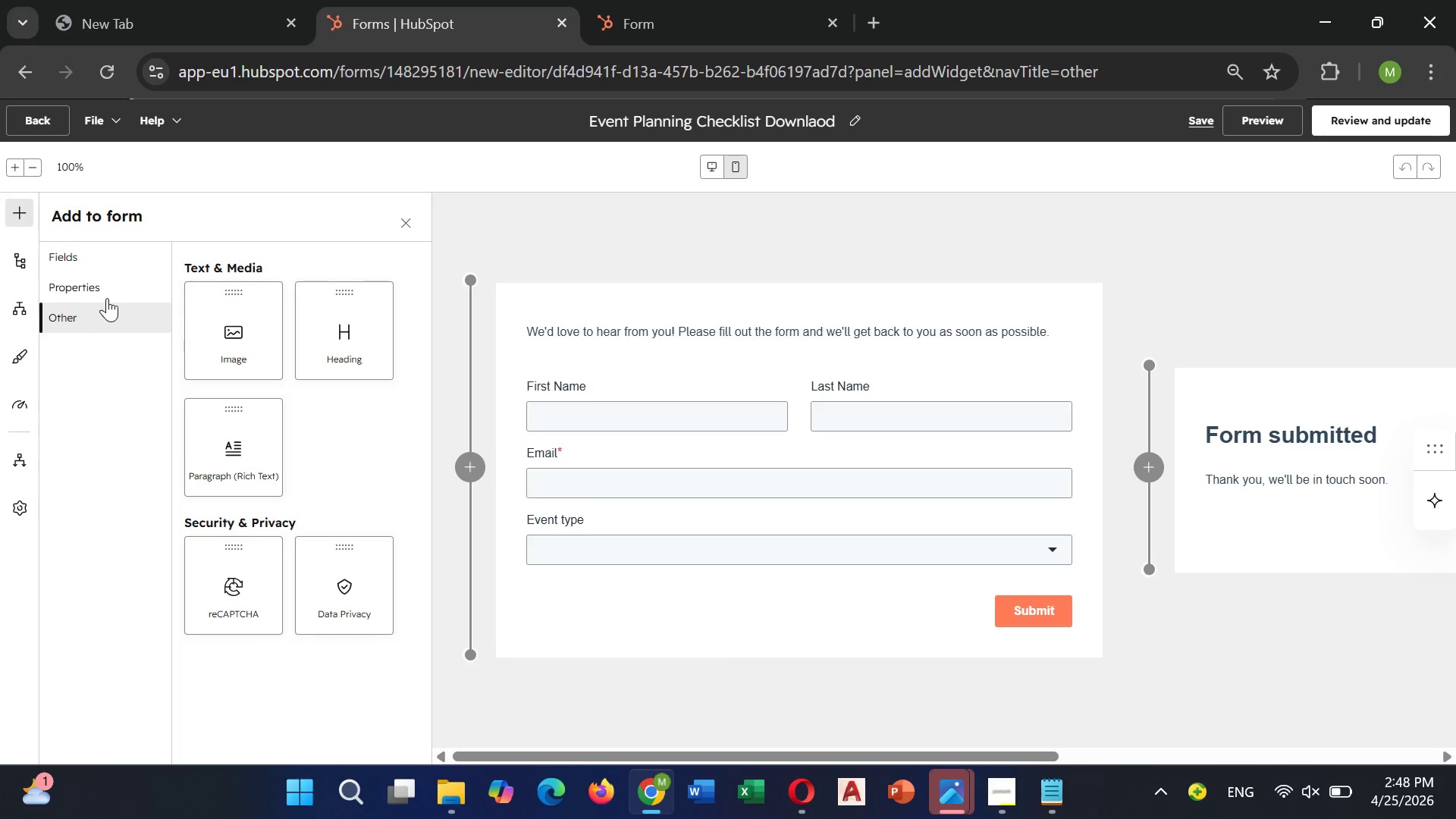 
left_click([108, 293])
 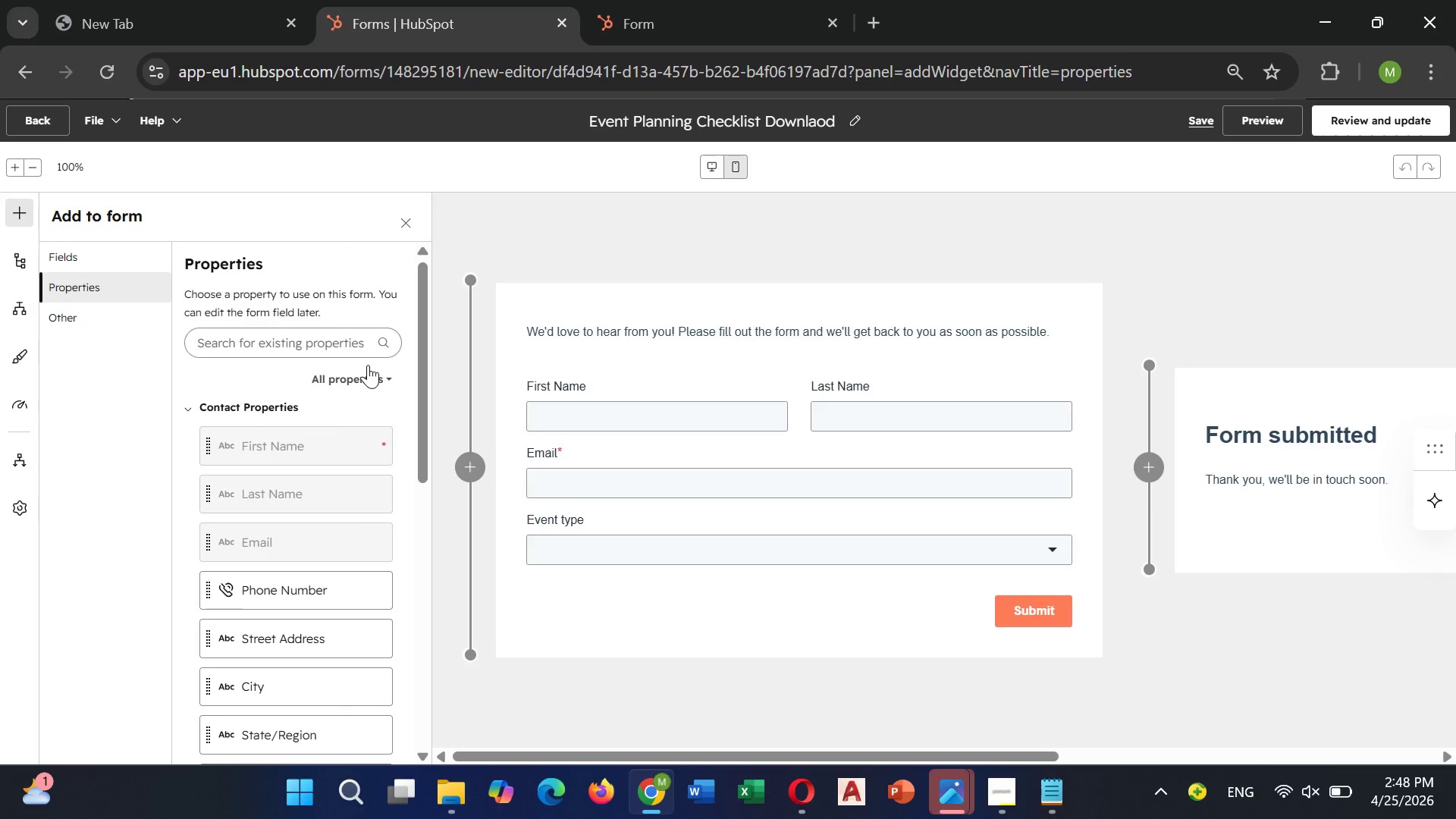 
wait(9.09)
 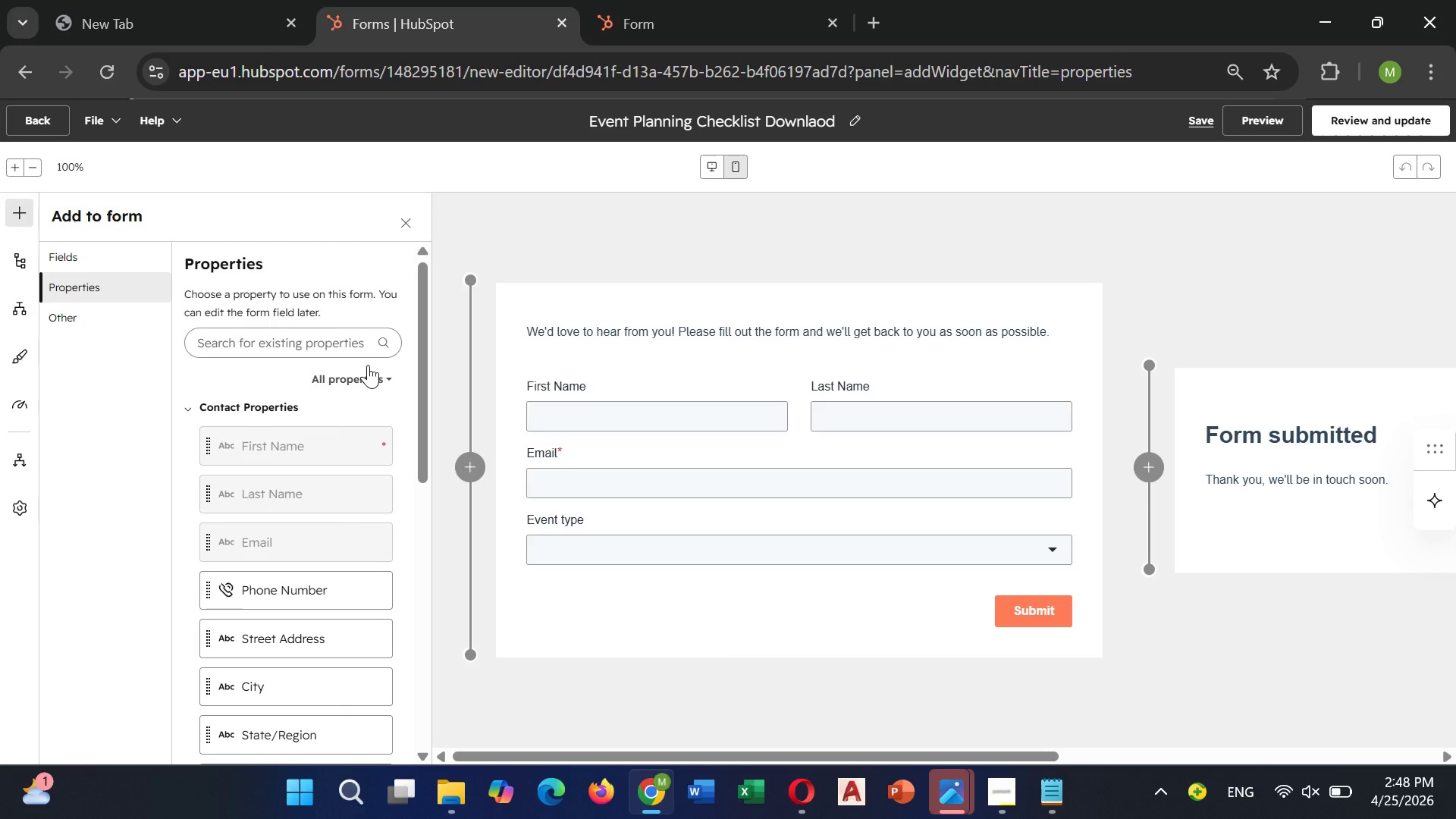 
mouse_move([-31, 249])
 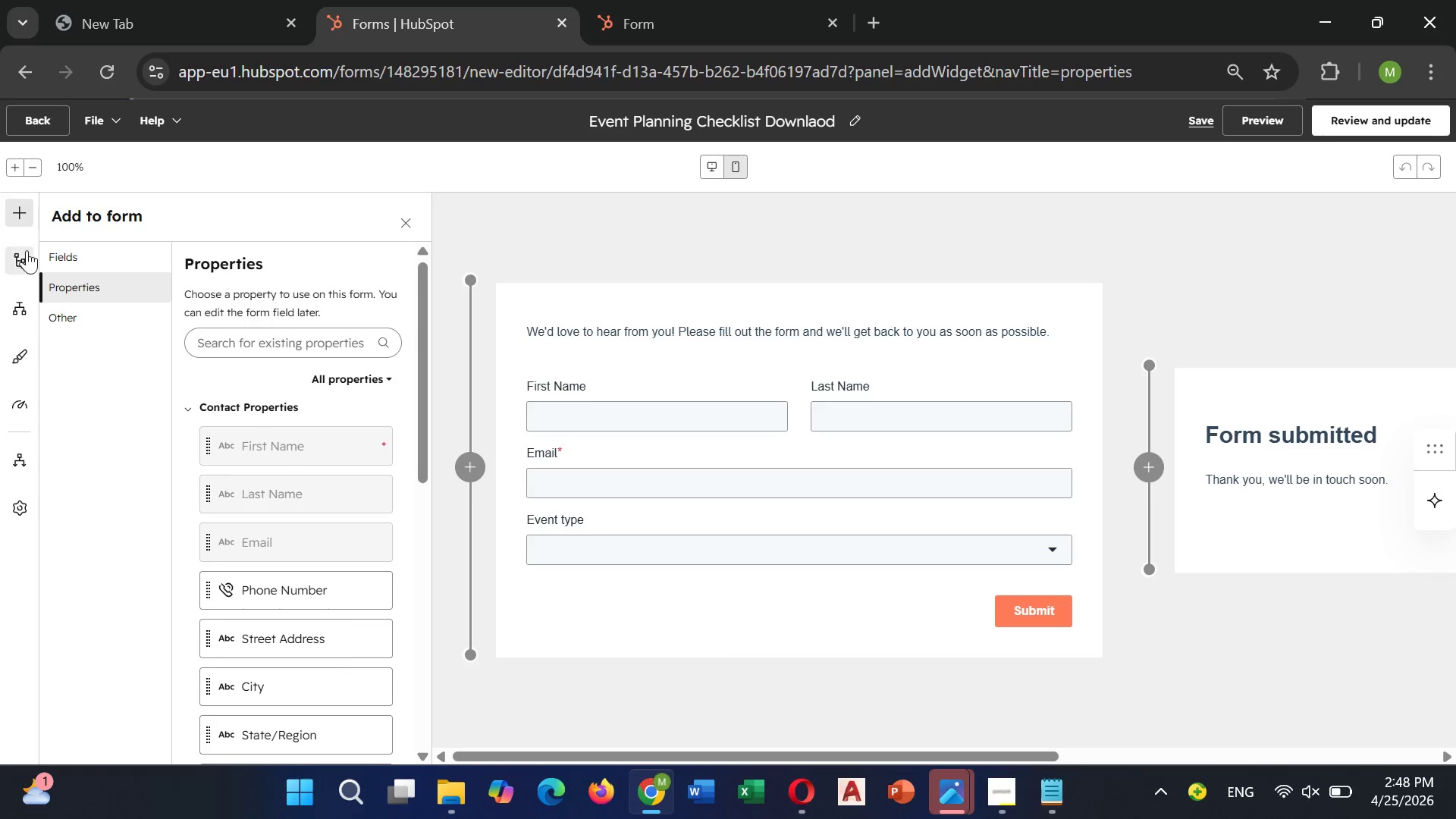 
mouse_move([36, 252])
 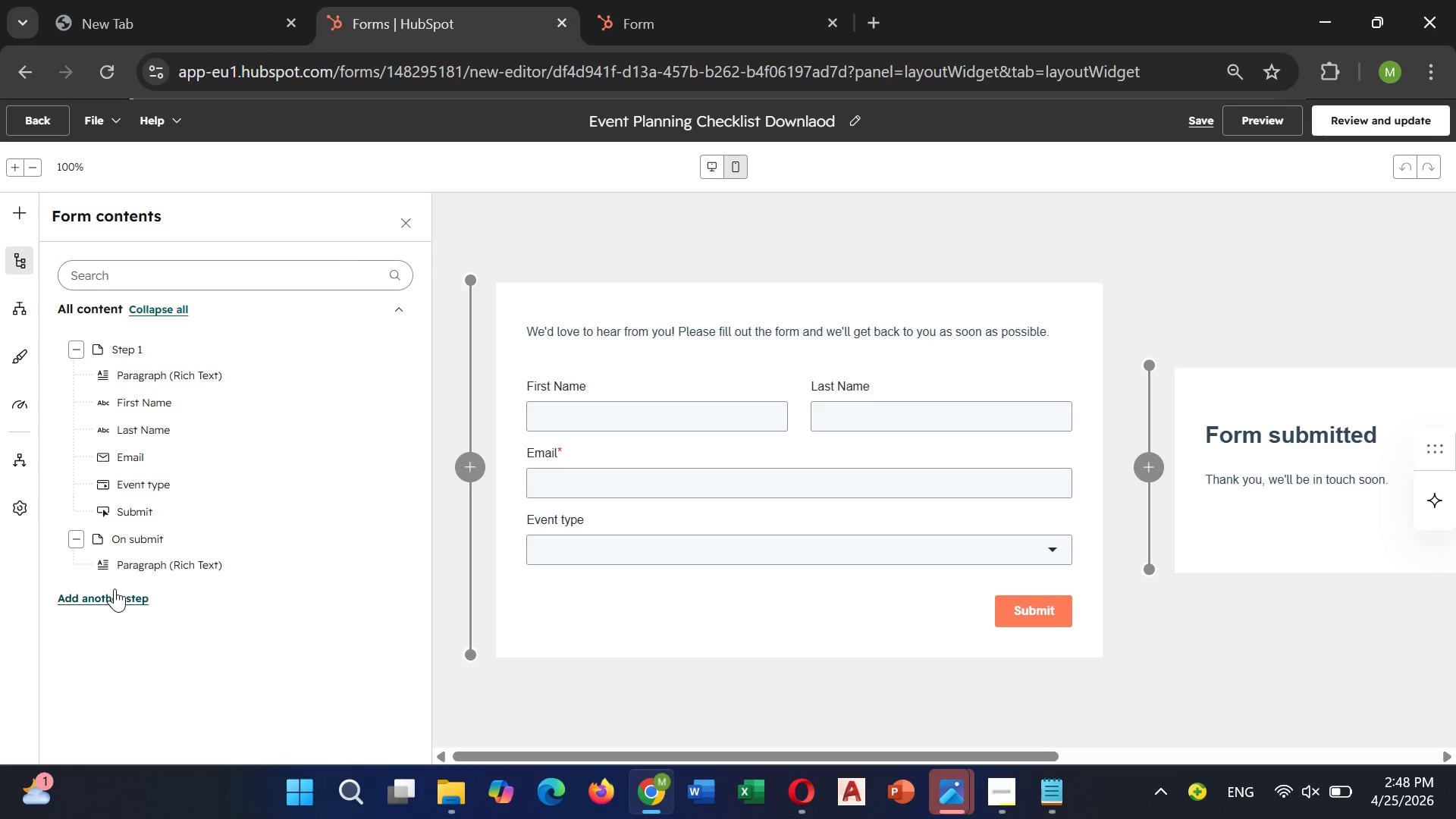 
left_click([111, 587])
 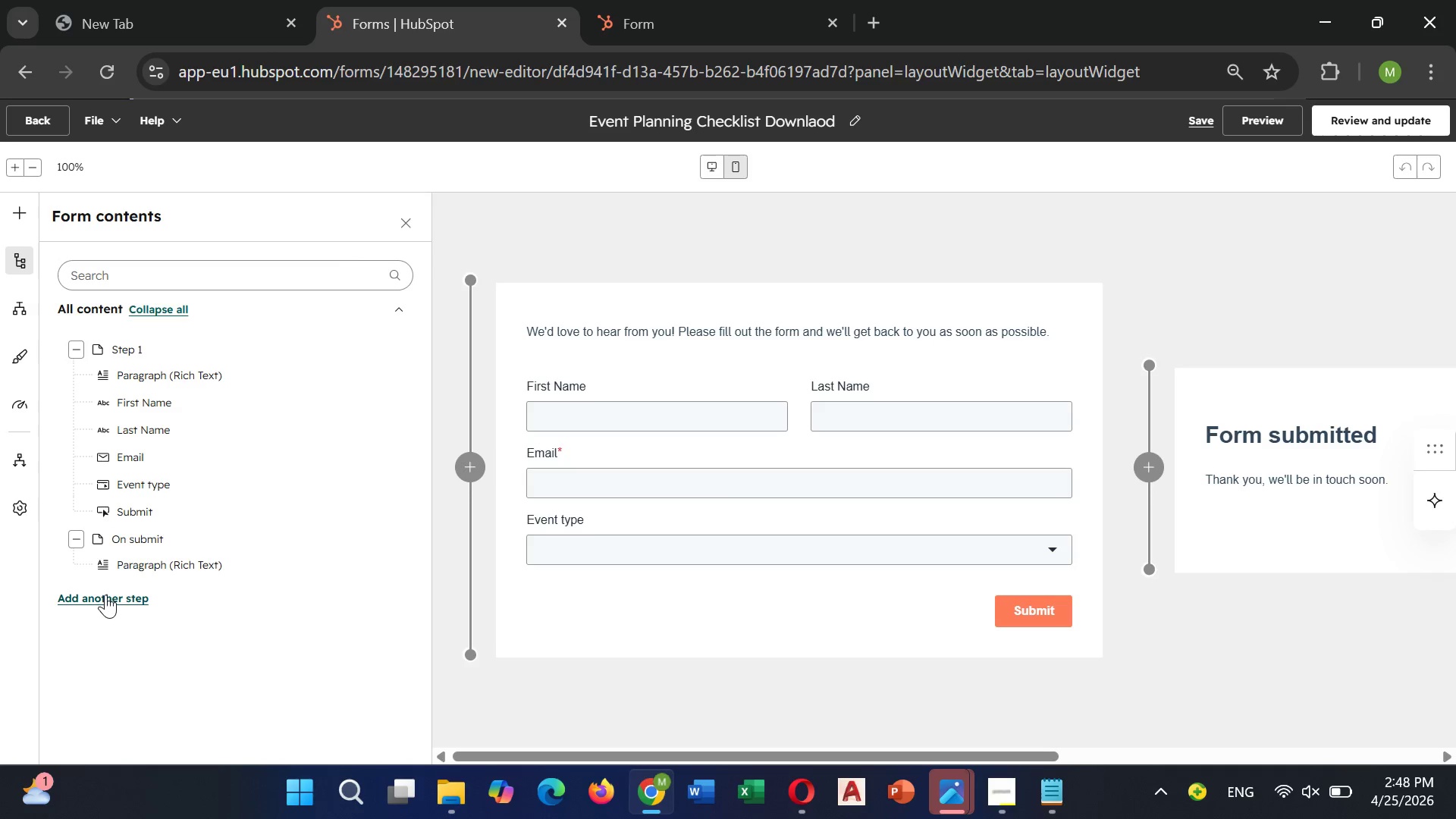 
left_click([105, 595])
 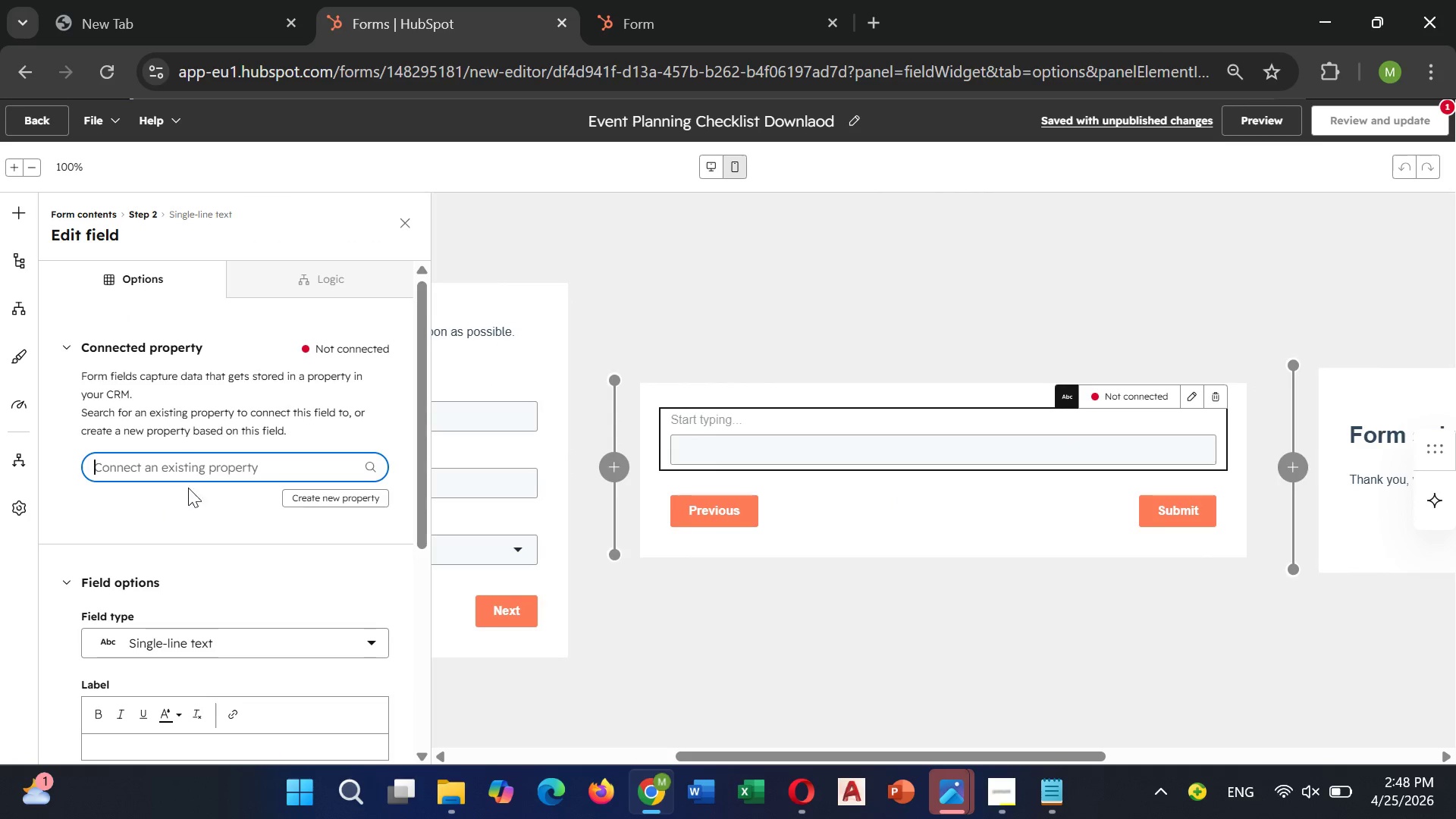 
left_click([309, 503])
 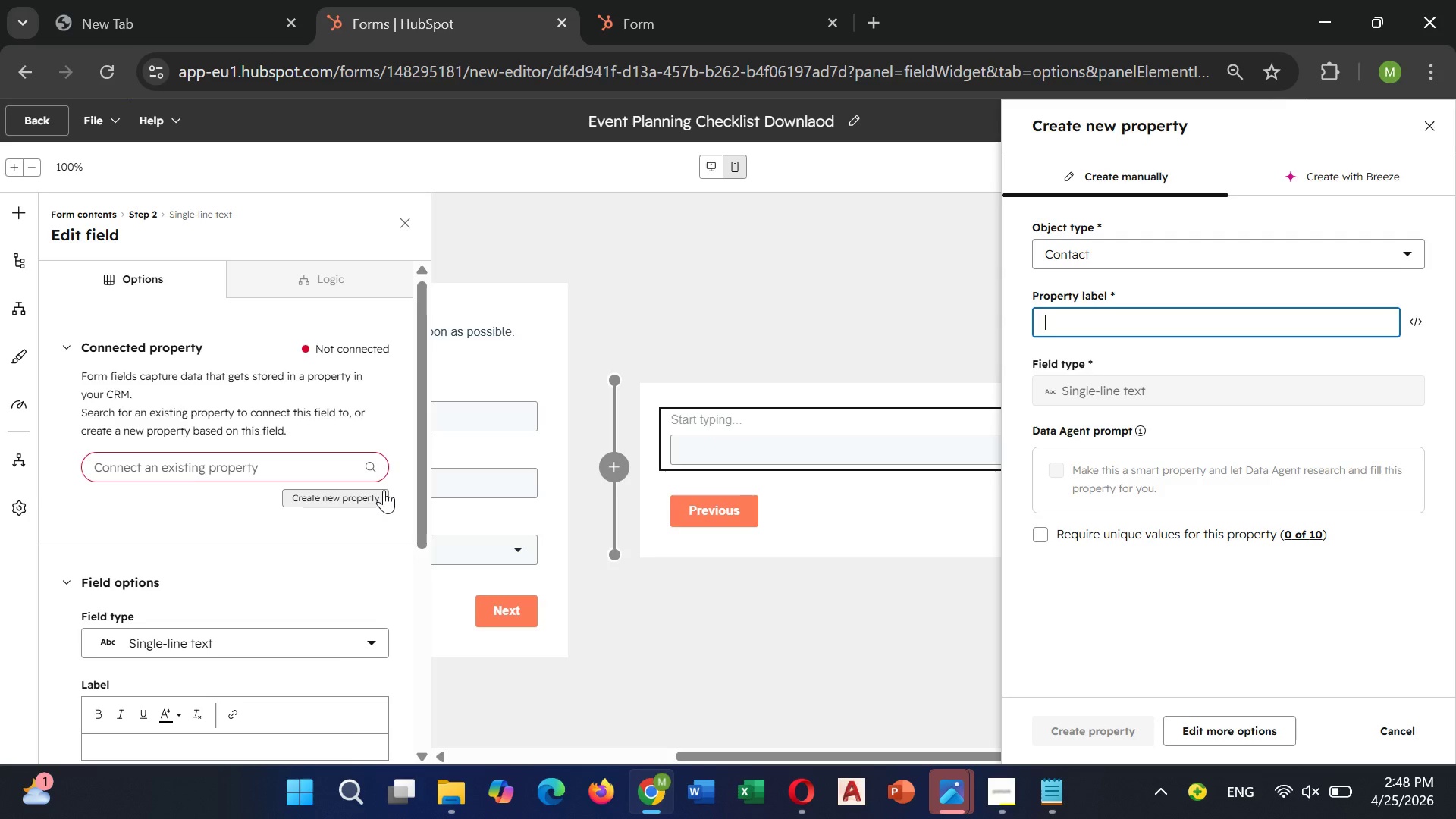 
wait(10.58)
 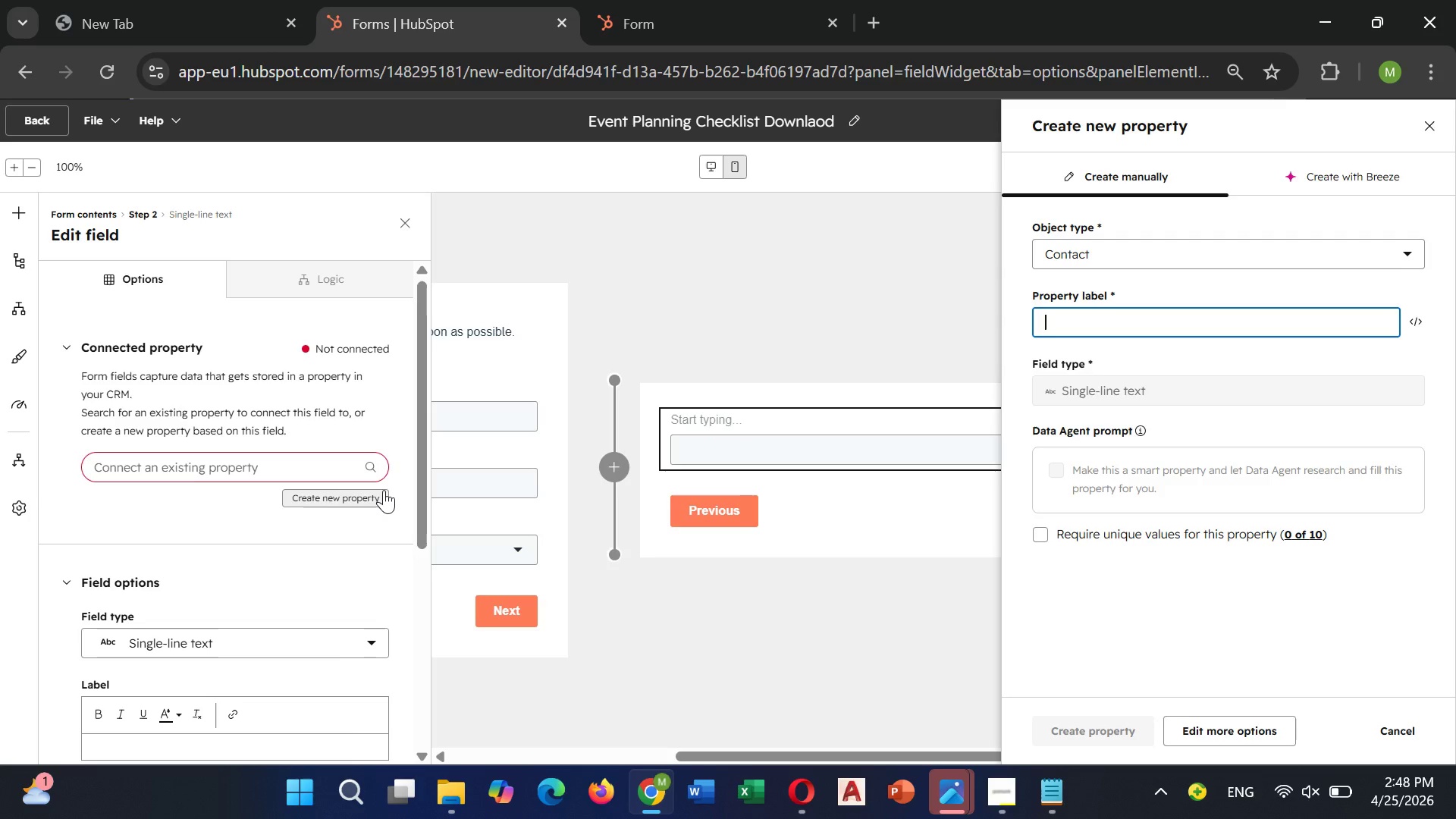 
left_click([1098, 315])
 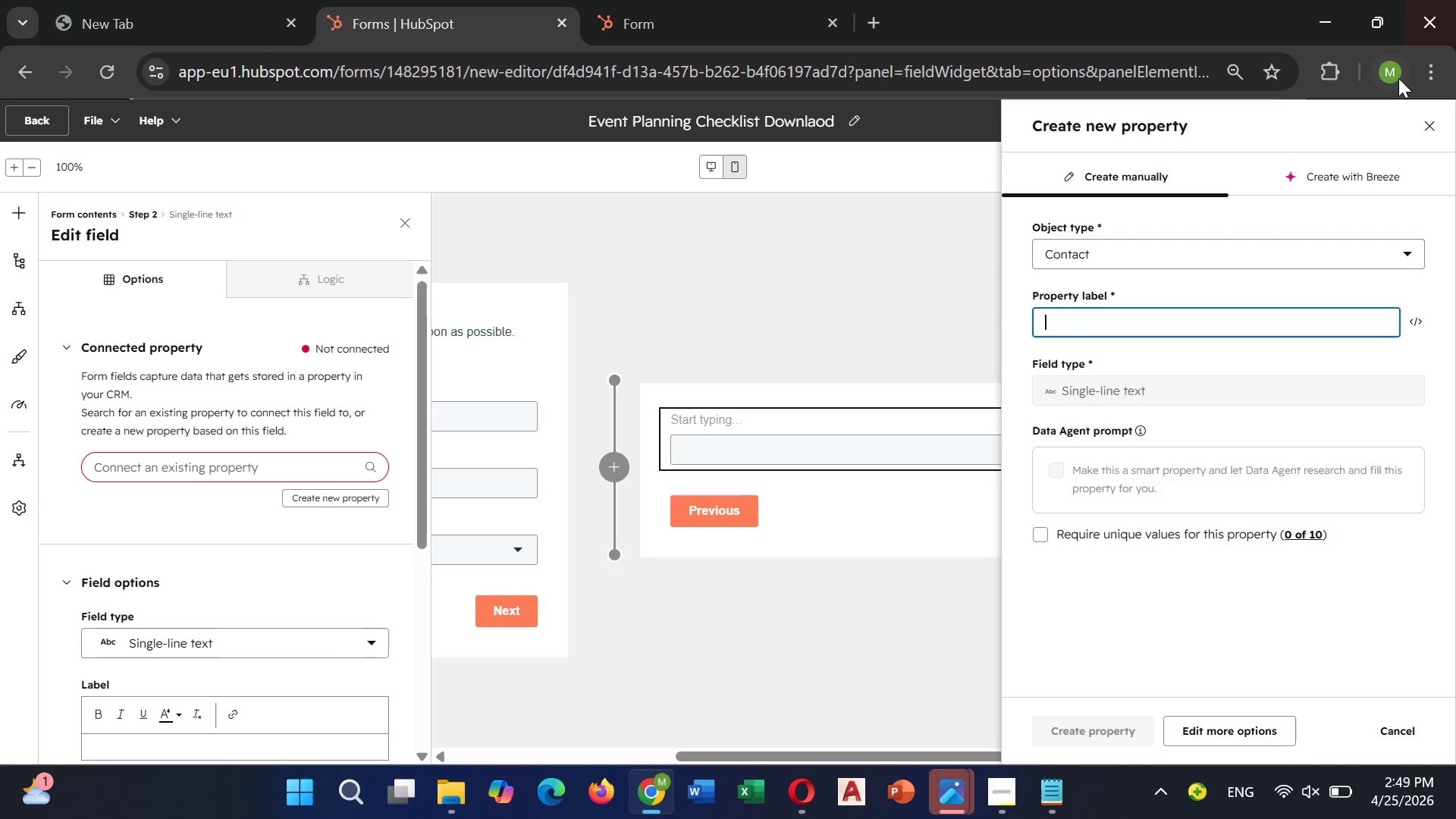 
wait(20.94)
 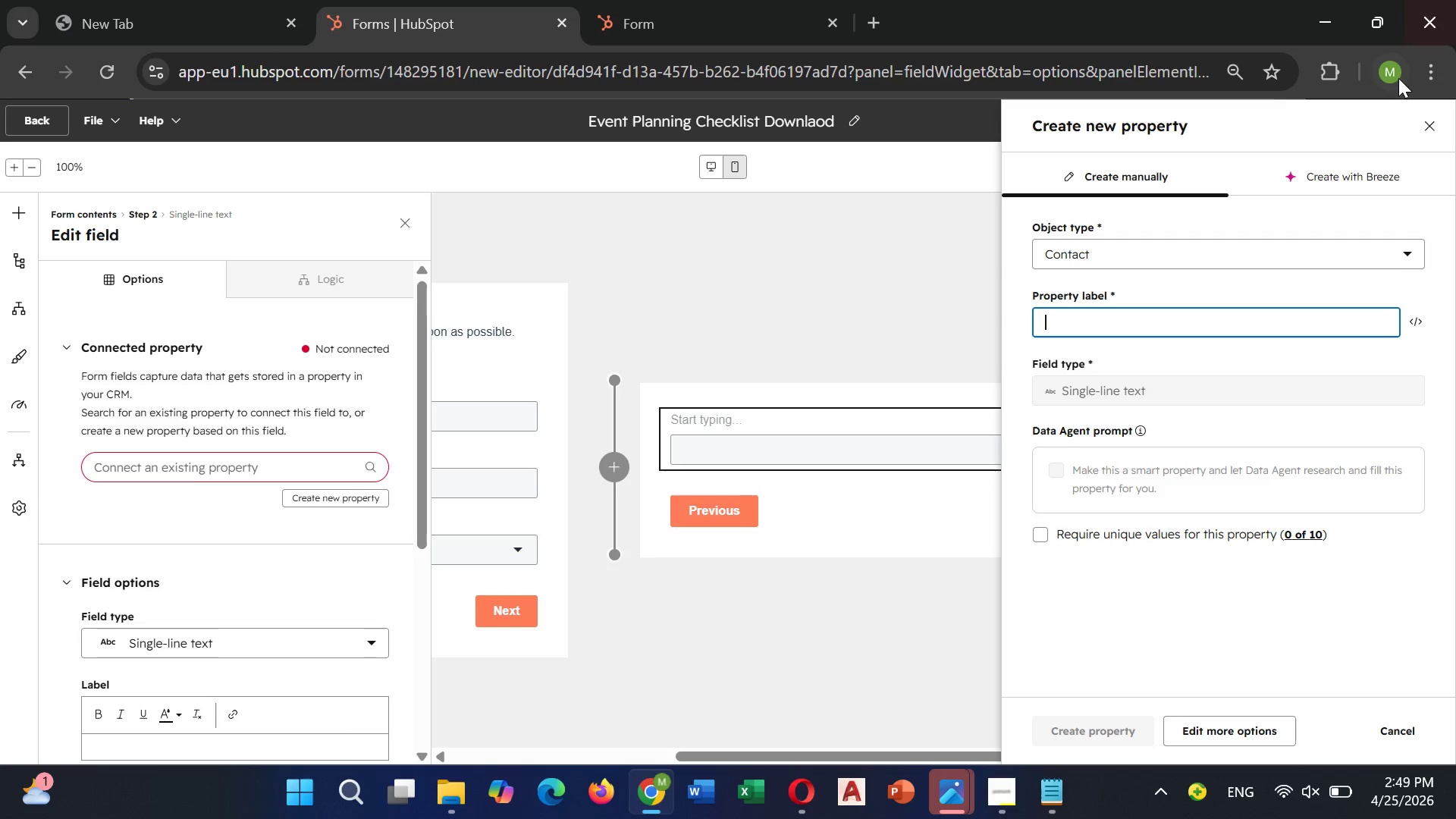 
left_click([1316, 213])
 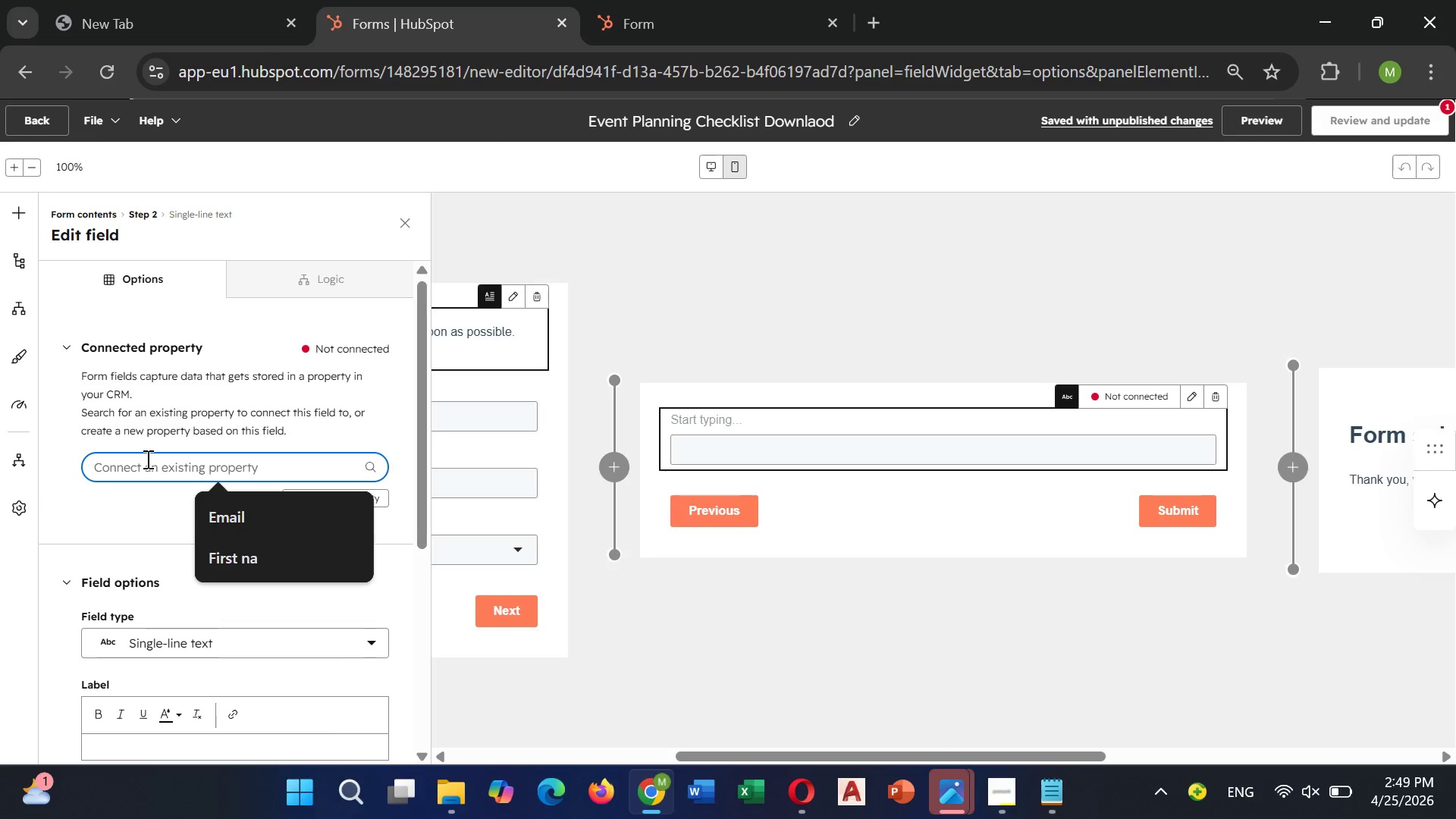 
wait(6.56)
 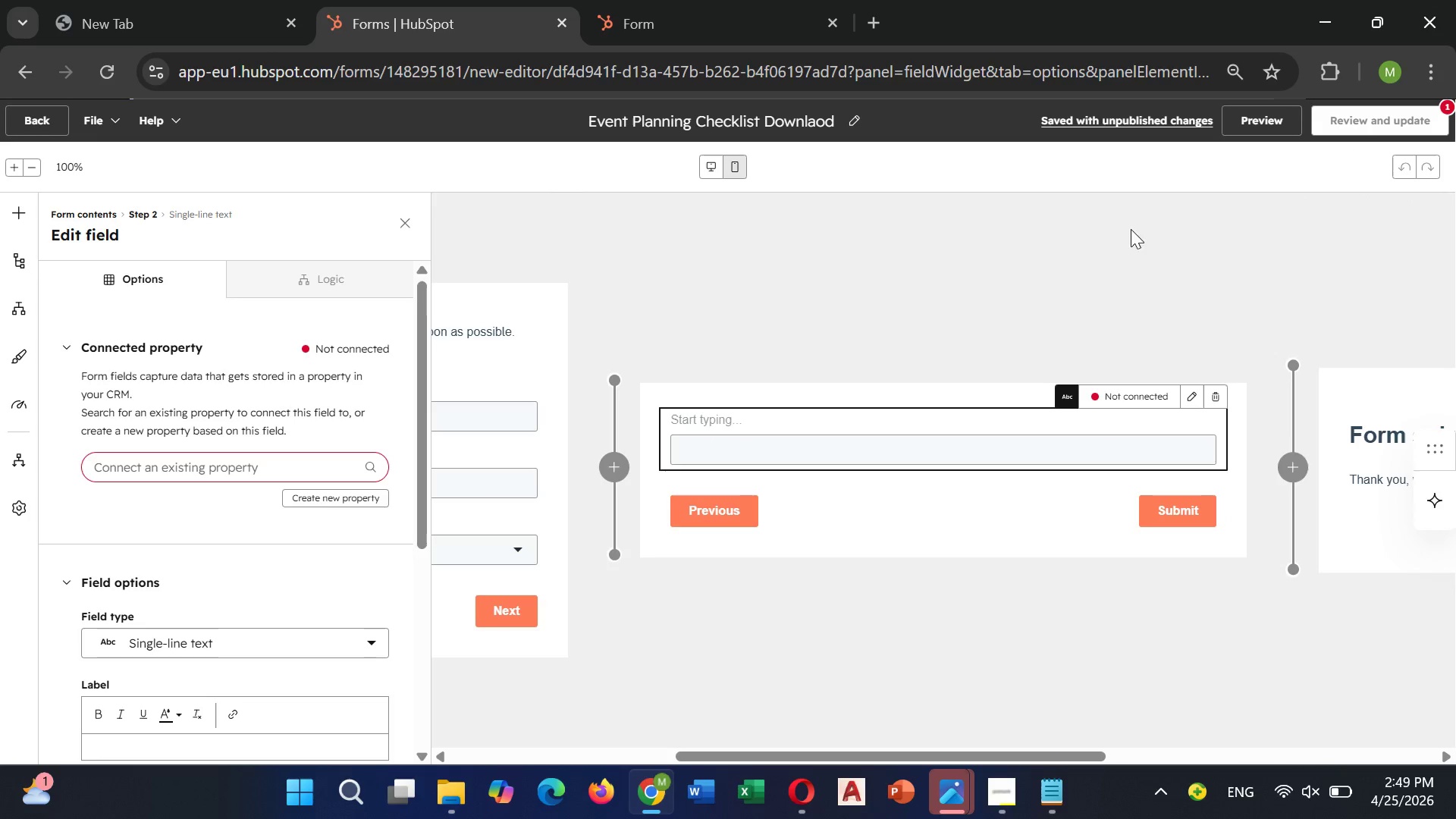 
type(life)
 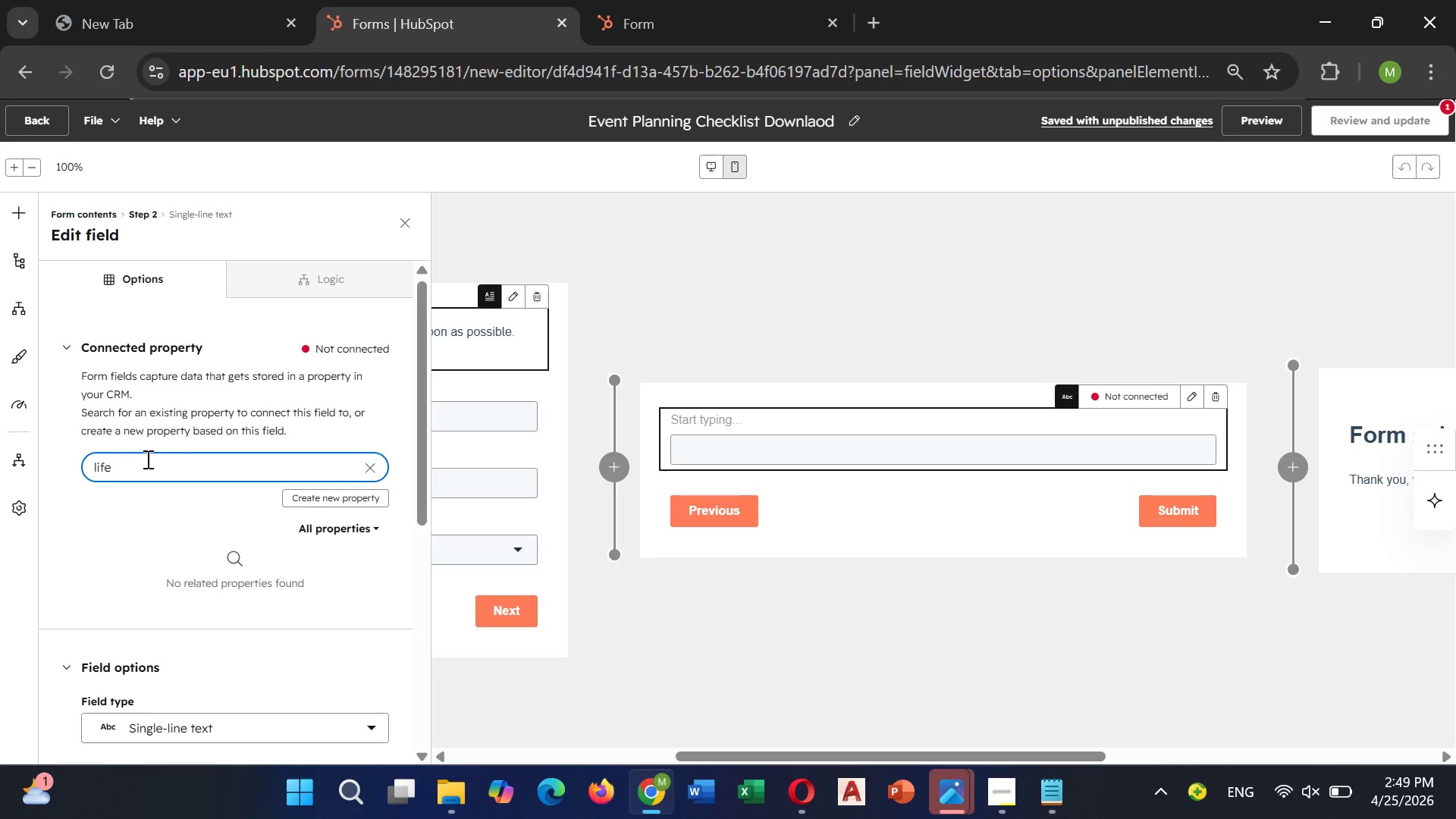 
type(cycel)
 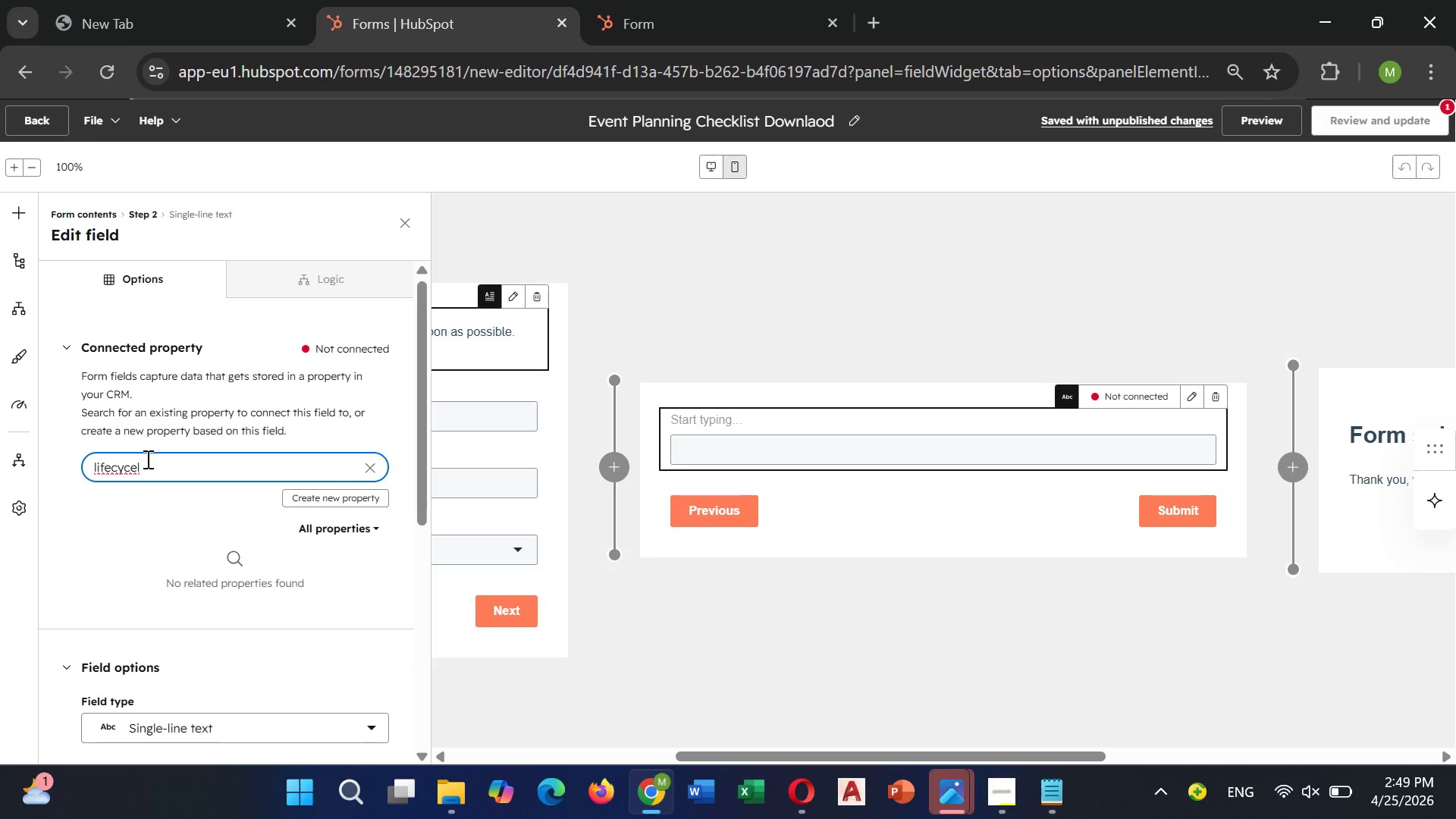 
wait(6.66)
 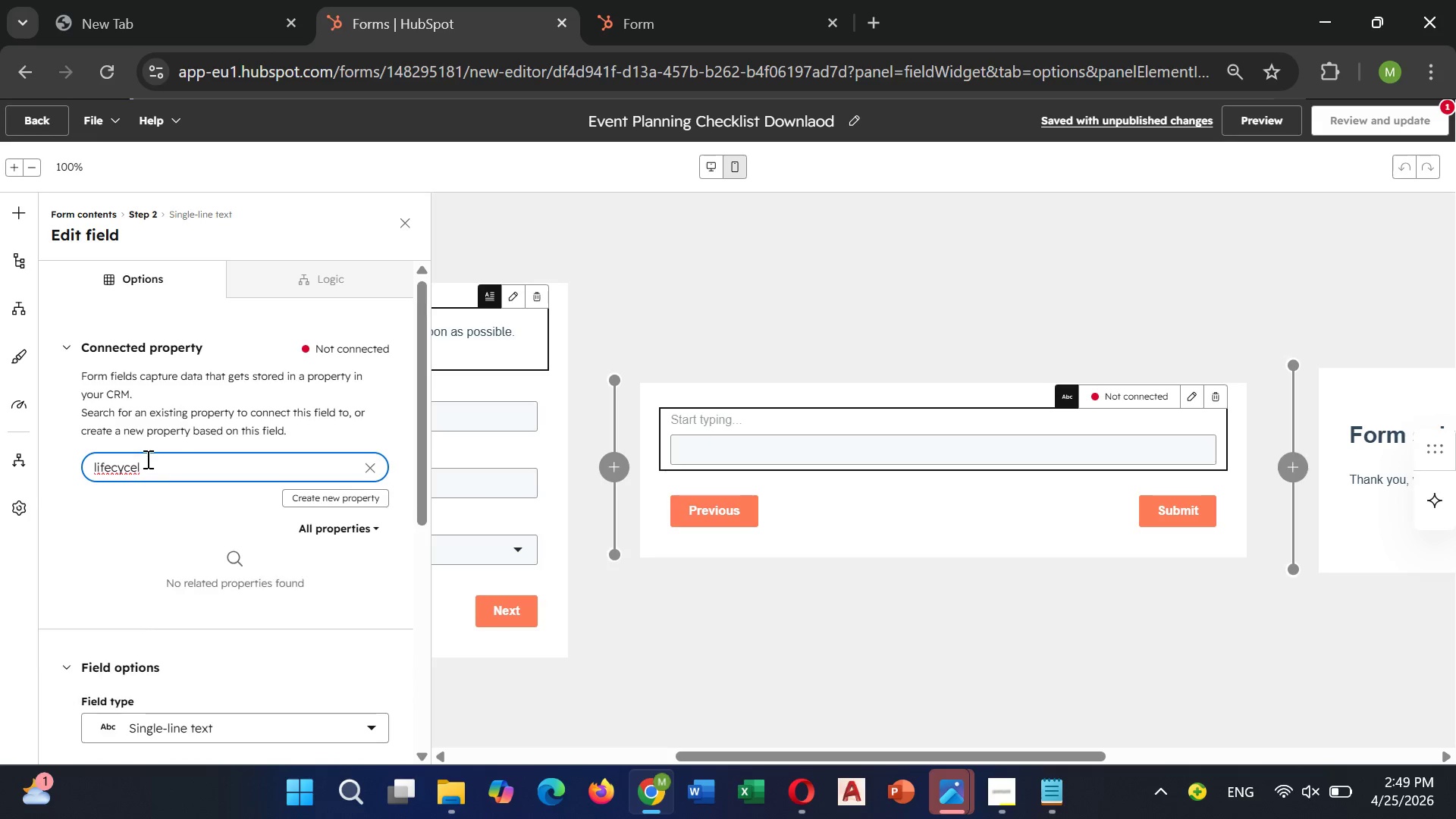 
key(Backspace)
key(Backspace)
type(le )
 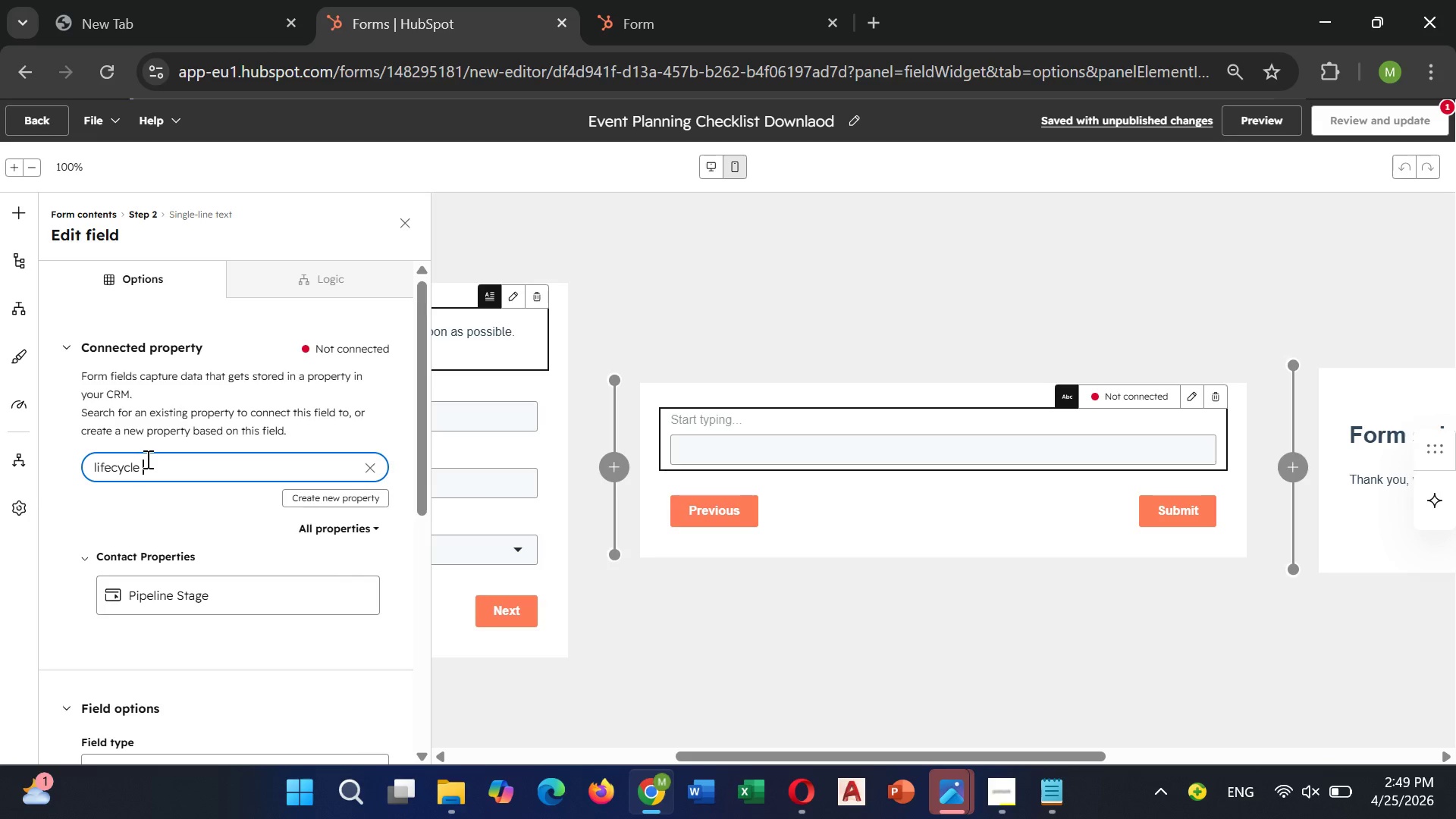 
wait(5.52)
 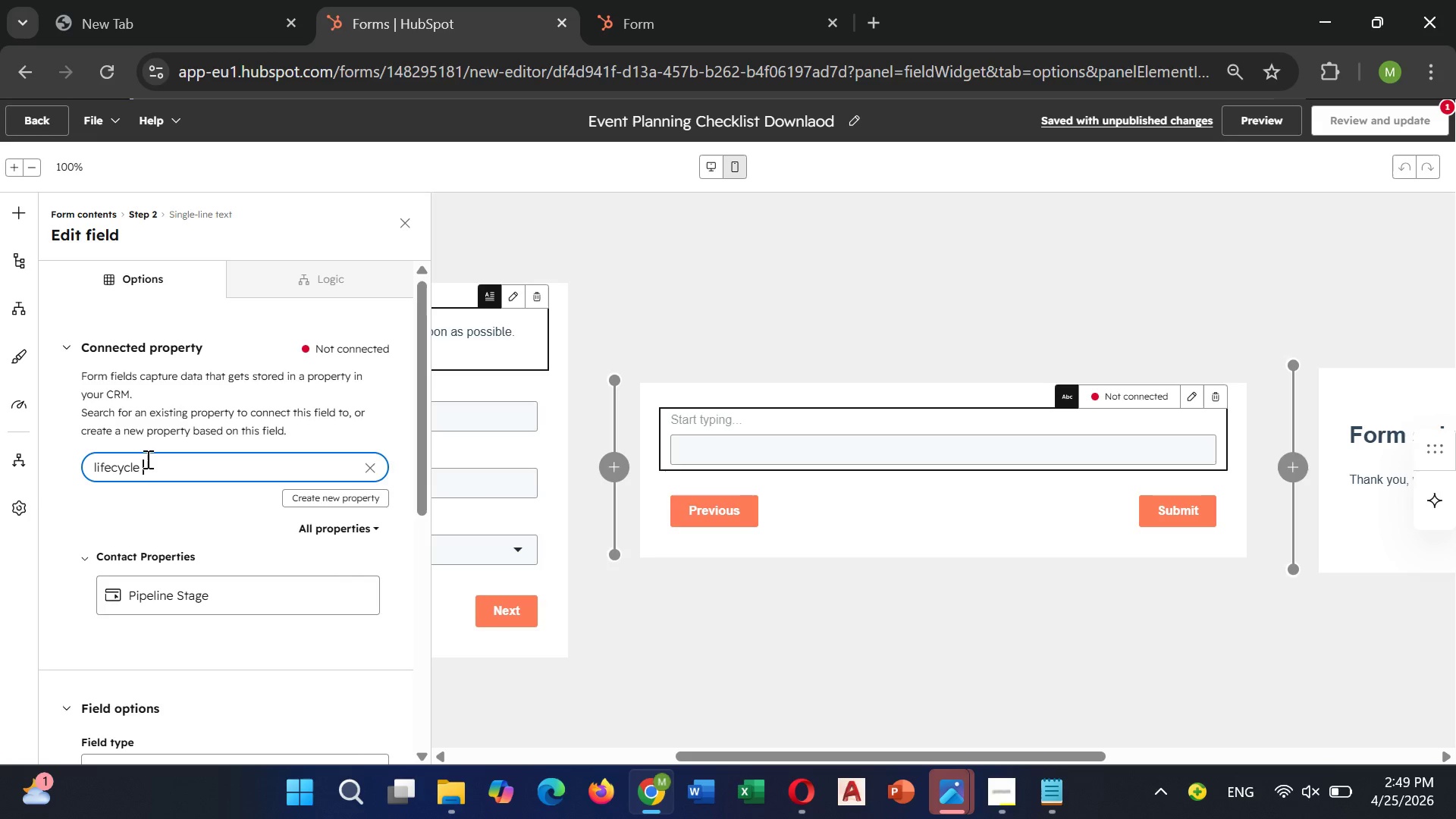 
type(stage)
 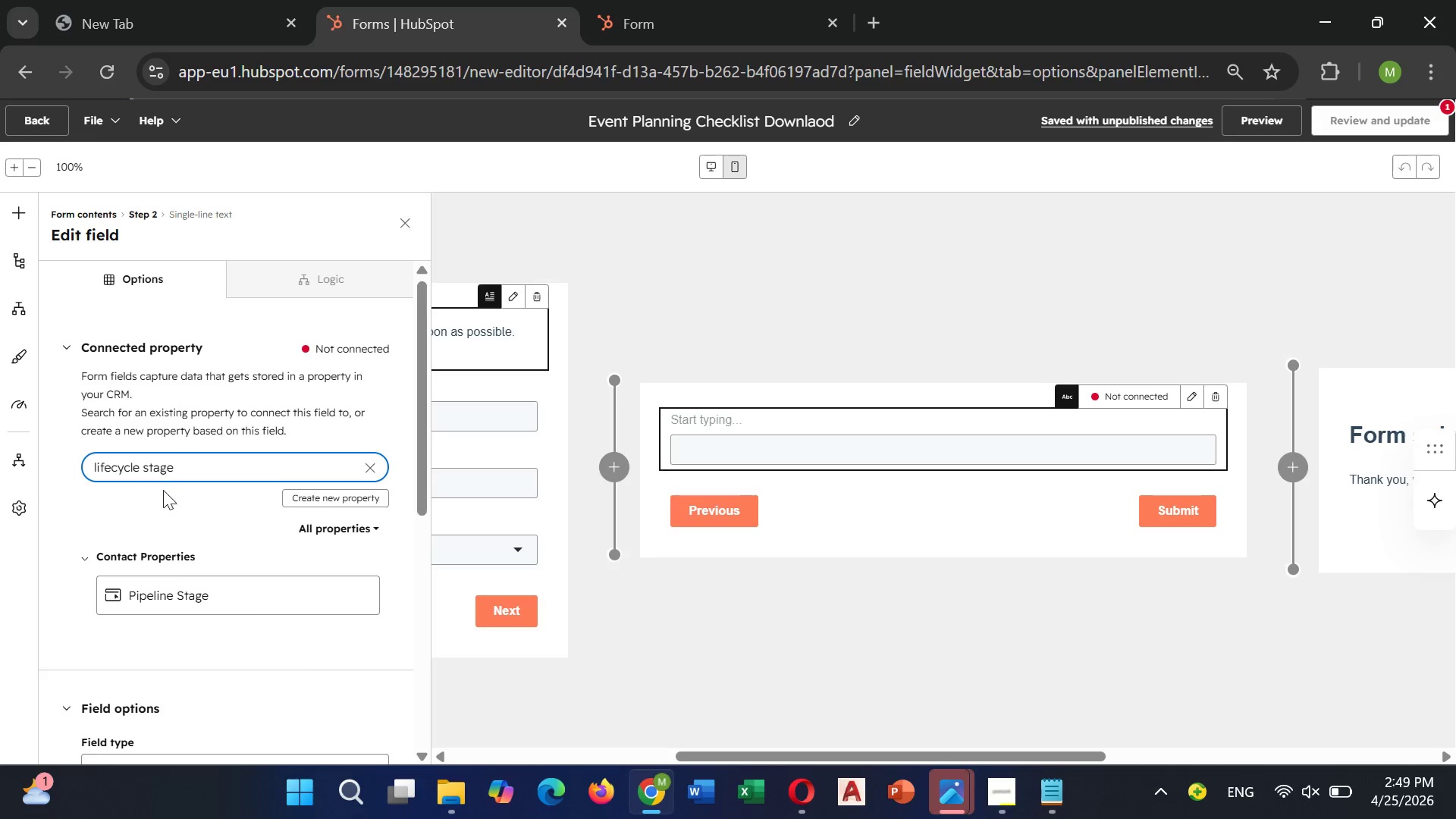 
scroll: coordinate [176, 578], scroll_direction: down, amount: 2.0
 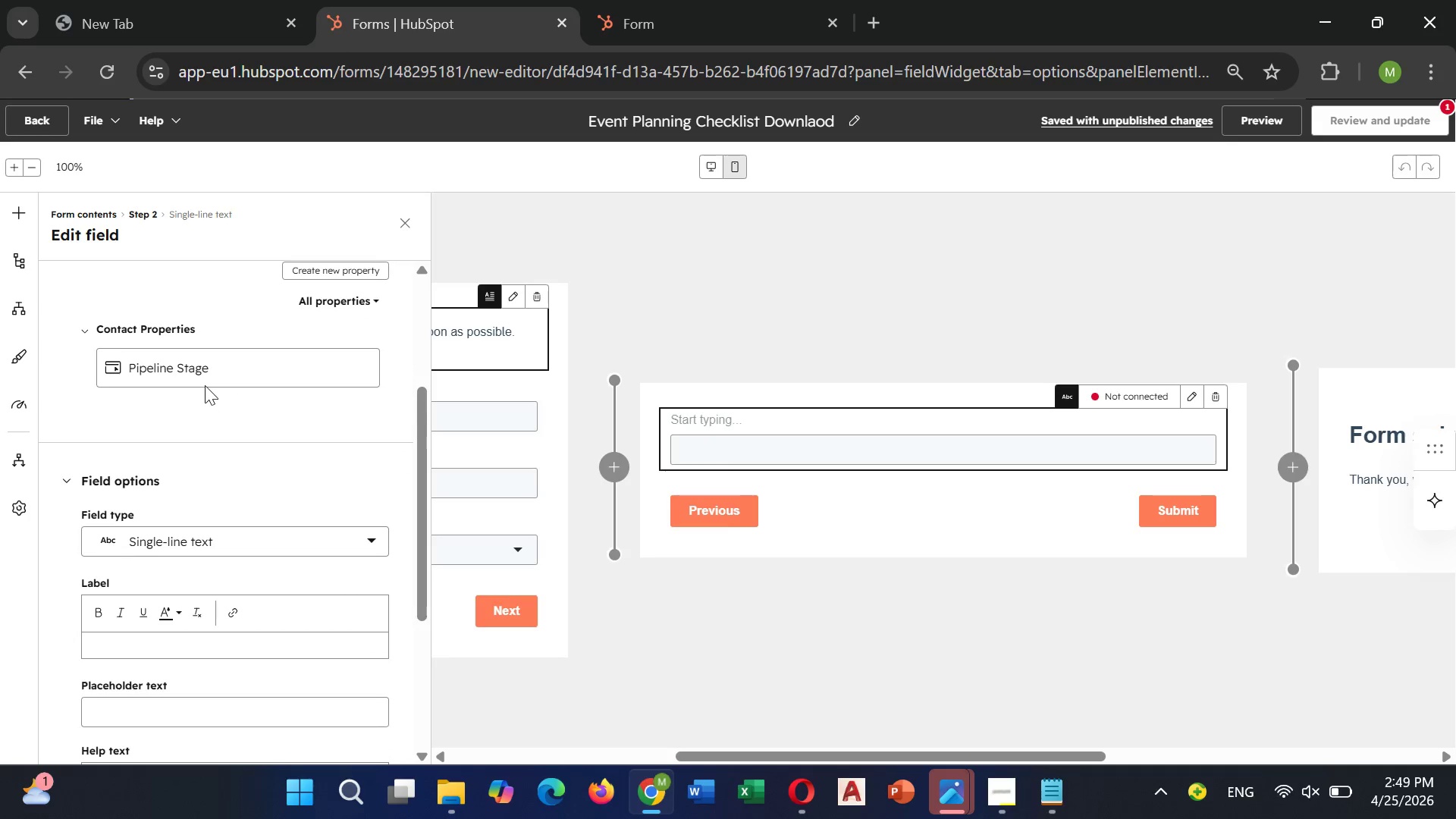 
left_click([204, 360])
 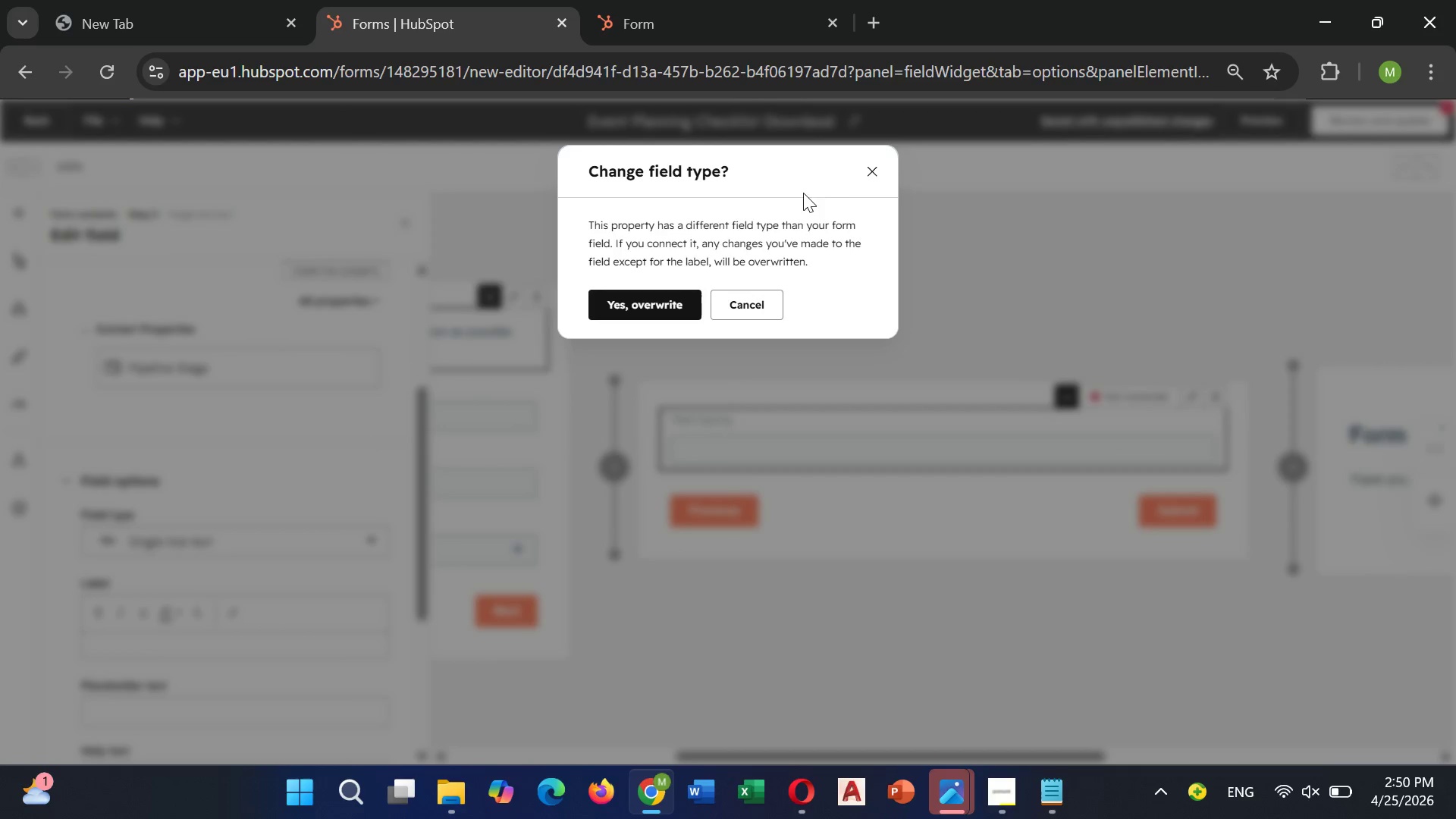 
left_click([863, 170])
 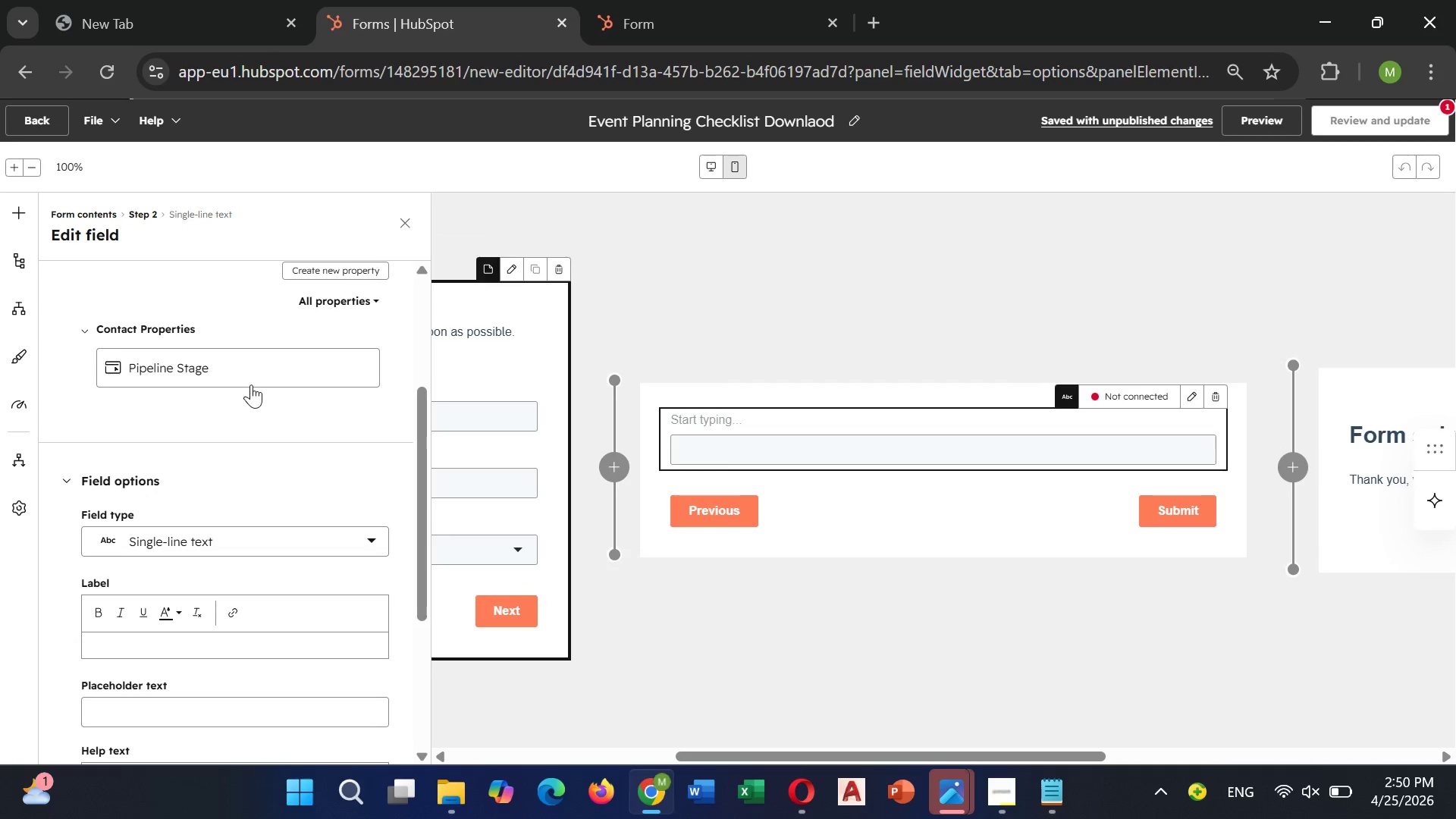 
scroll: coordinate [249, 381], scroll_direction: up, amount: 2.0
 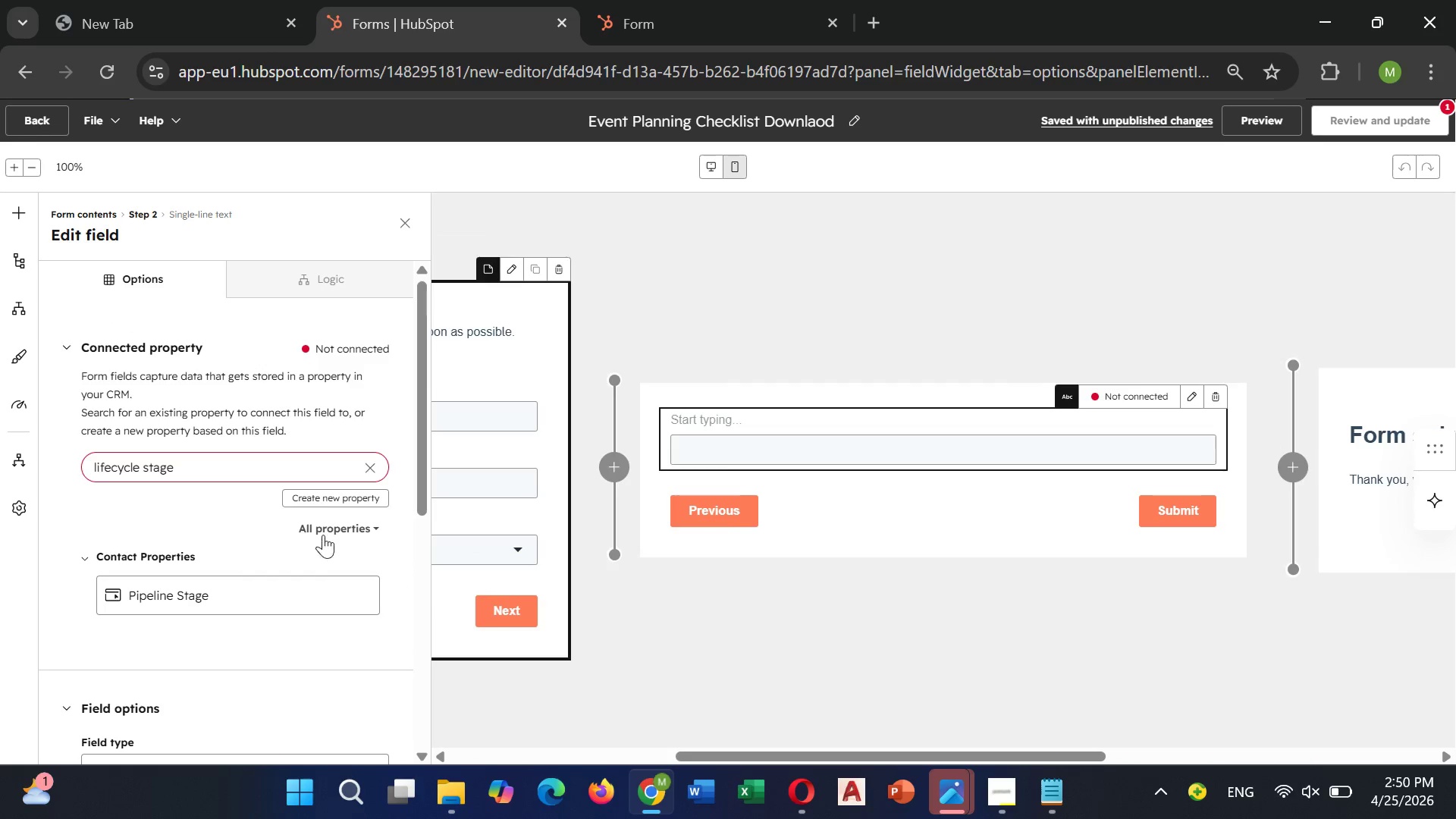 
left_click([340, 525])
 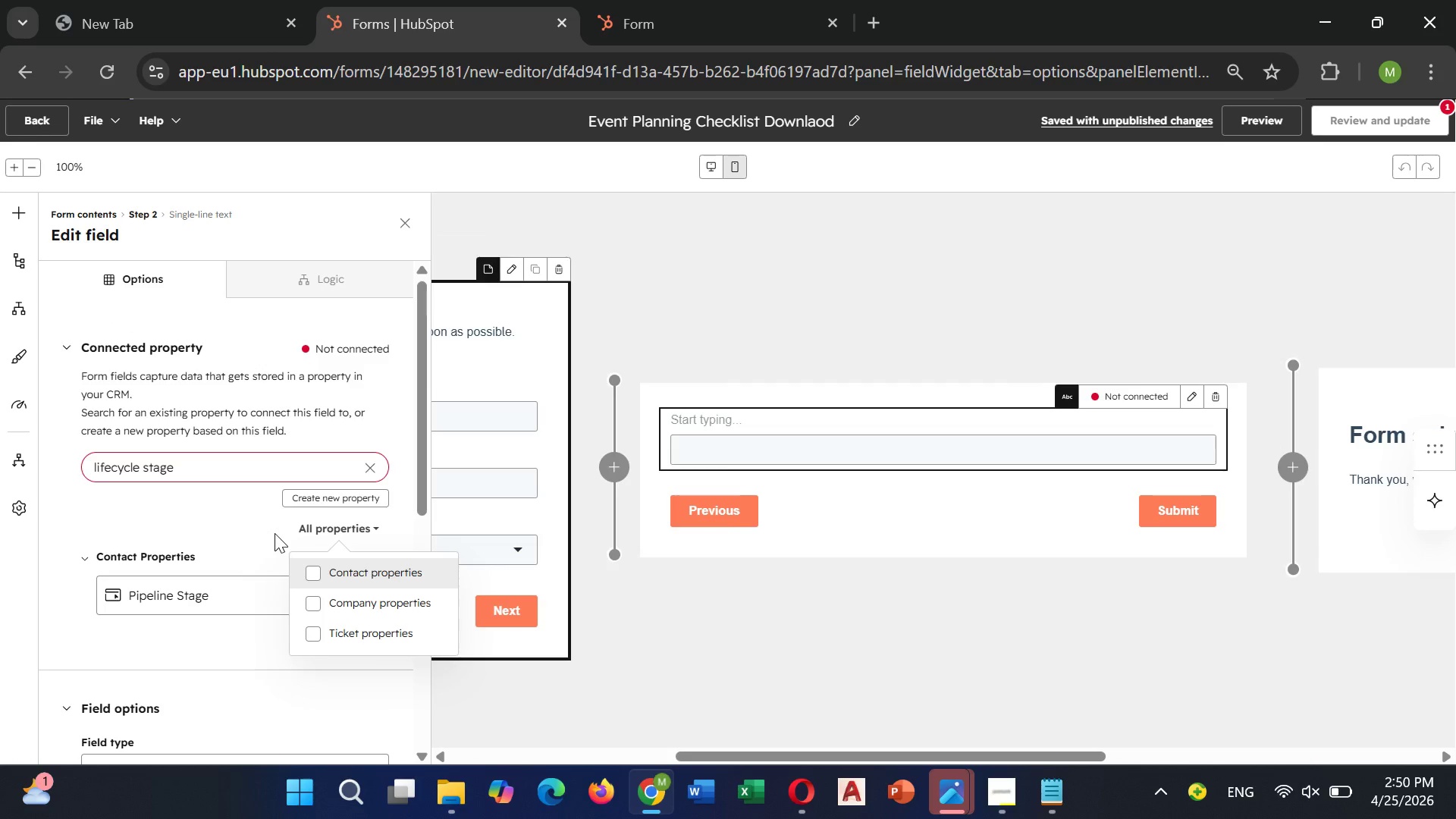 
left_click([218, 538])
 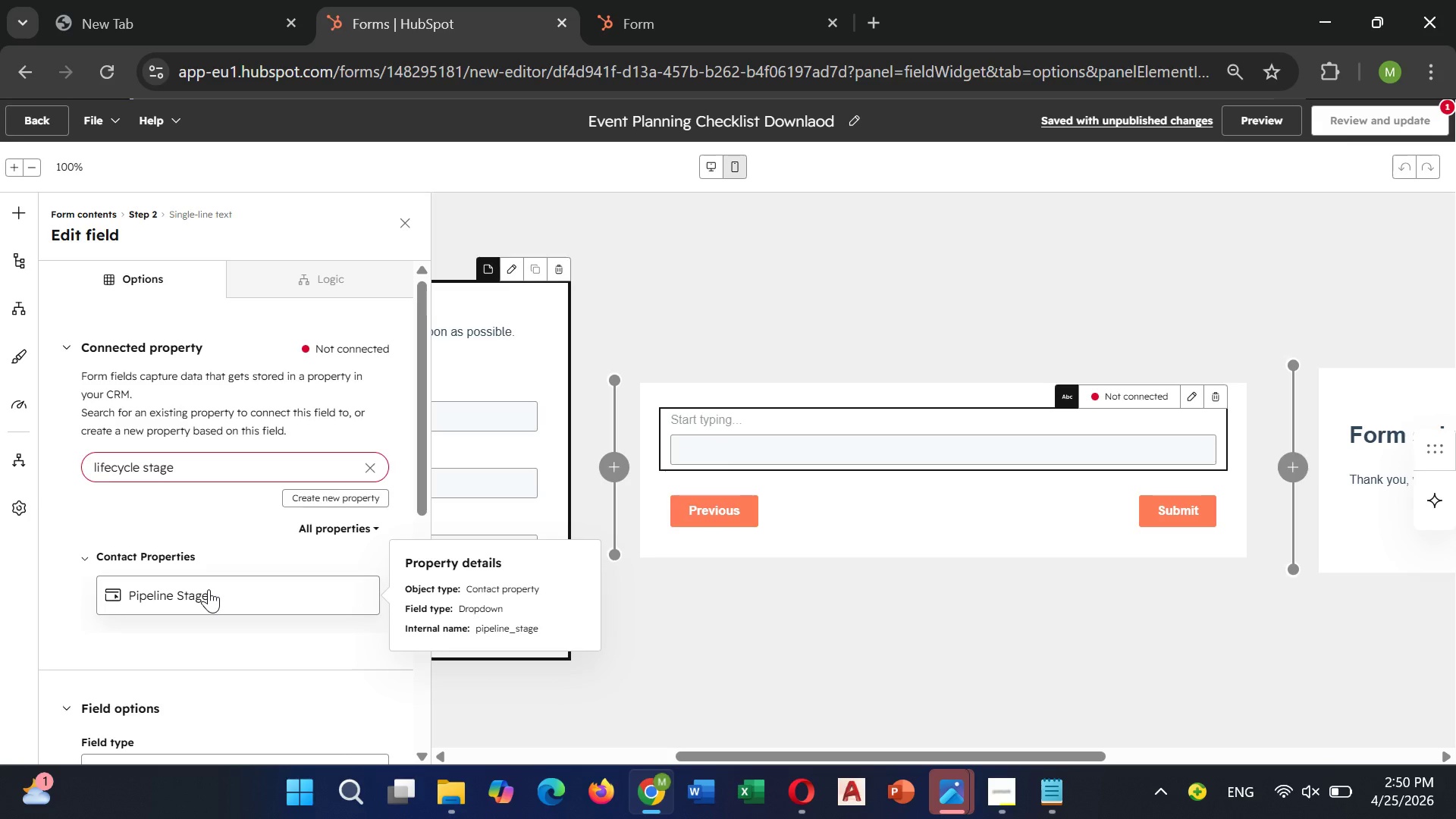 
wait(13.53)
 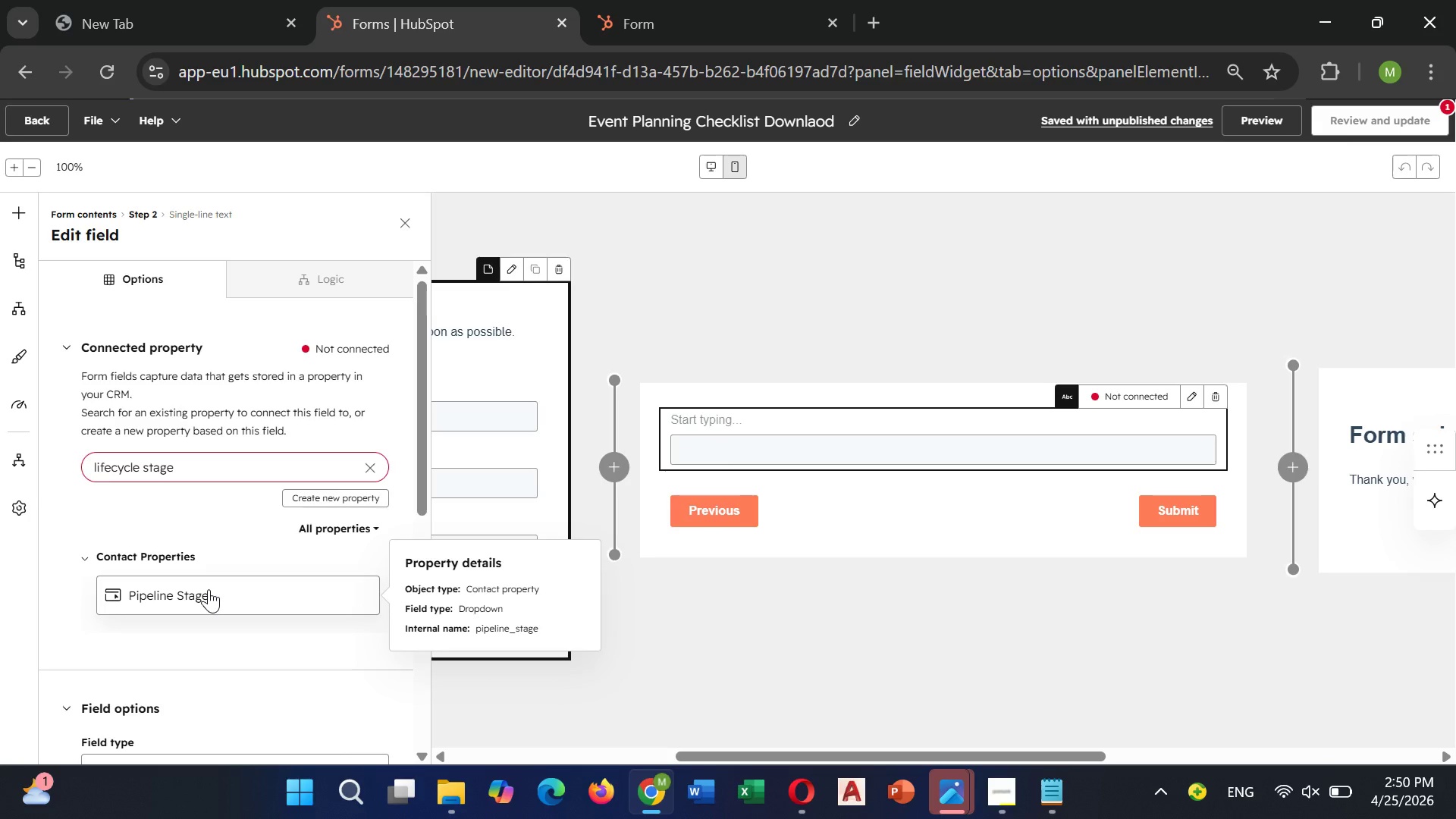 
scroll: coordinate [243, 516], scroll_direction: down, amount: 1.0
 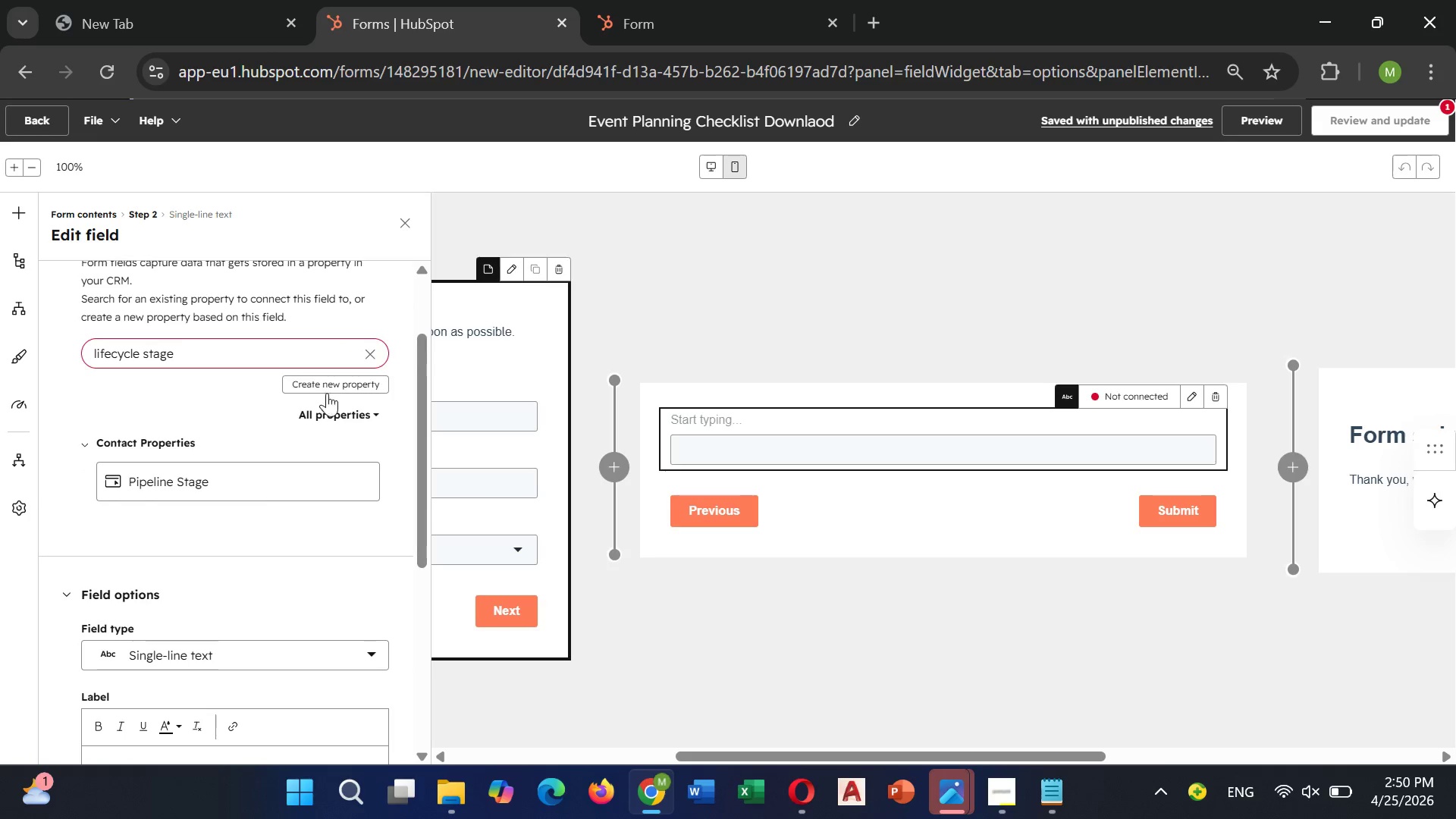 
left_click([328, 384])
 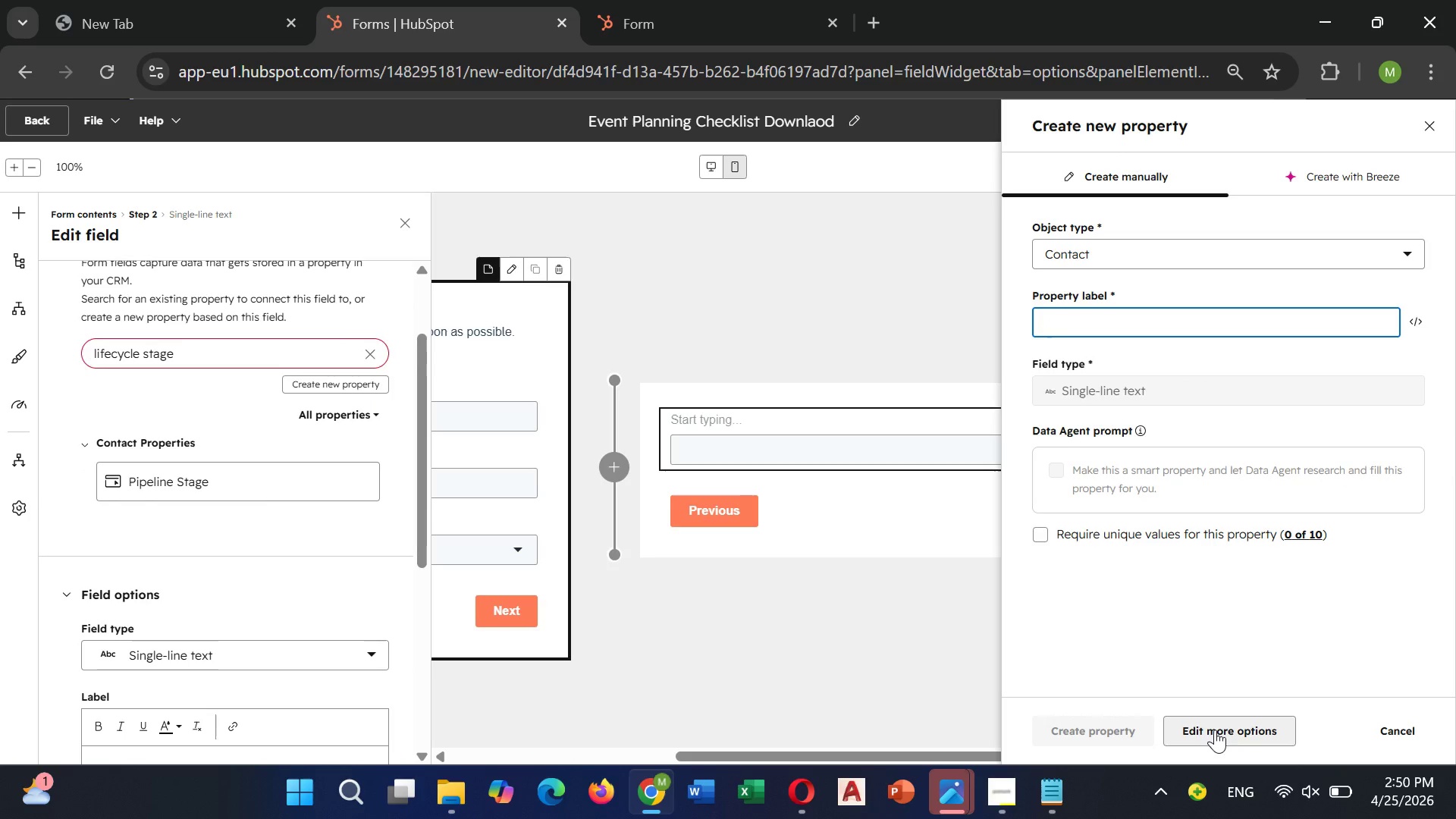 
wait(7.41)
 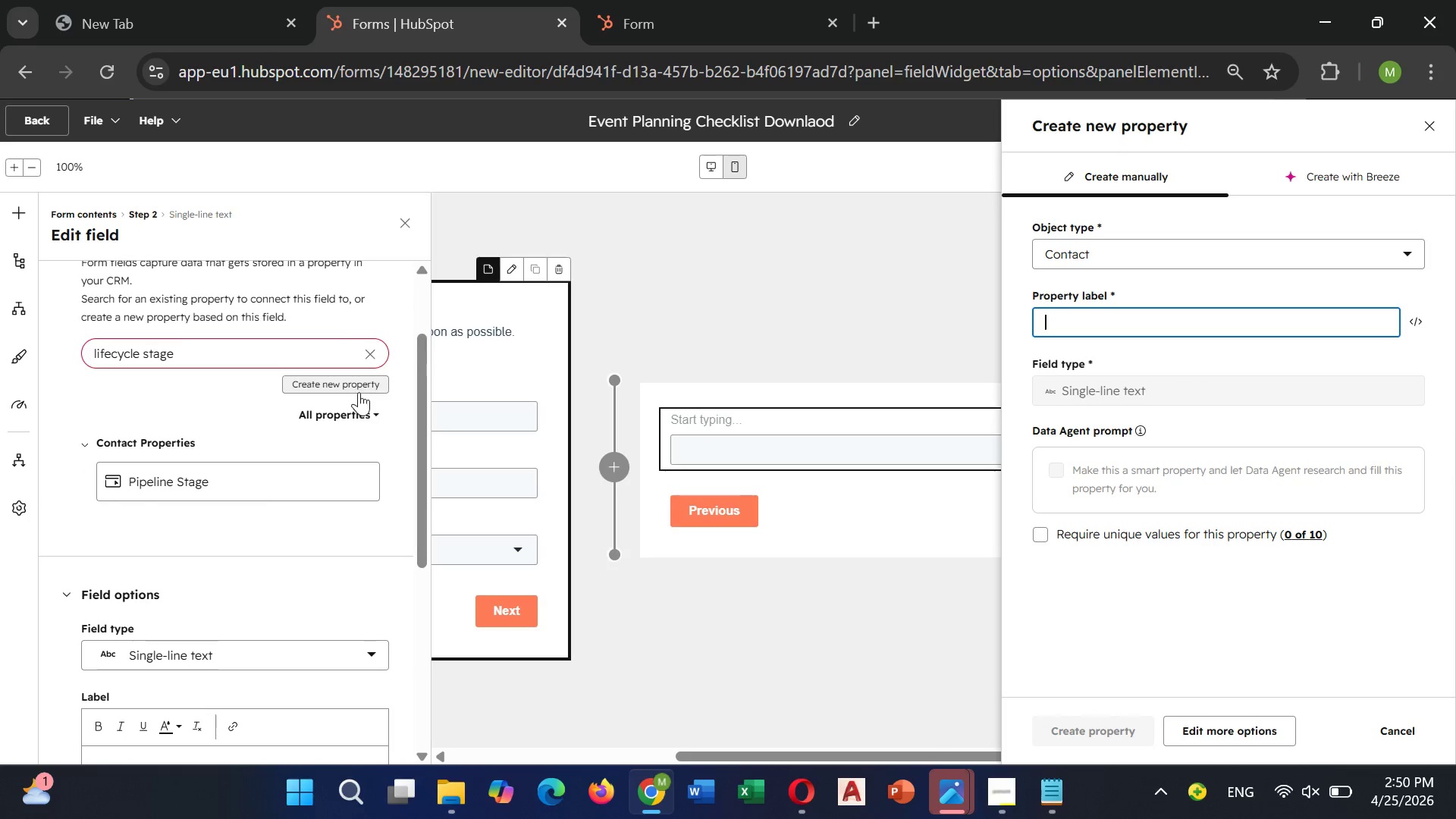 
left_click([1215, 730])
 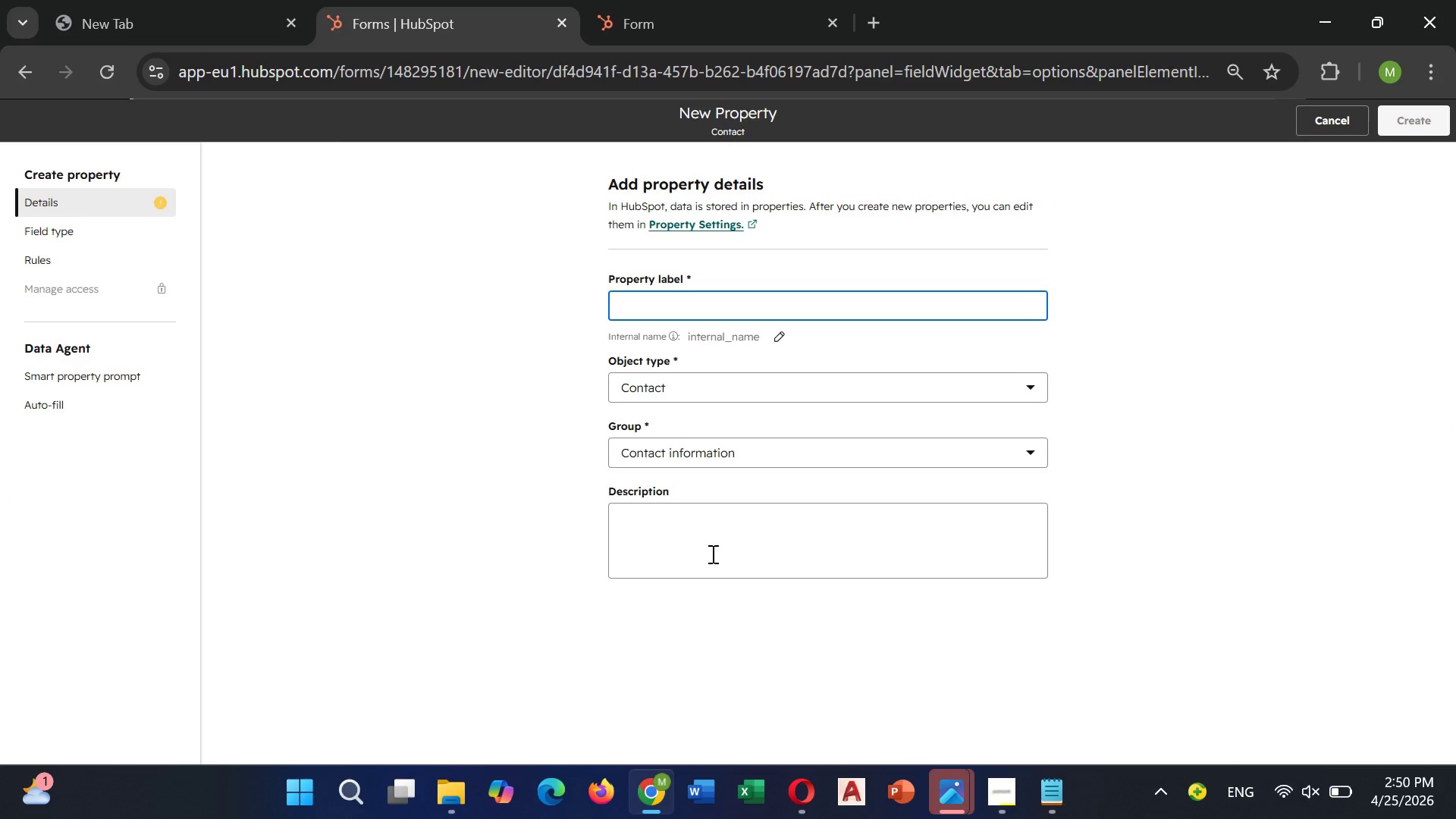 
wait(7.34)
 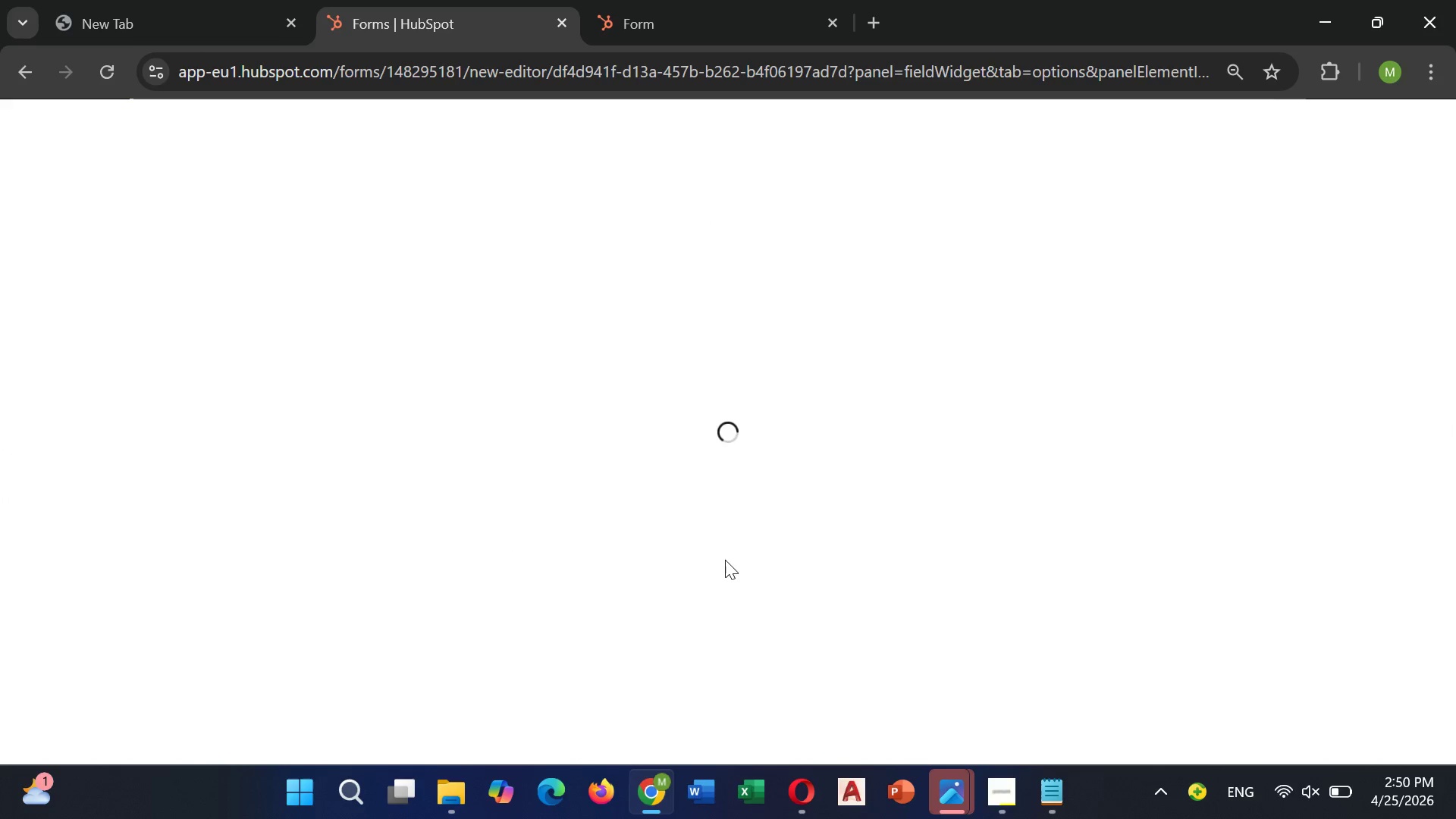 
left_click([74, 239])
 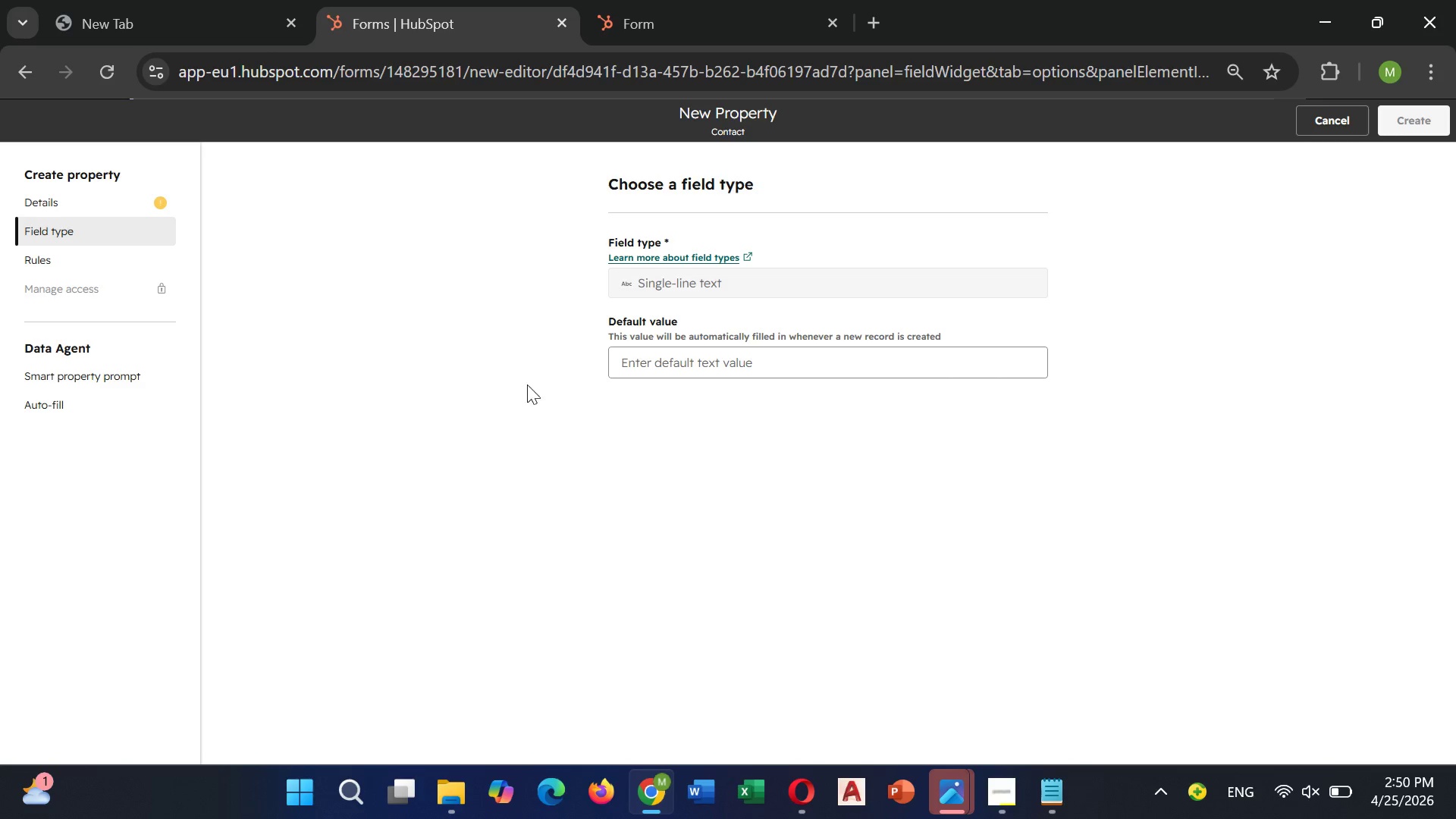 
left_click([684, 370])
 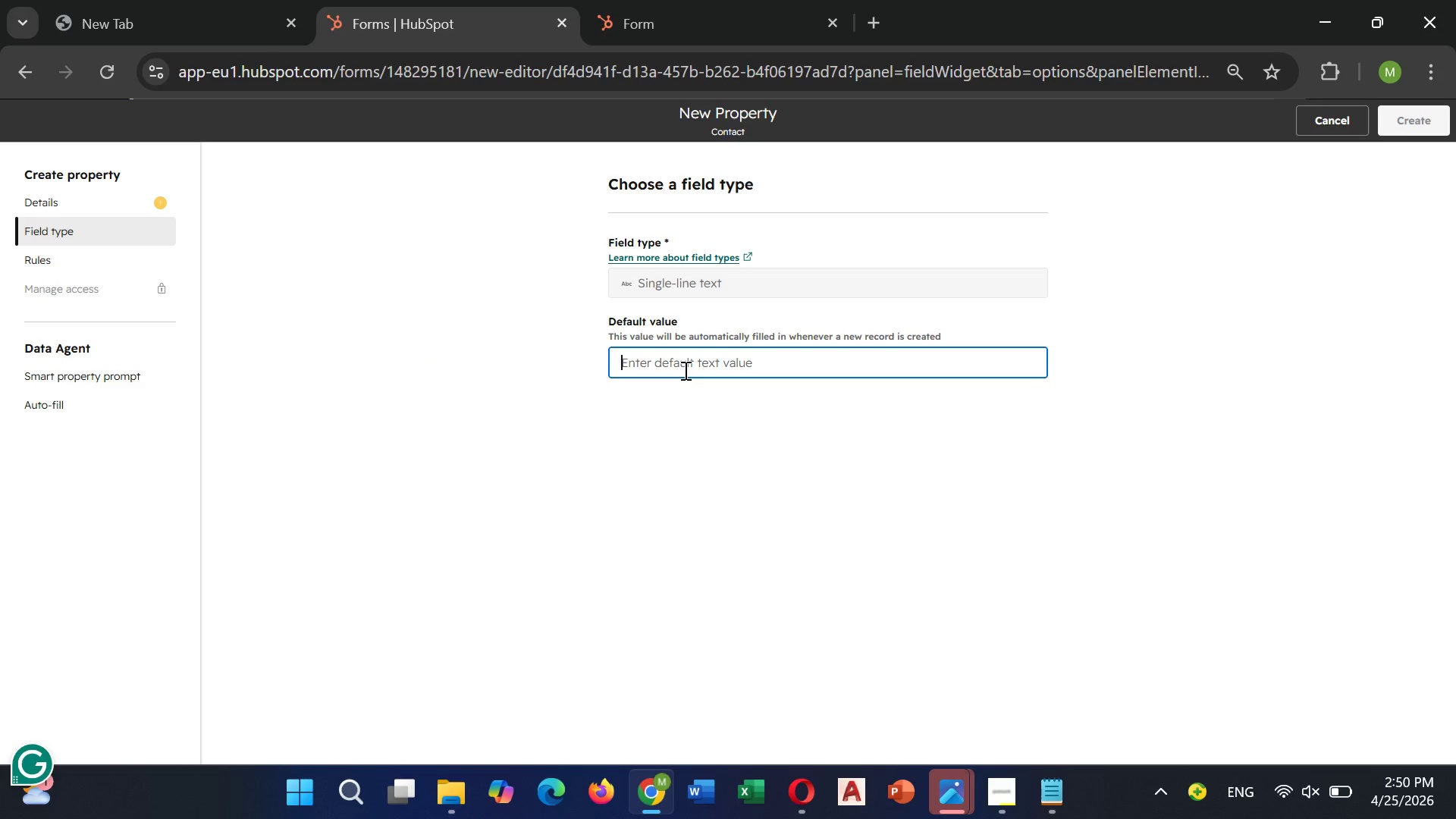 
type(Marketing Qualif)
 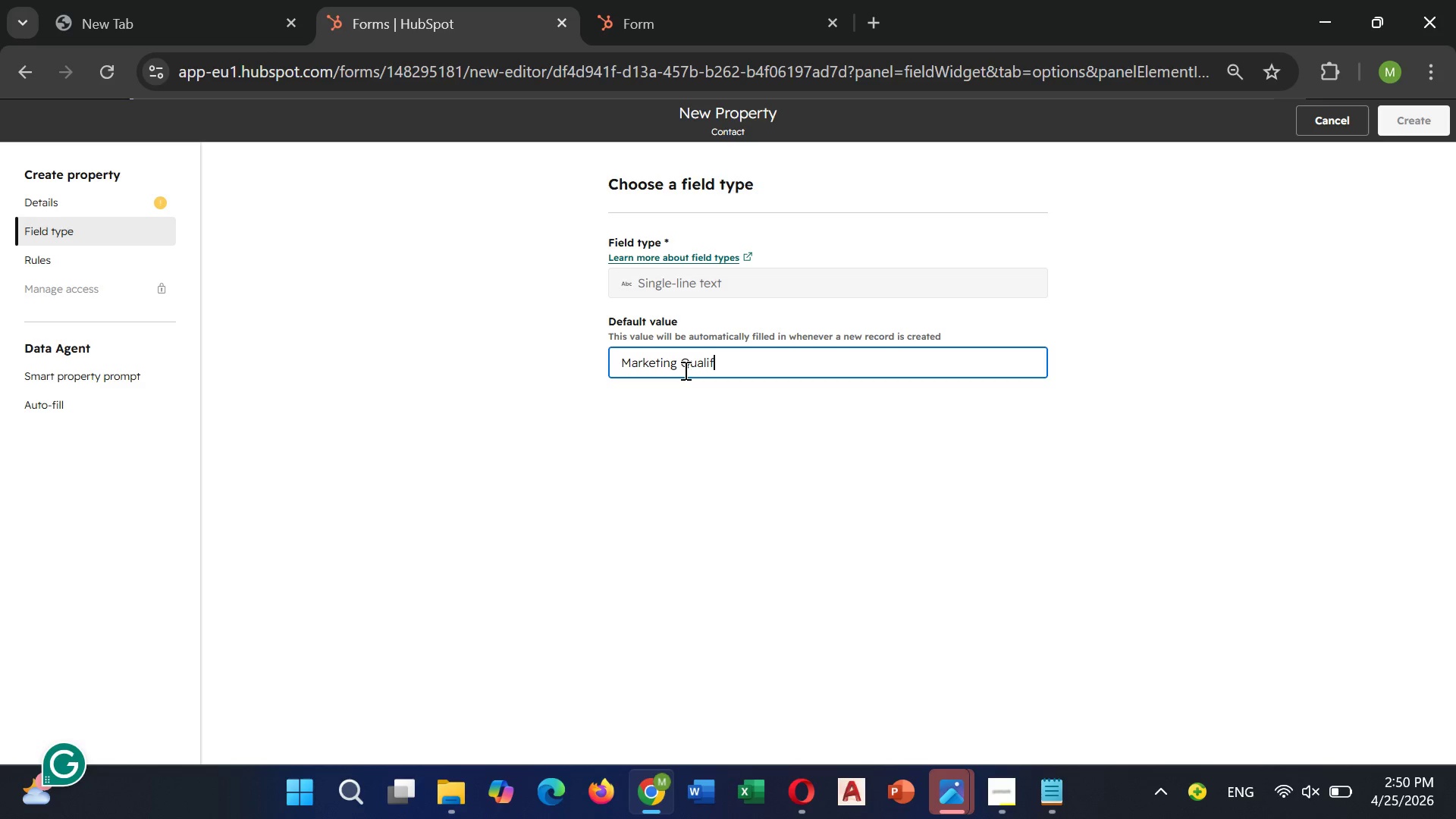 
wait(6.33)
 